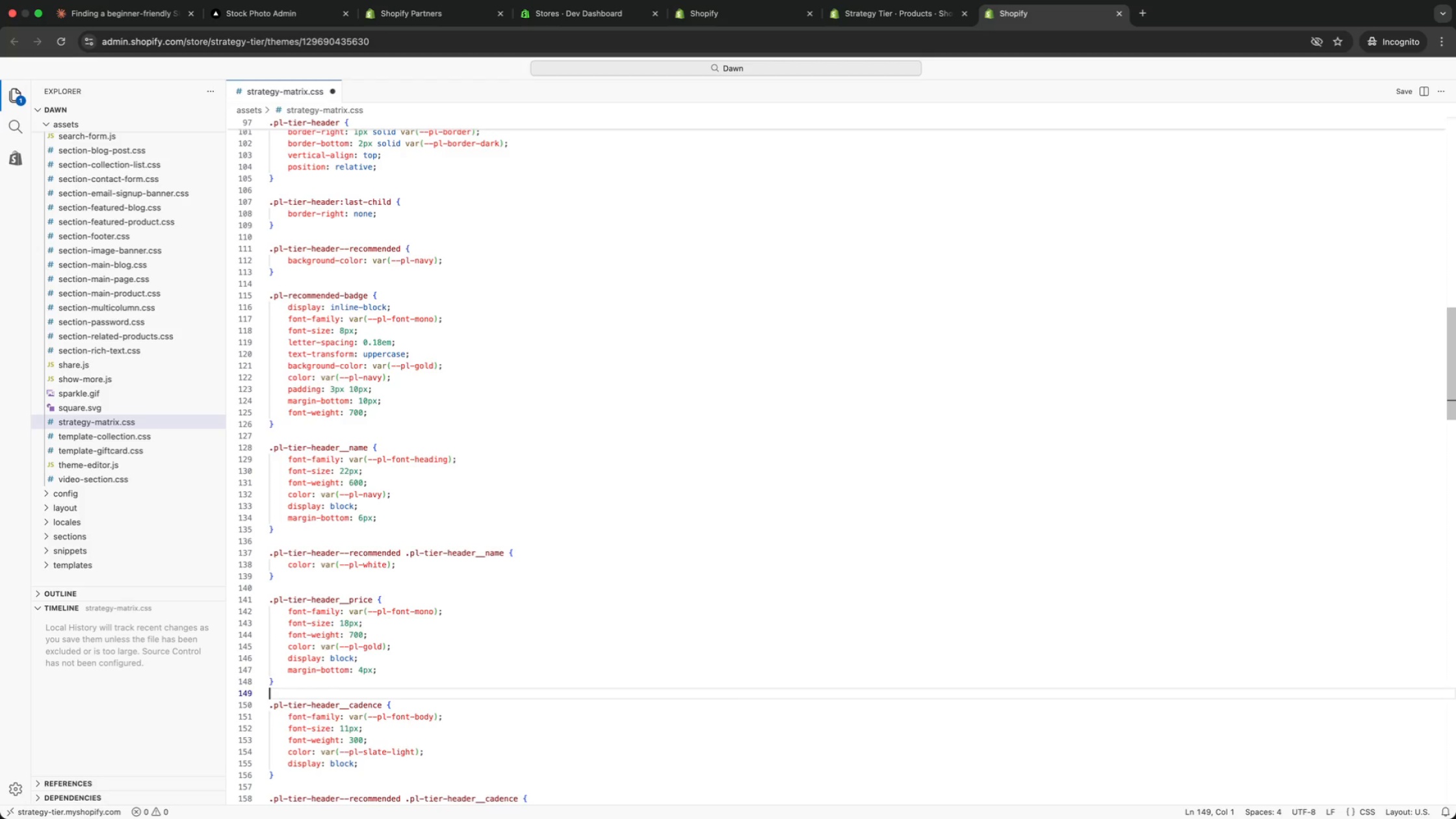 
key(ArrowUp)
 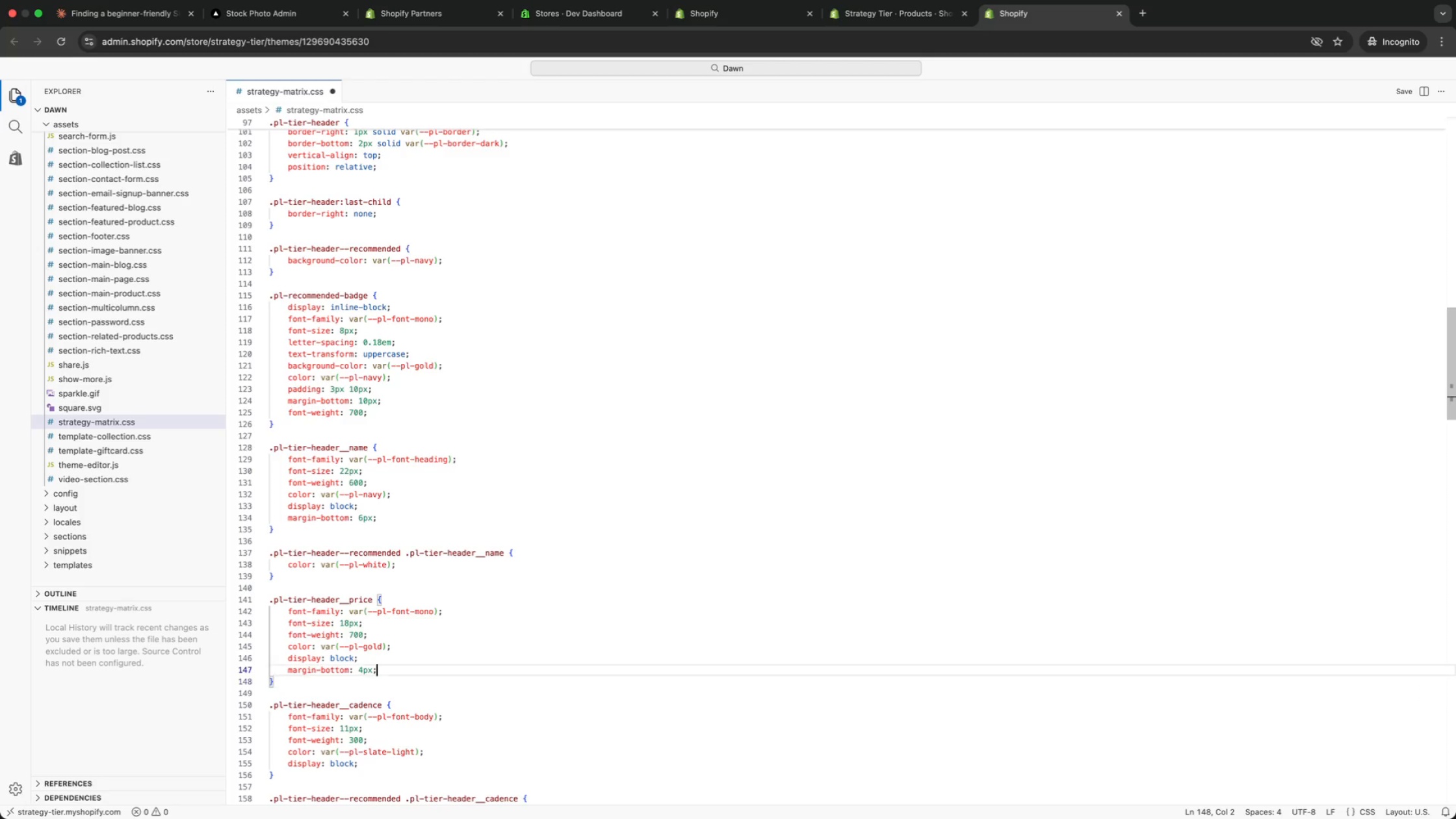 
key(ArrowUp)
 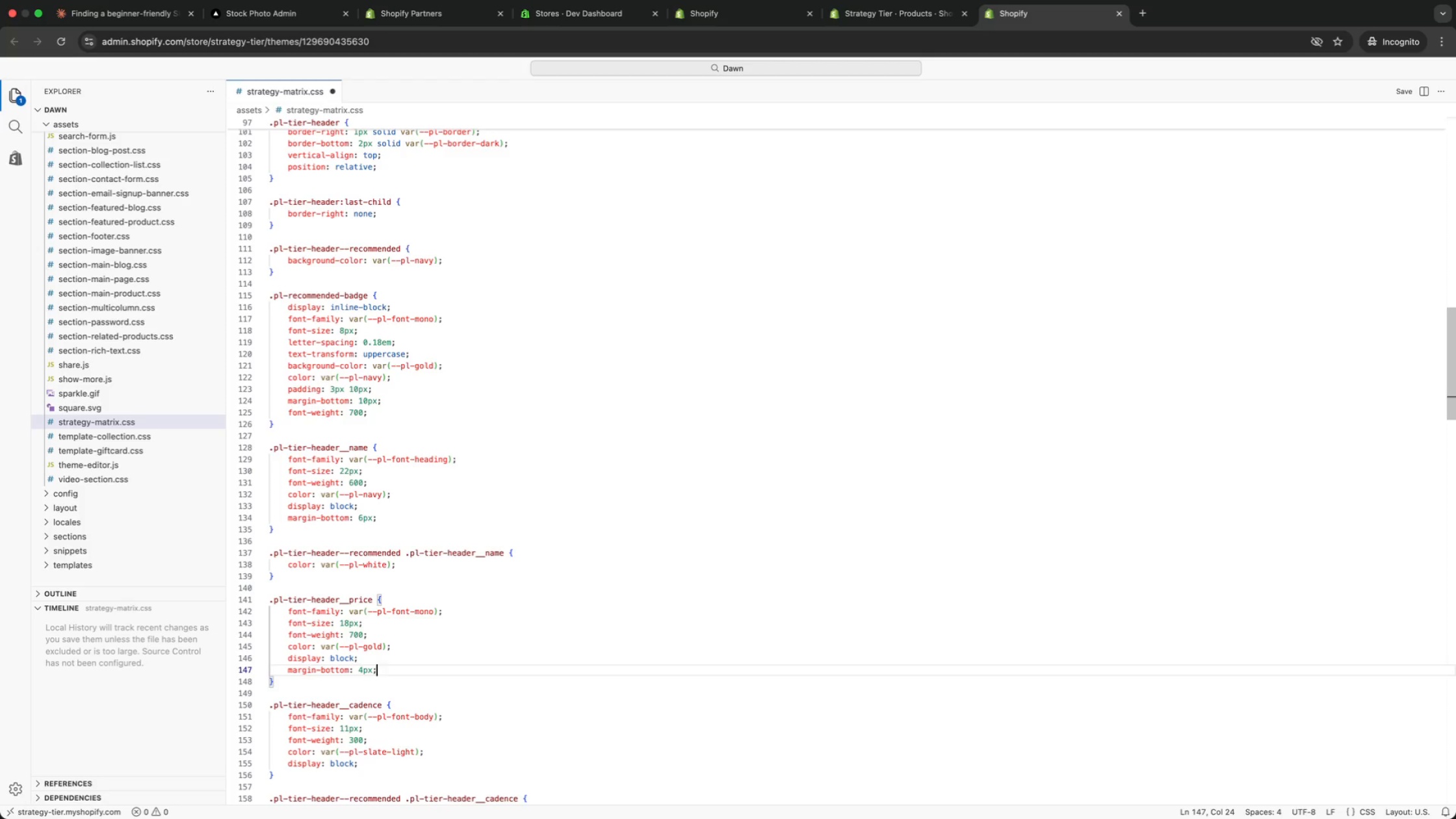 
key(ArrowUp)
 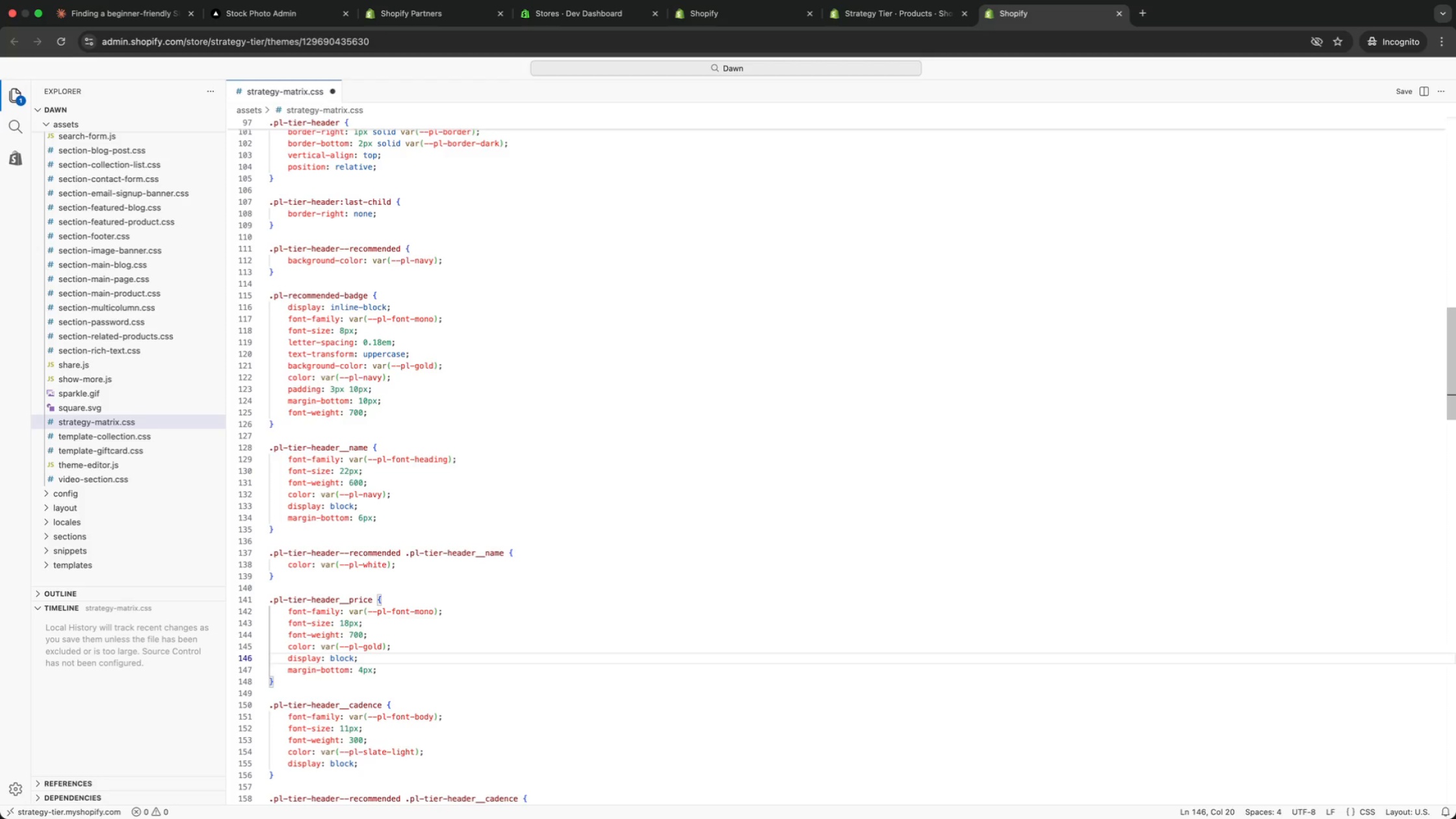 
key(ArrowUp)
 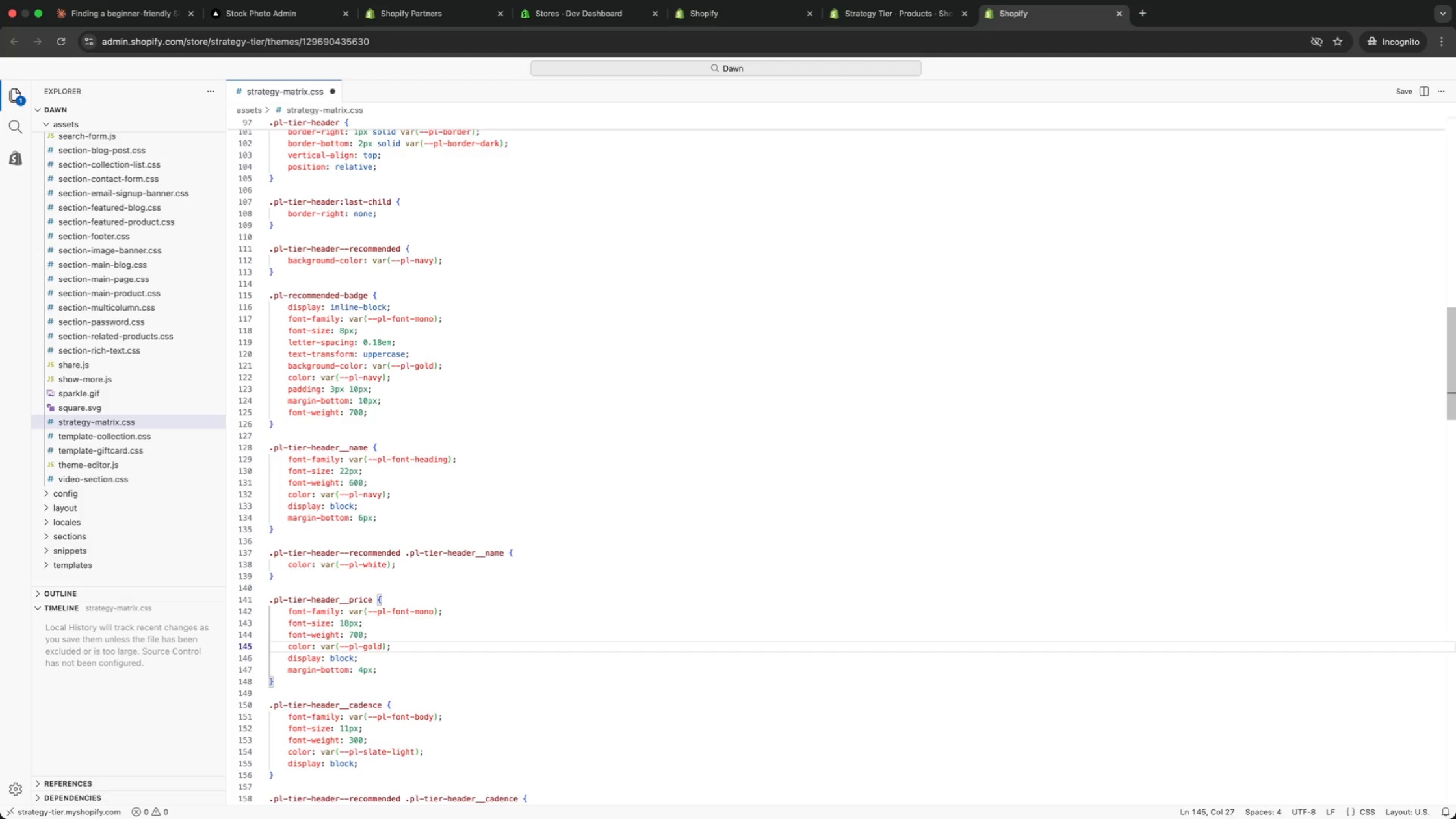 
key(ArrowUp)
 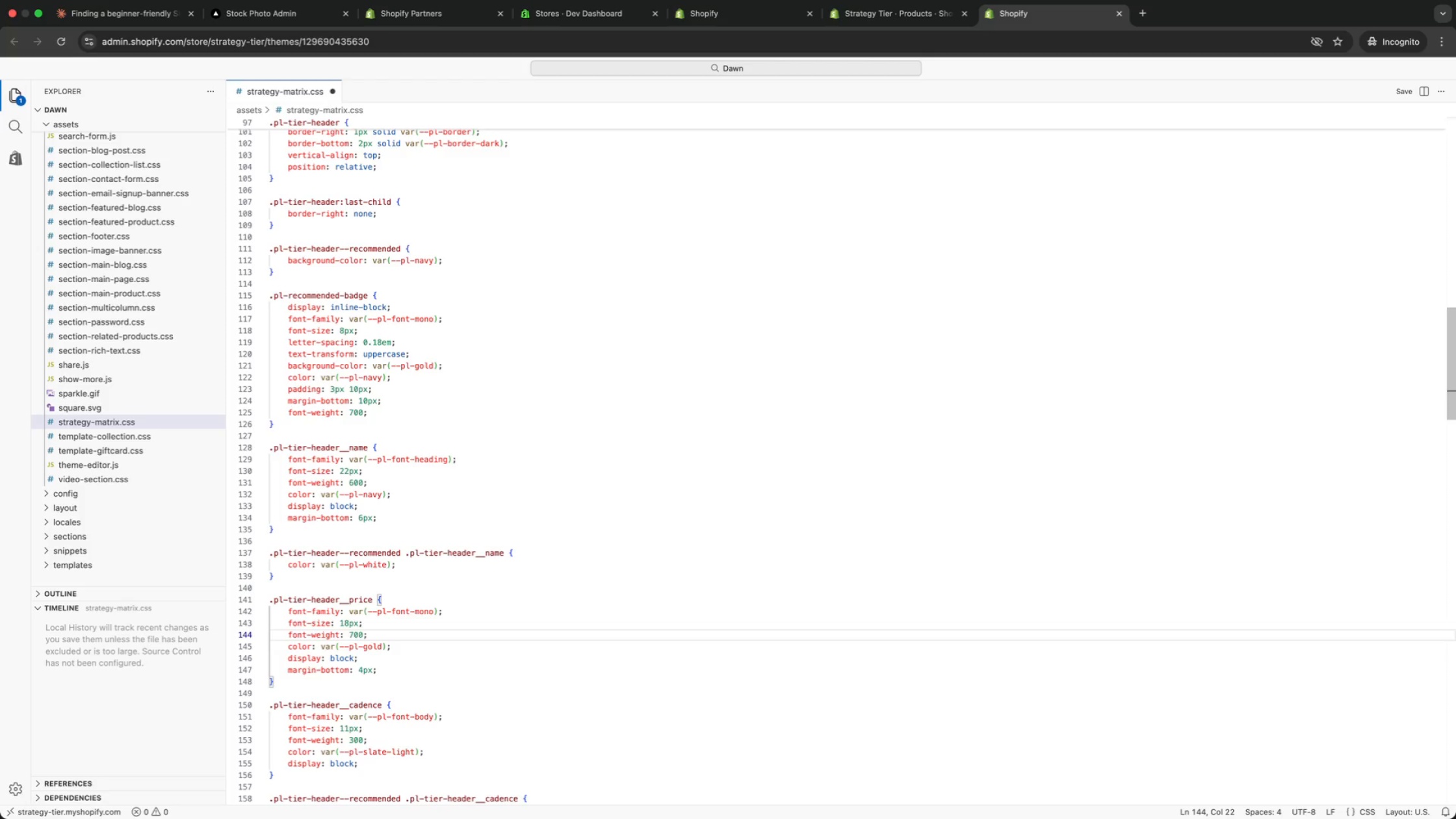 
key(ArrowDown)
 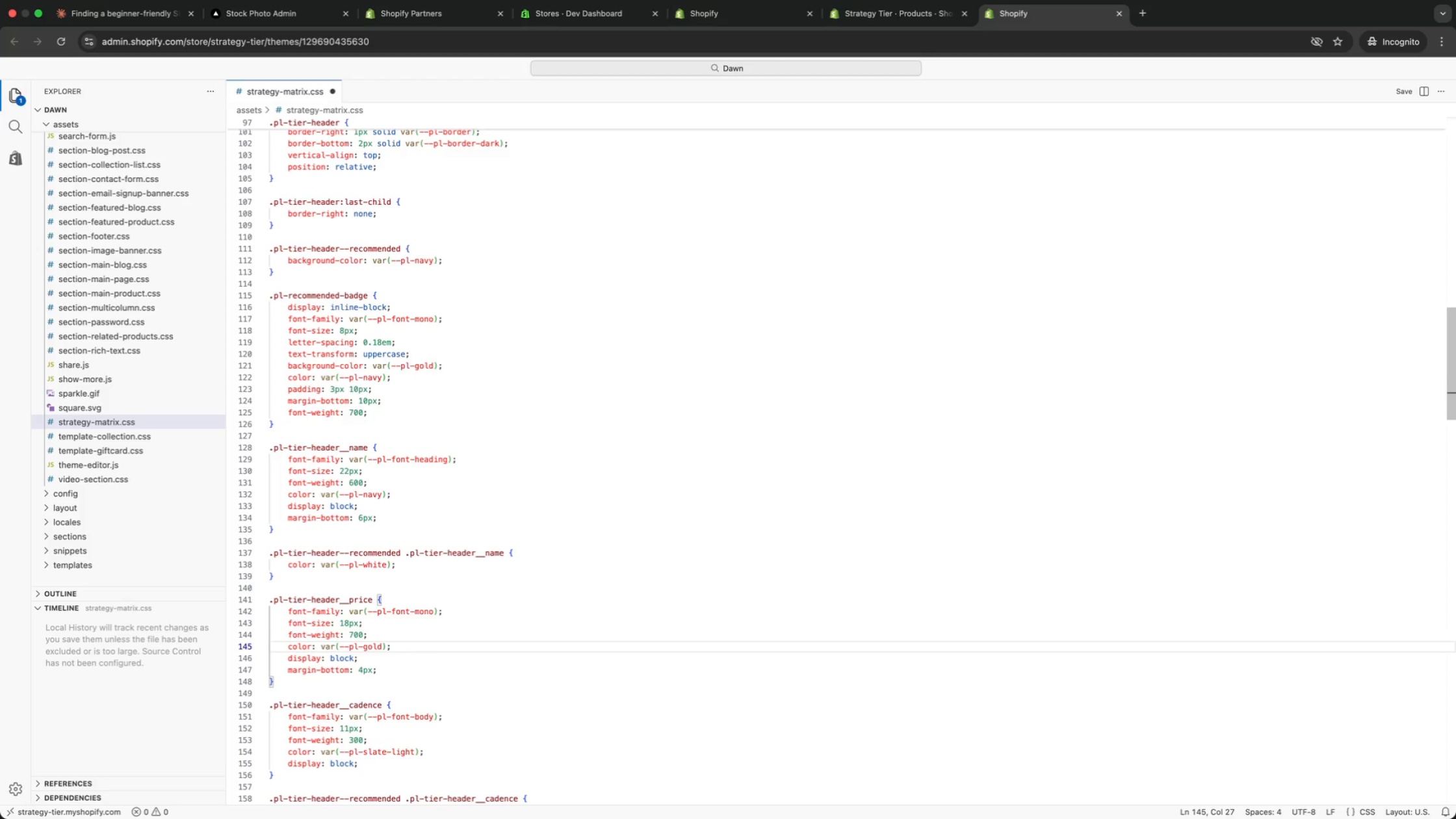 
key(ArrowDown)
 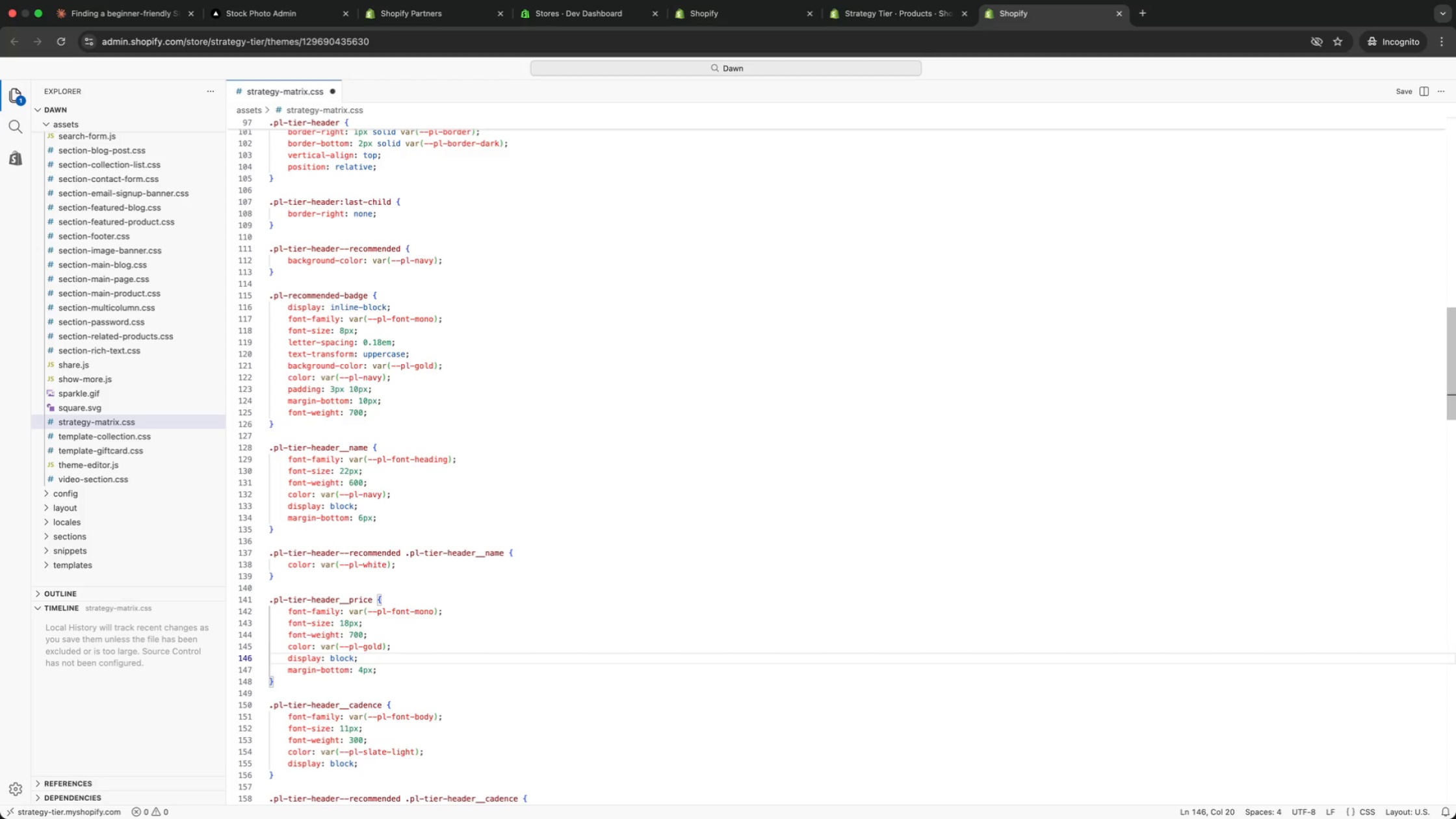 
key(ArrowDown)
 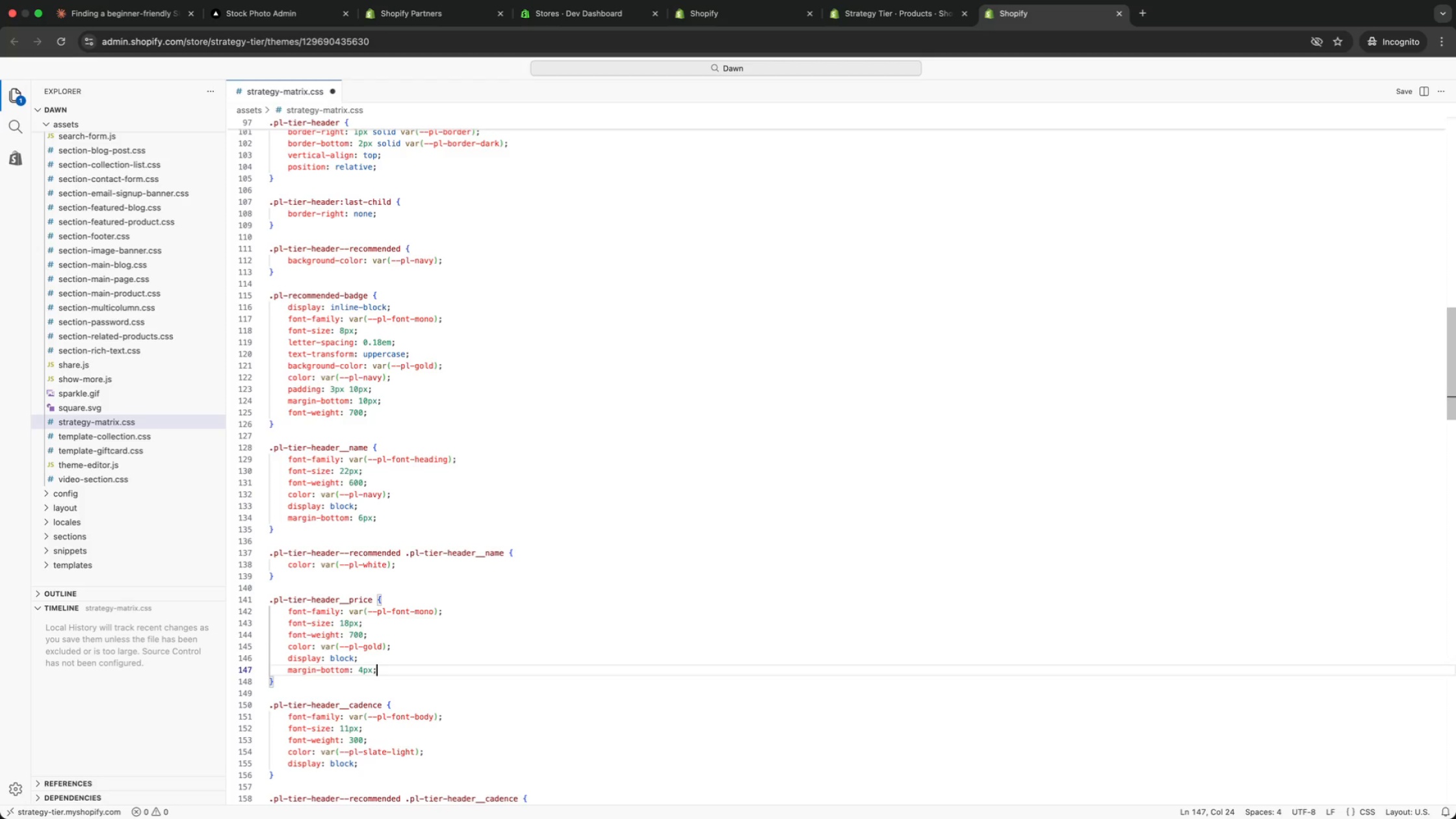 
key(ArrowDown)
 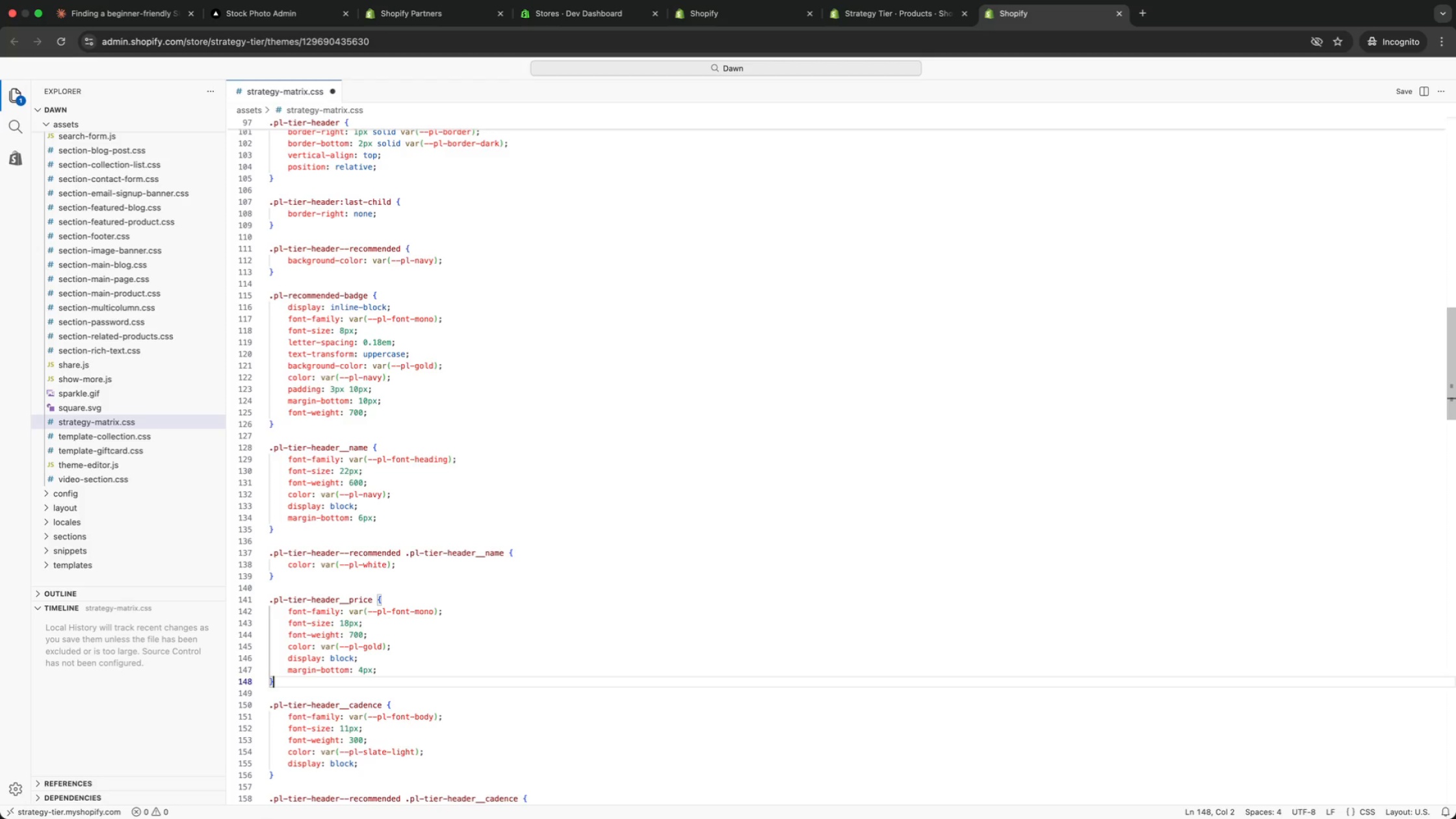 
wait(5.4)
 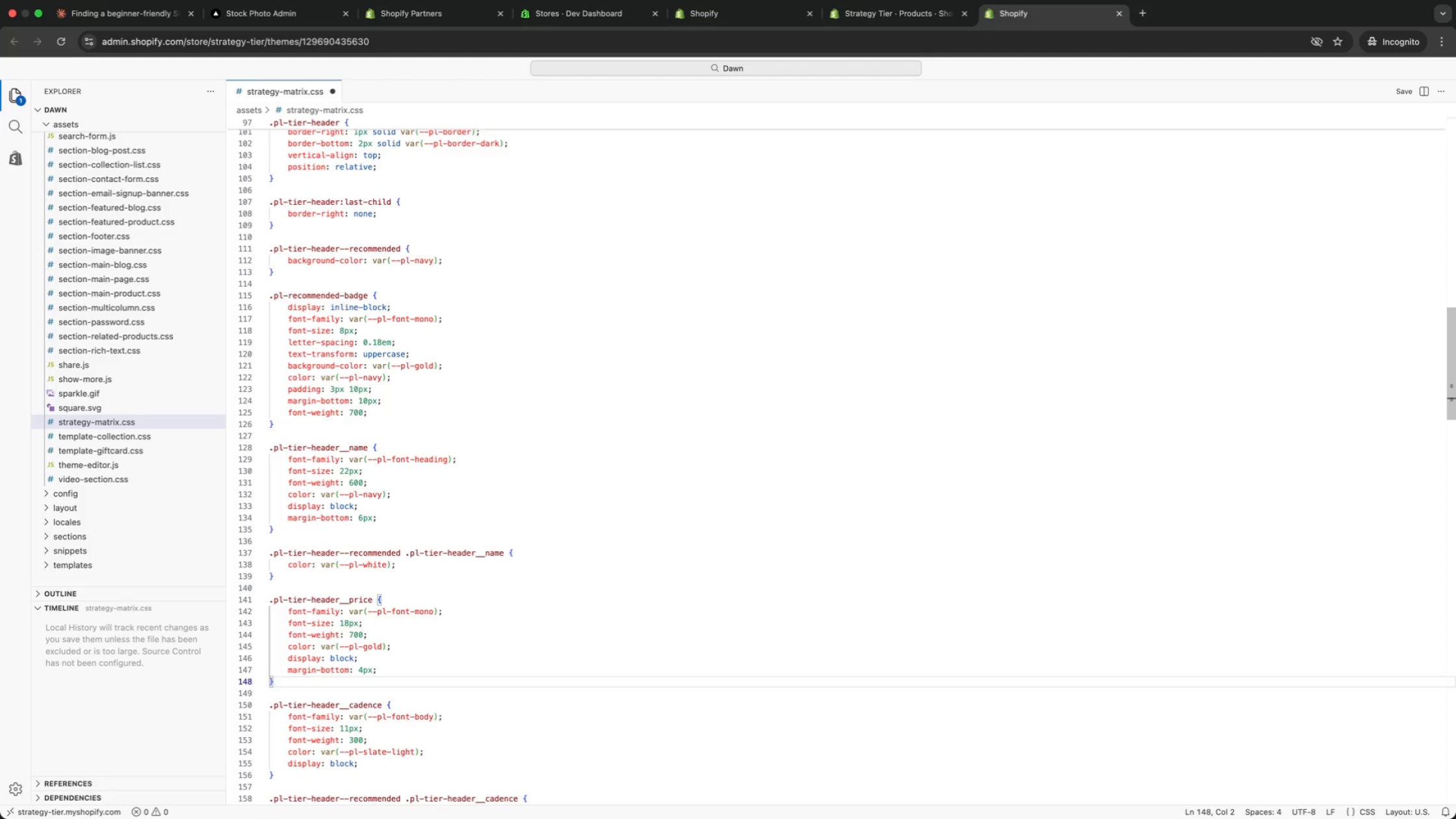 
key(ArrowDown)
 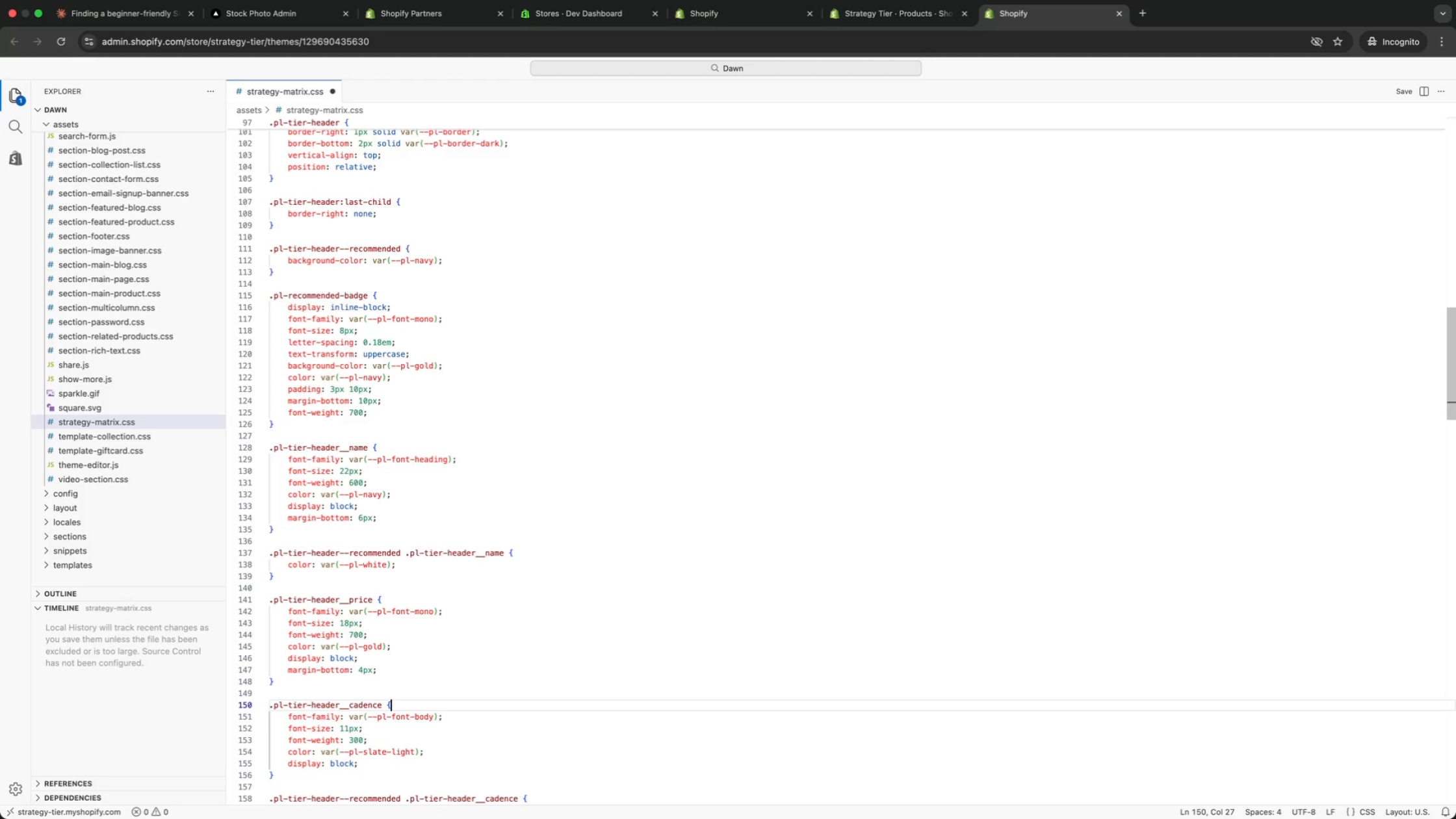 
key(ArrowDown)
 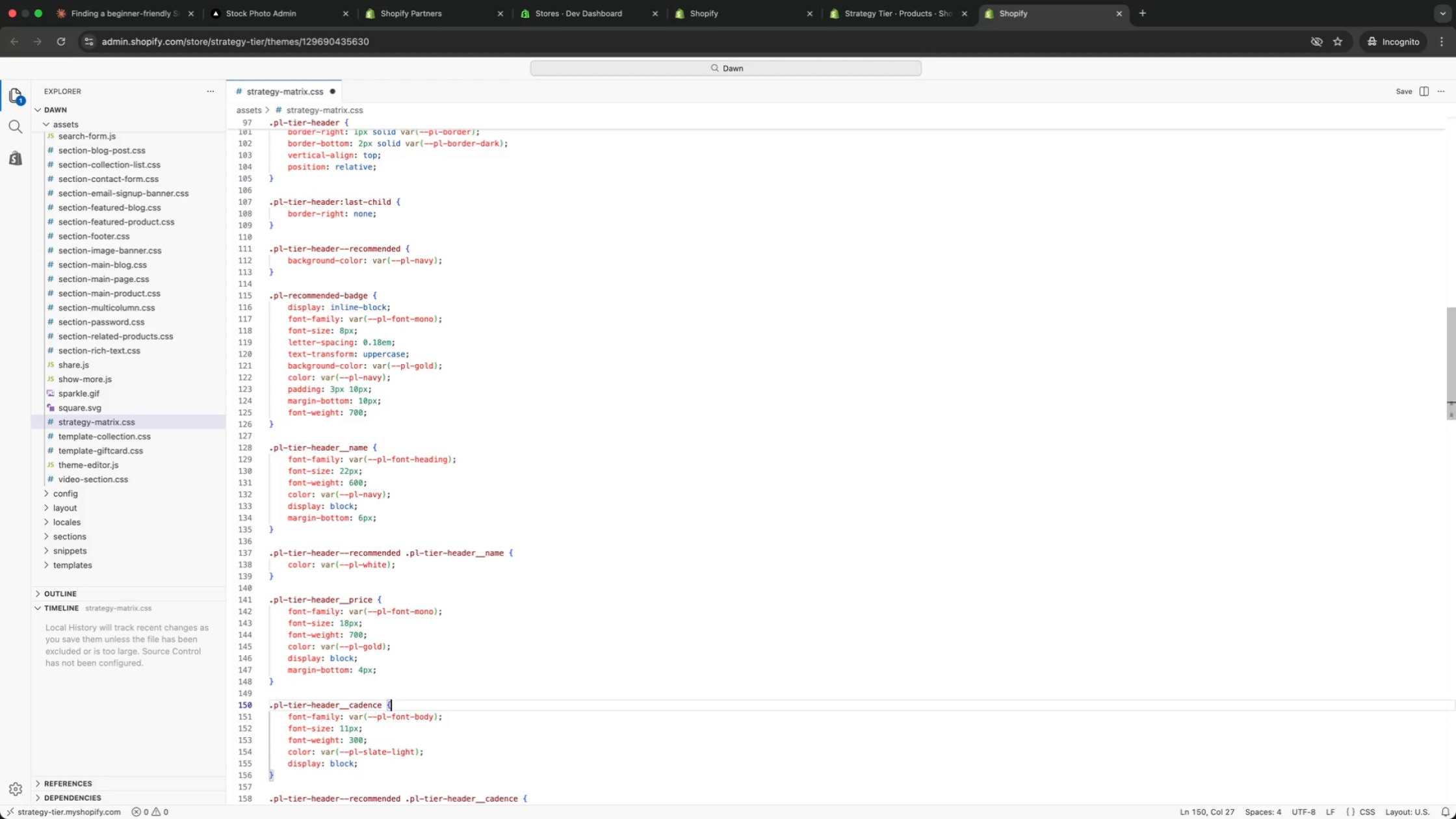 
key(ArrowDown)
 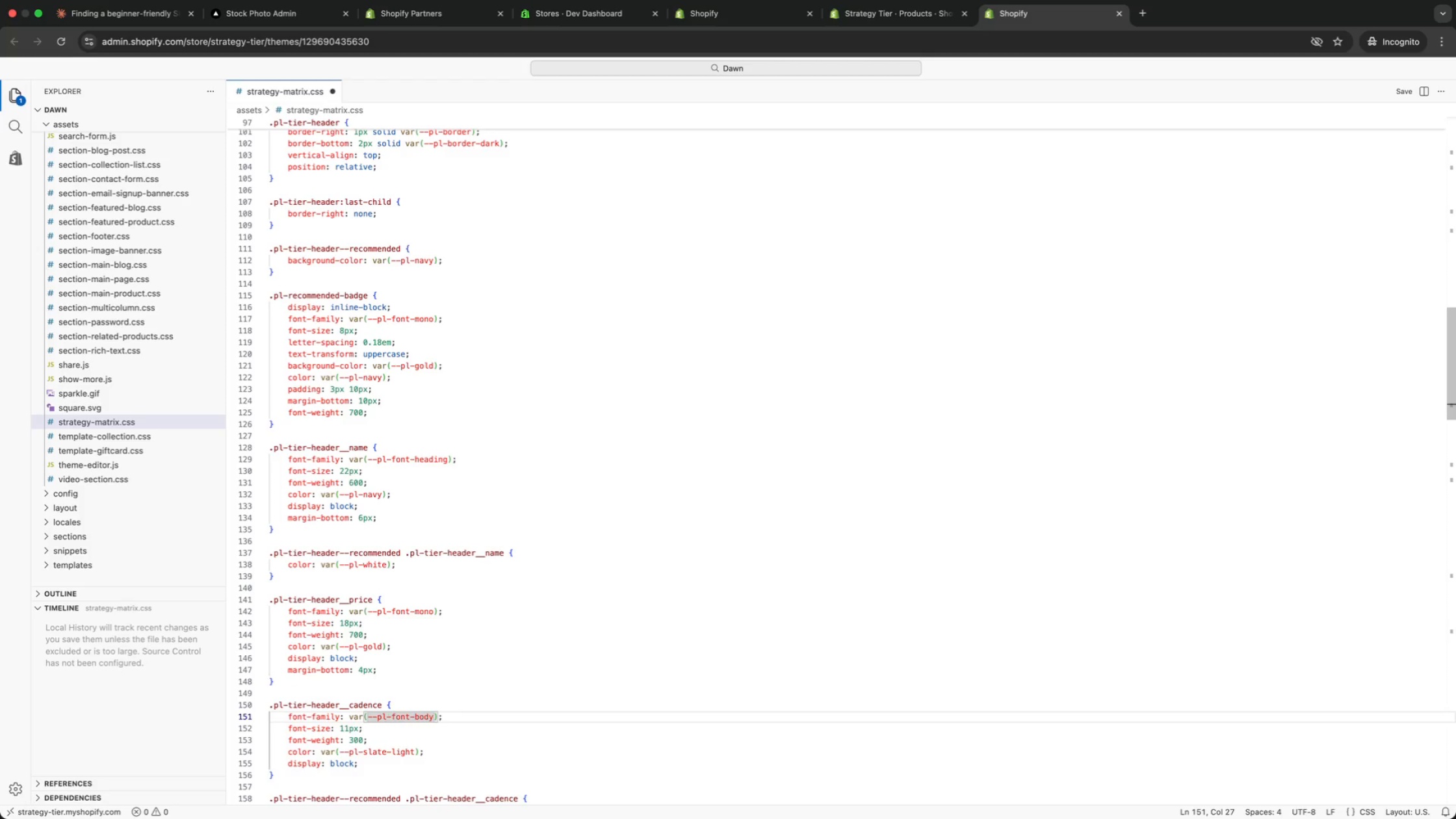 
key(ArrowDown)
 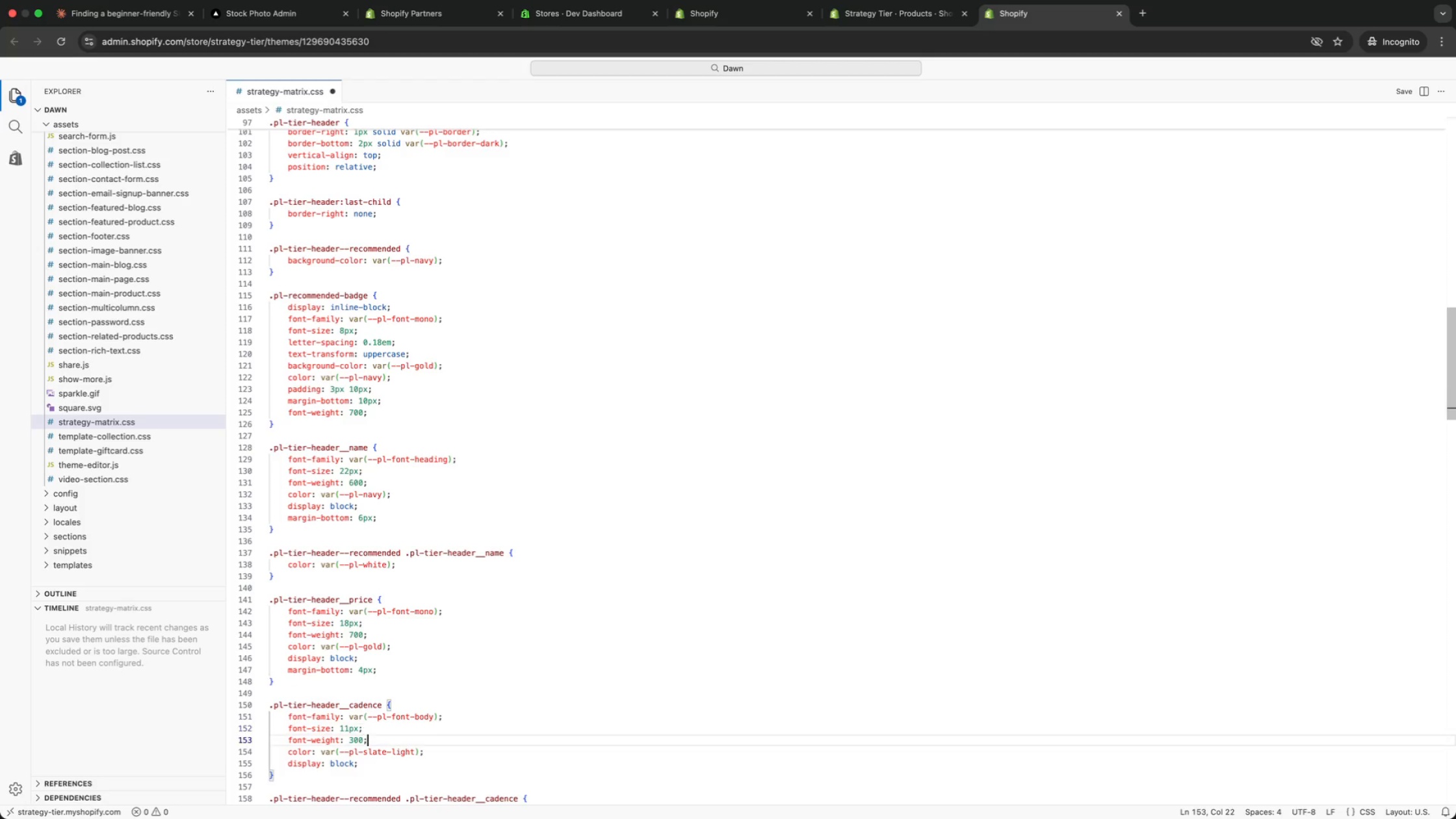 
key(ArrowDown)
 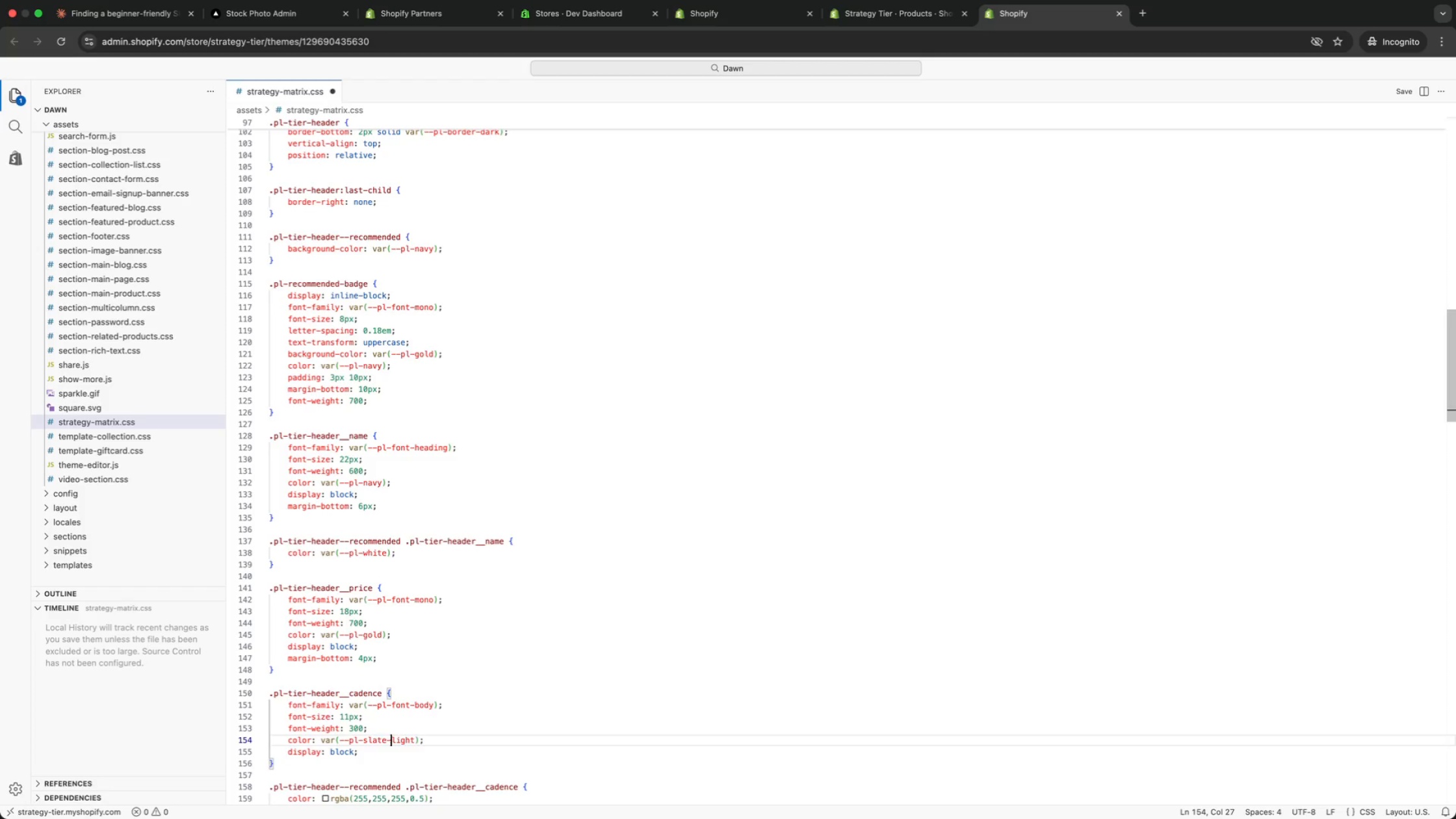 
key(ArrowDown)
 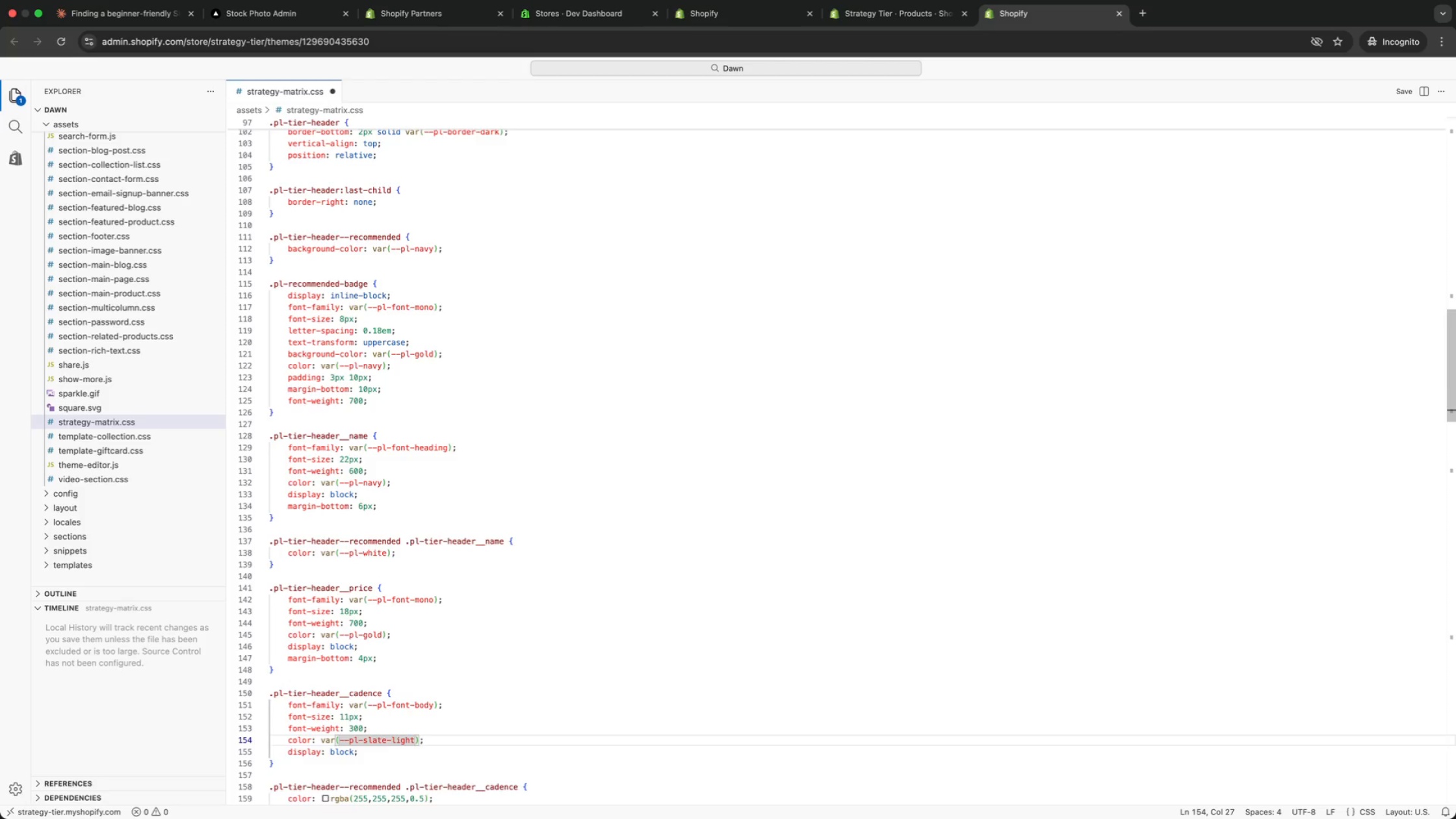 
key(ArrowDown)
 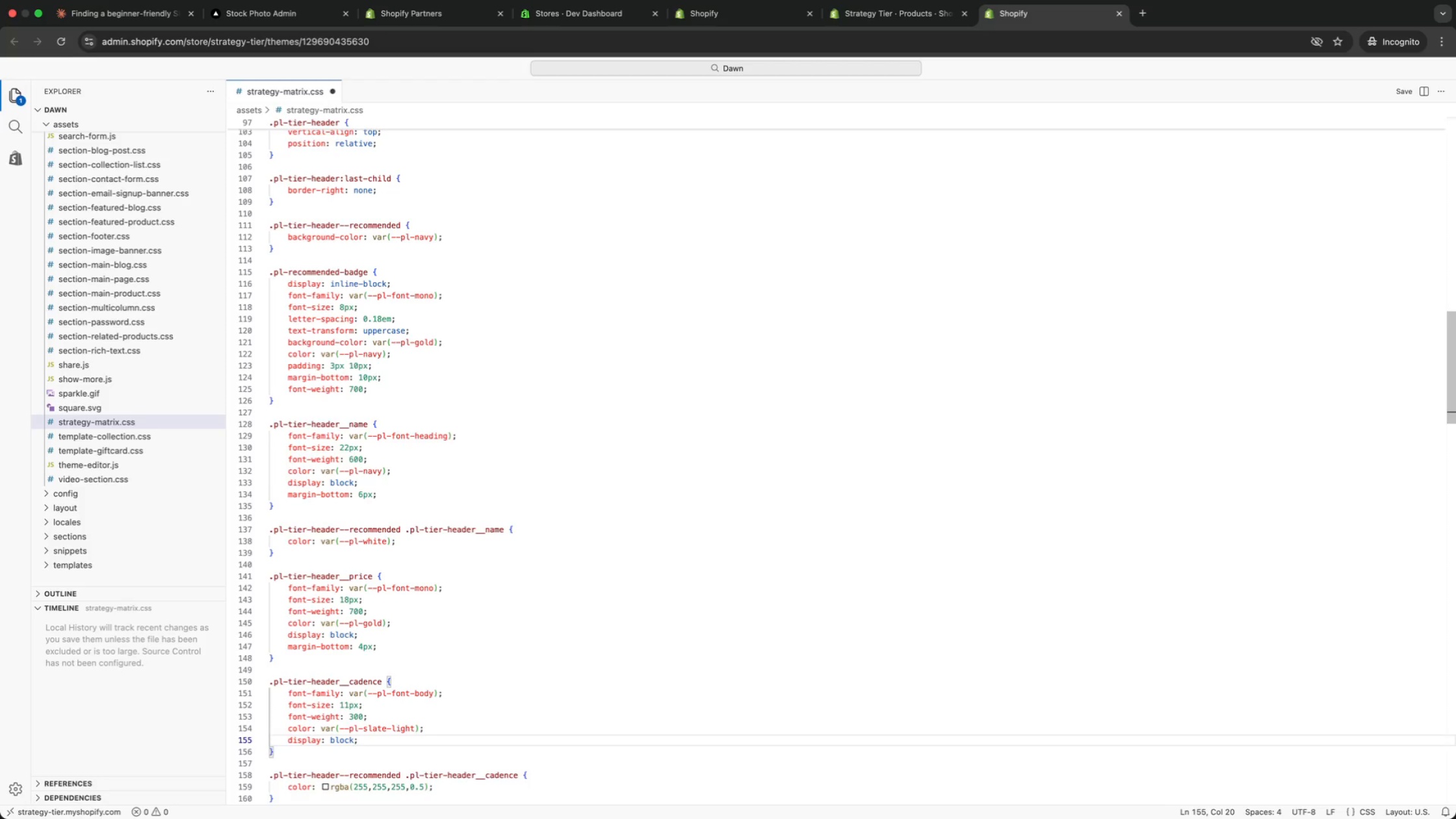 
key(ArrowDown)
 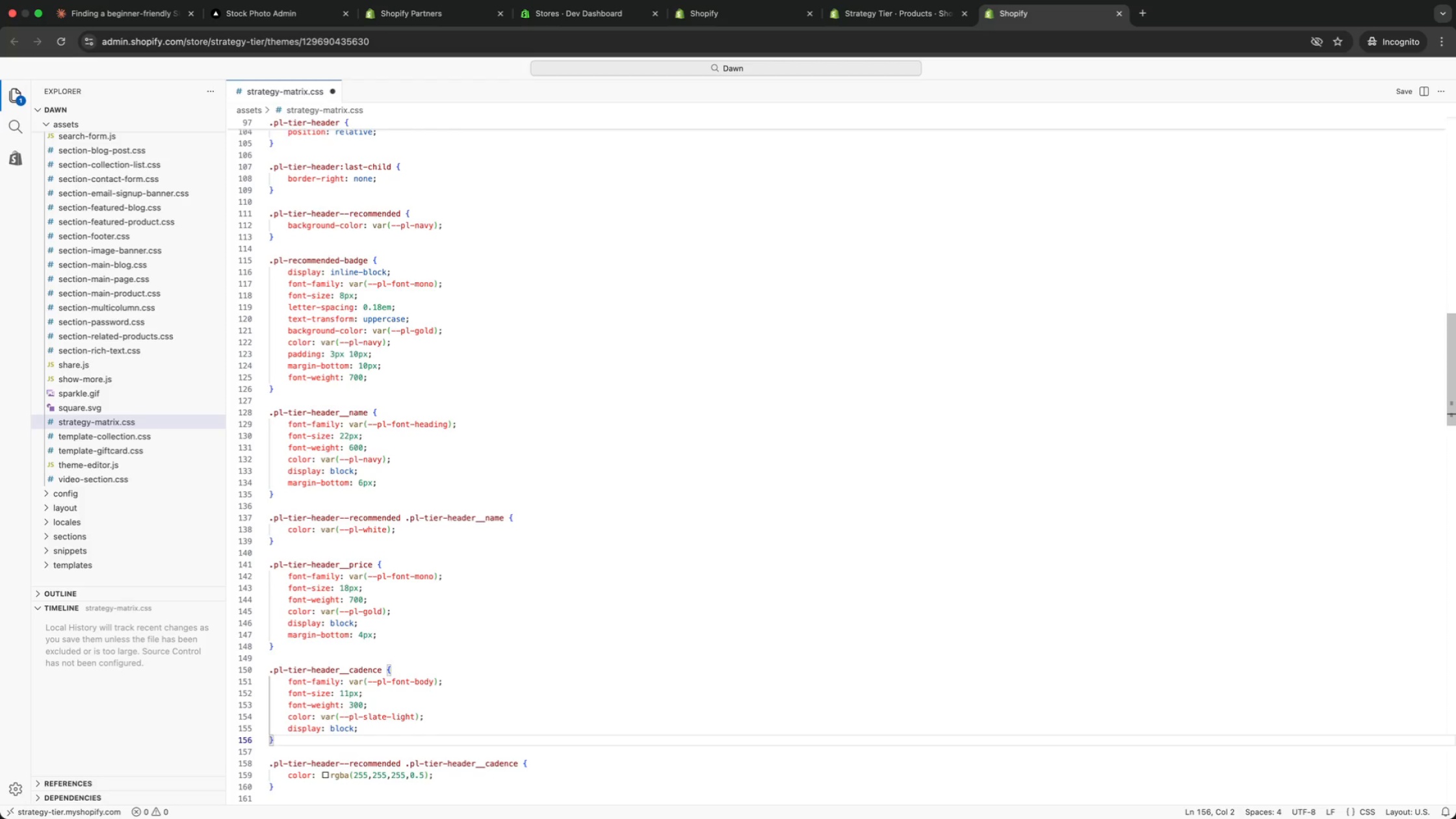 
key(ArrowUp)
 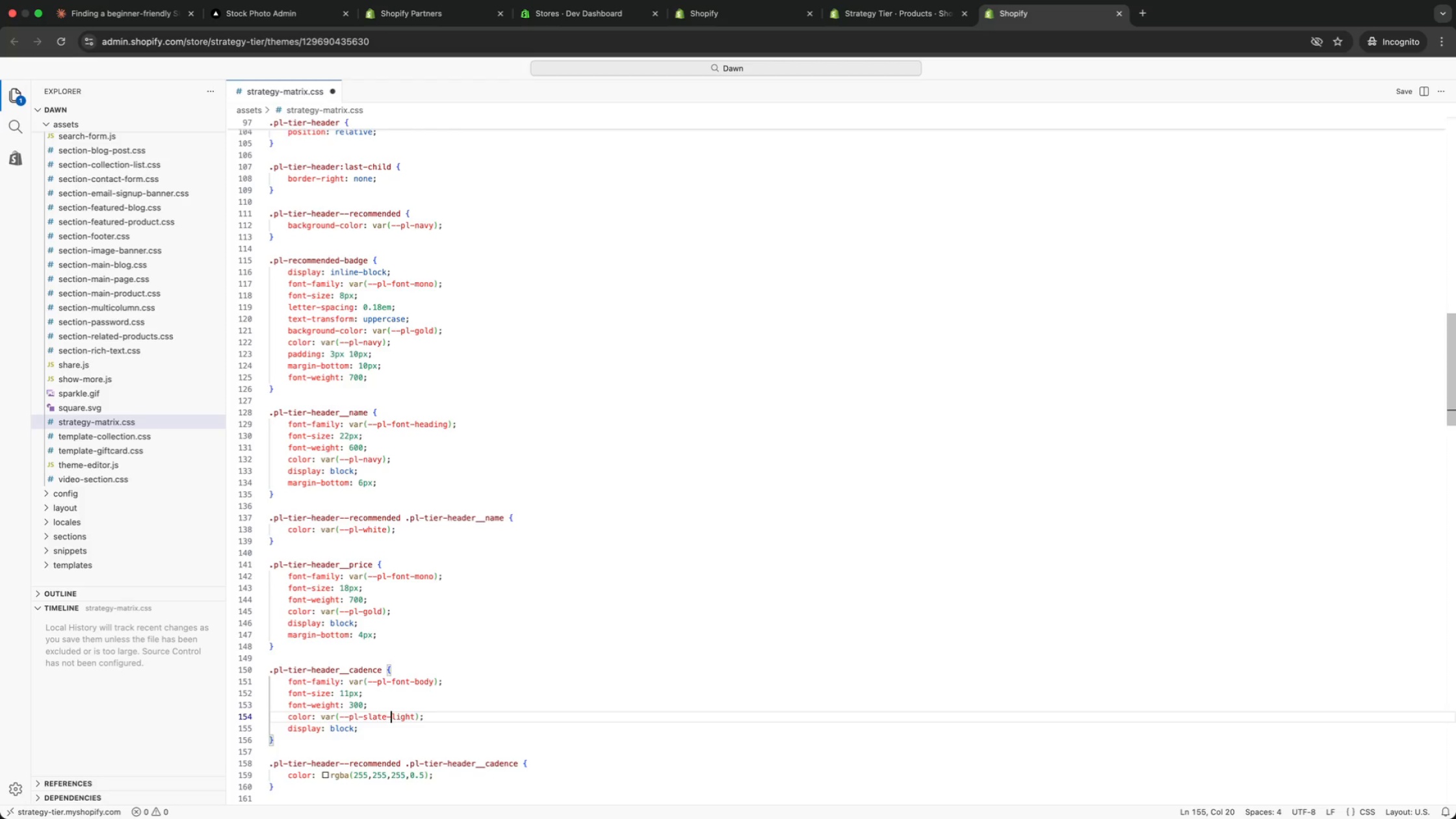 
key(ArrowUp)
 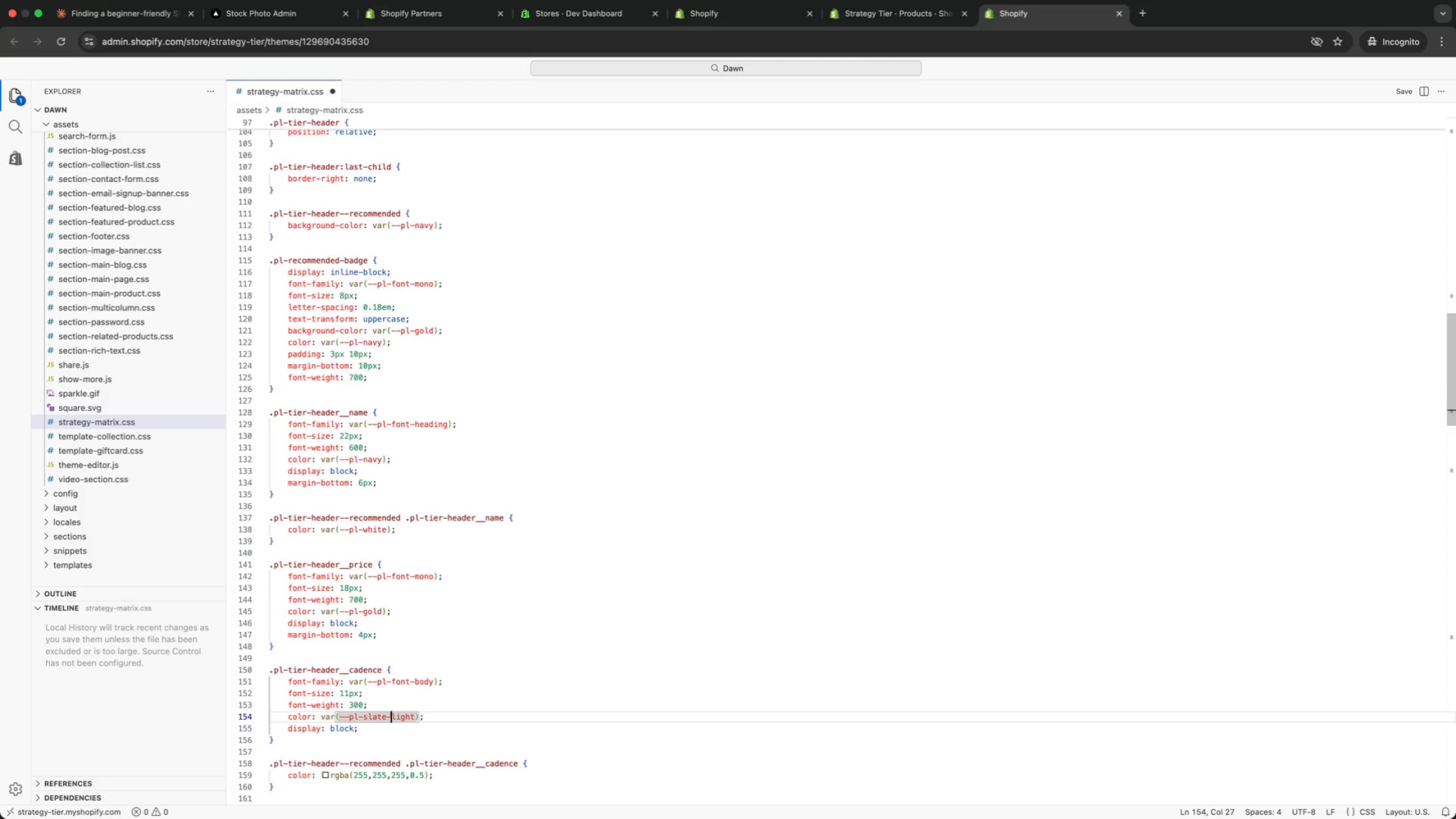 
key(ArrowDown)
 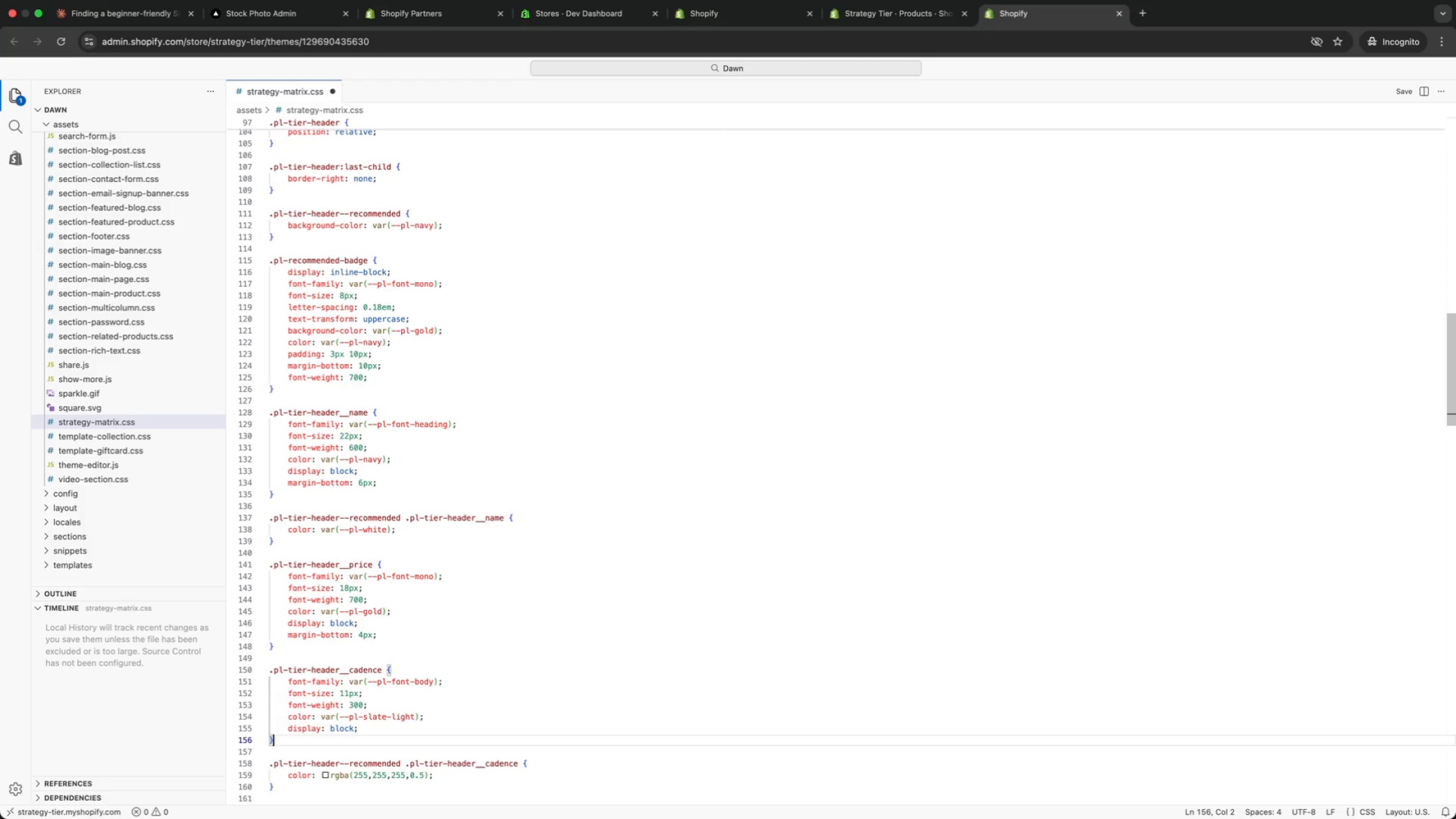 
key(ArrowDown)
 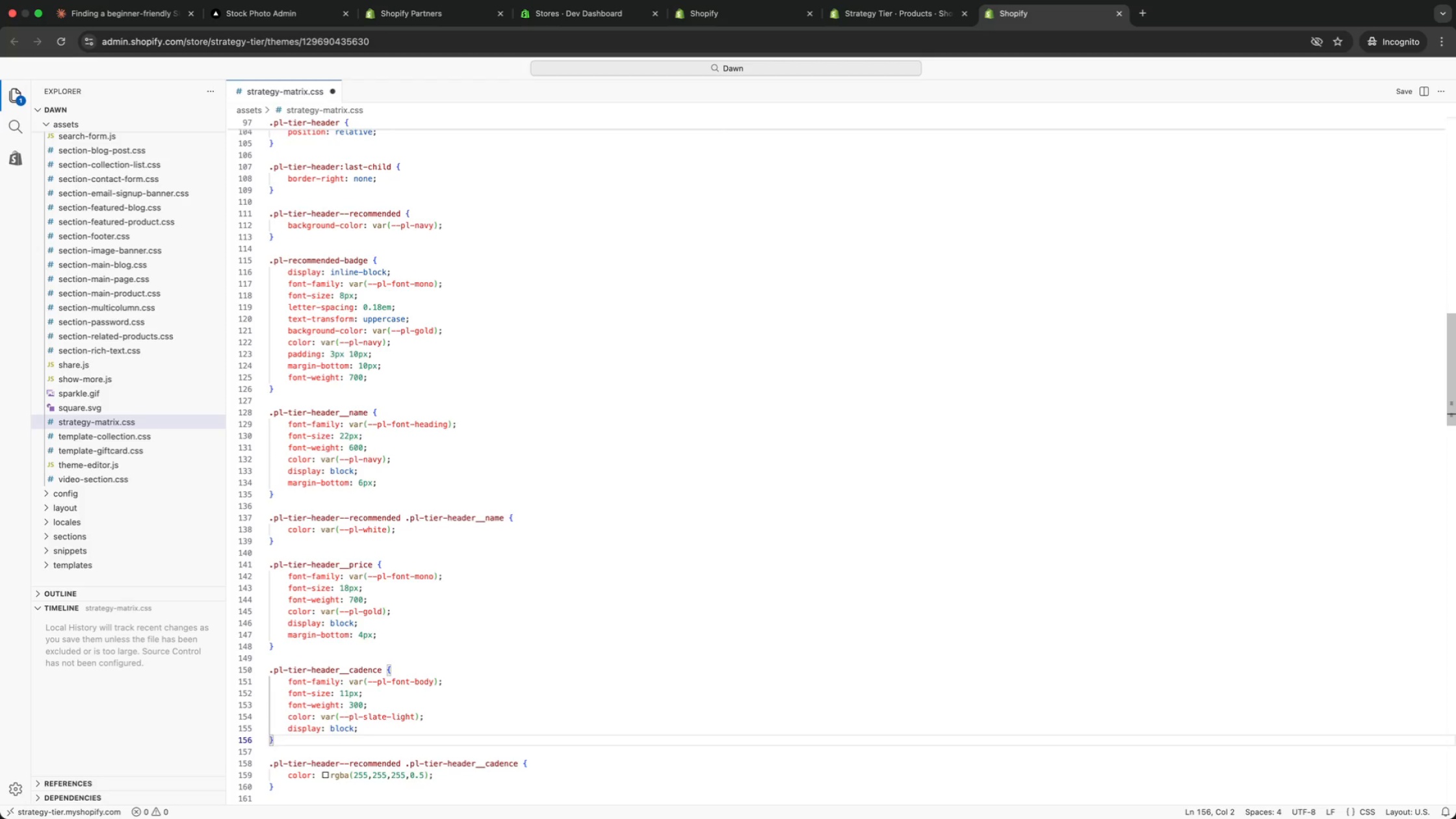 
key(ArrowDown)
 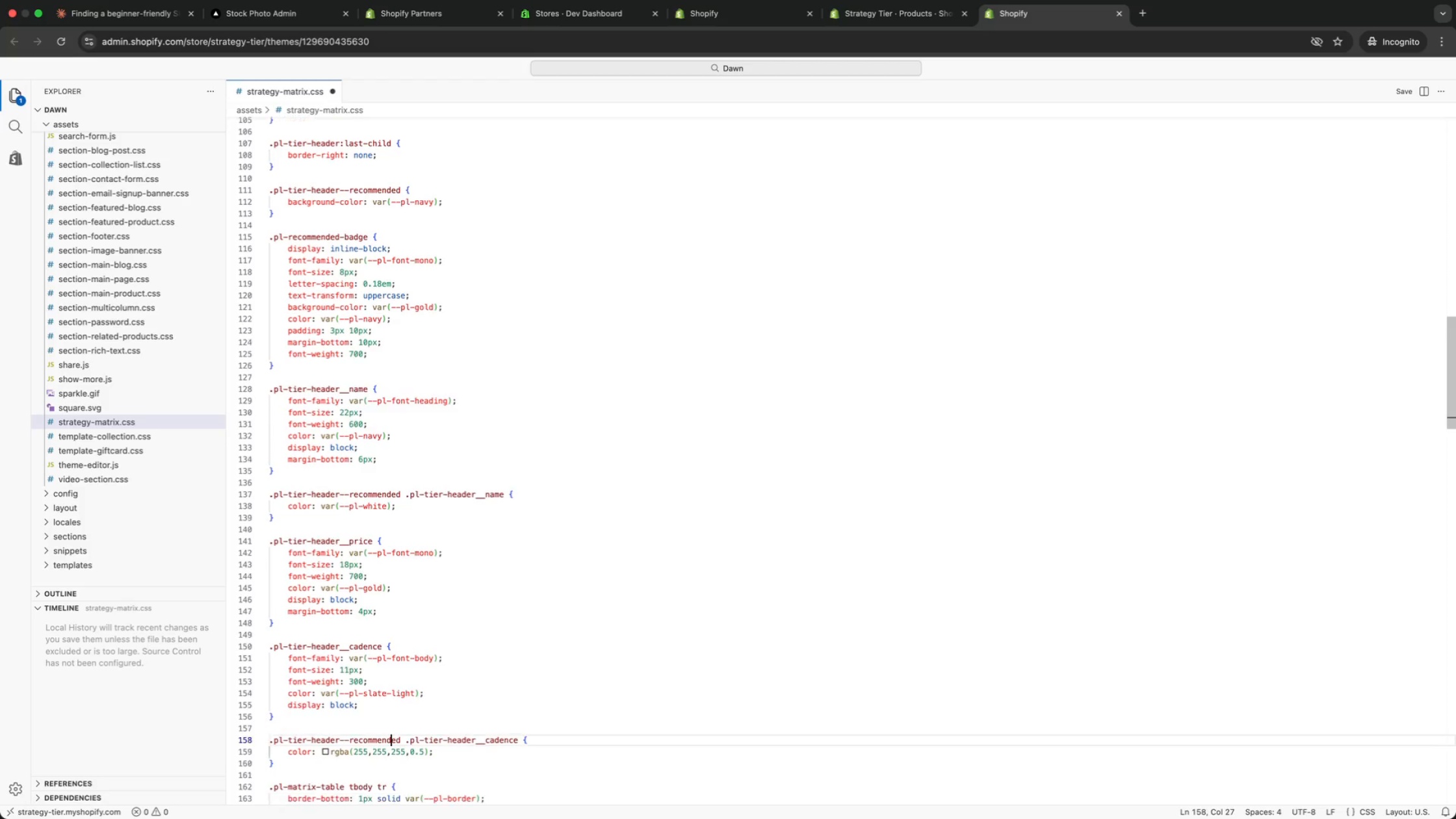 
key(ArrowDown)
 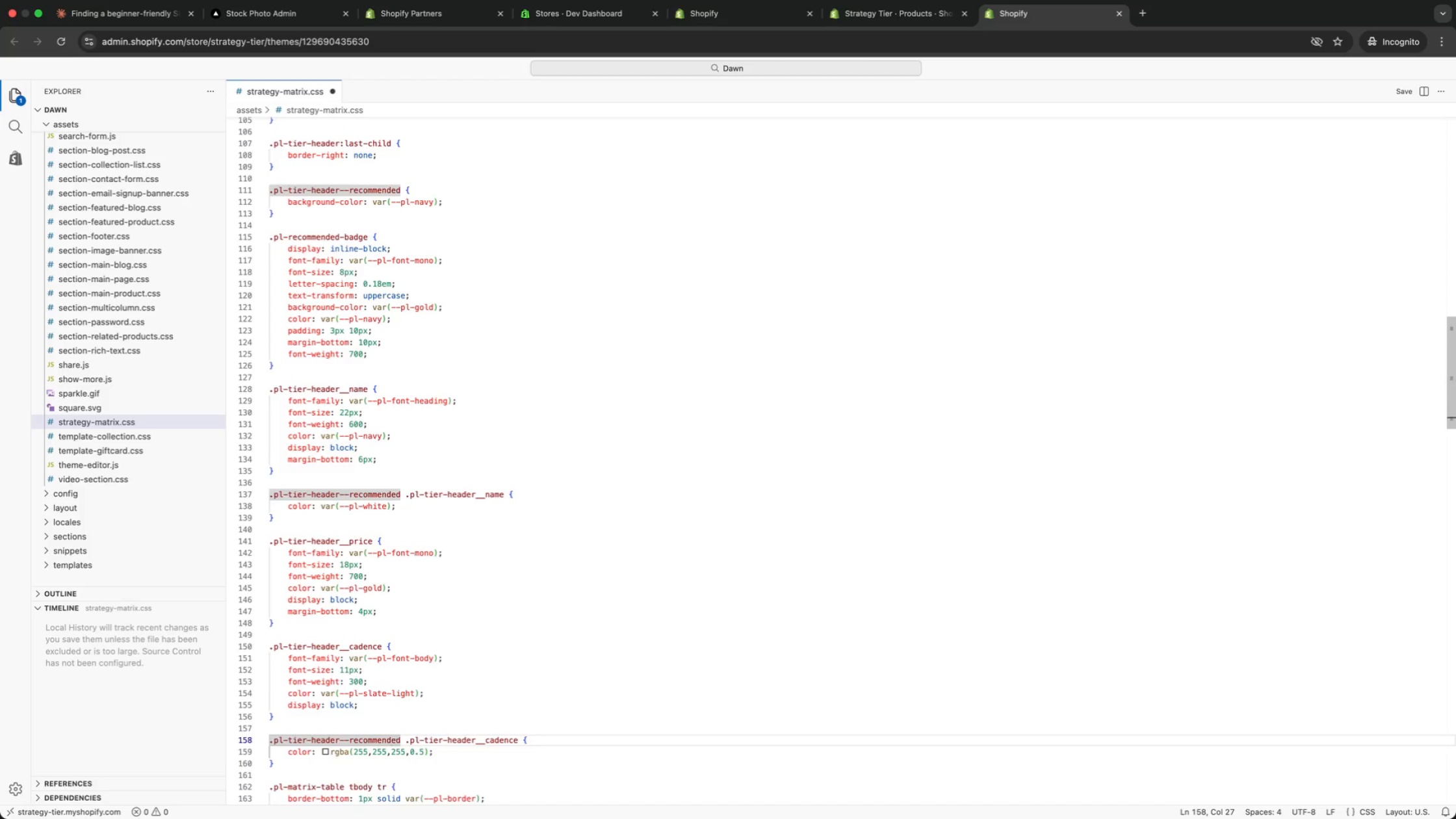 
key(ArrowDown)
 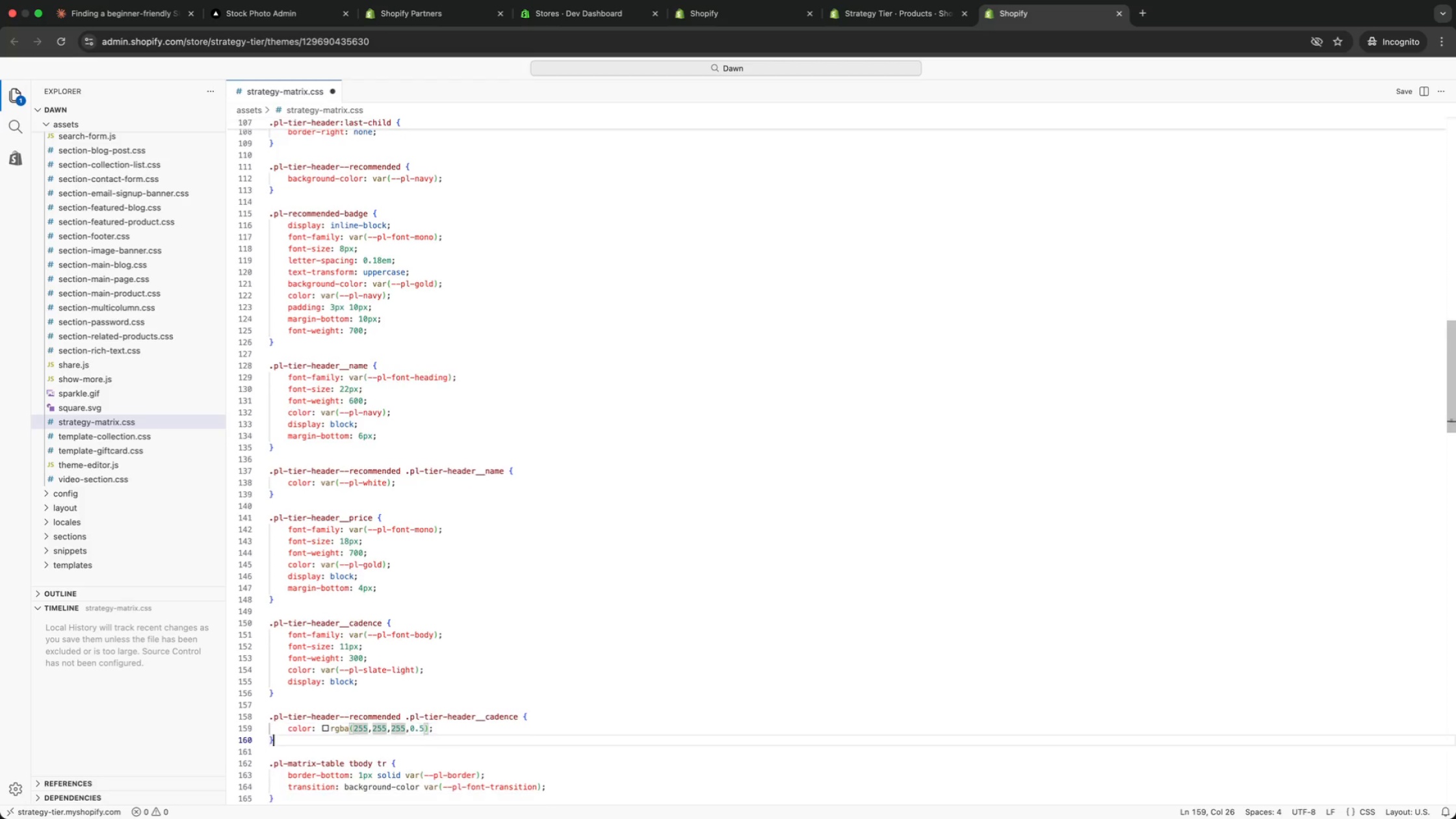 
key(ArrowDown)
 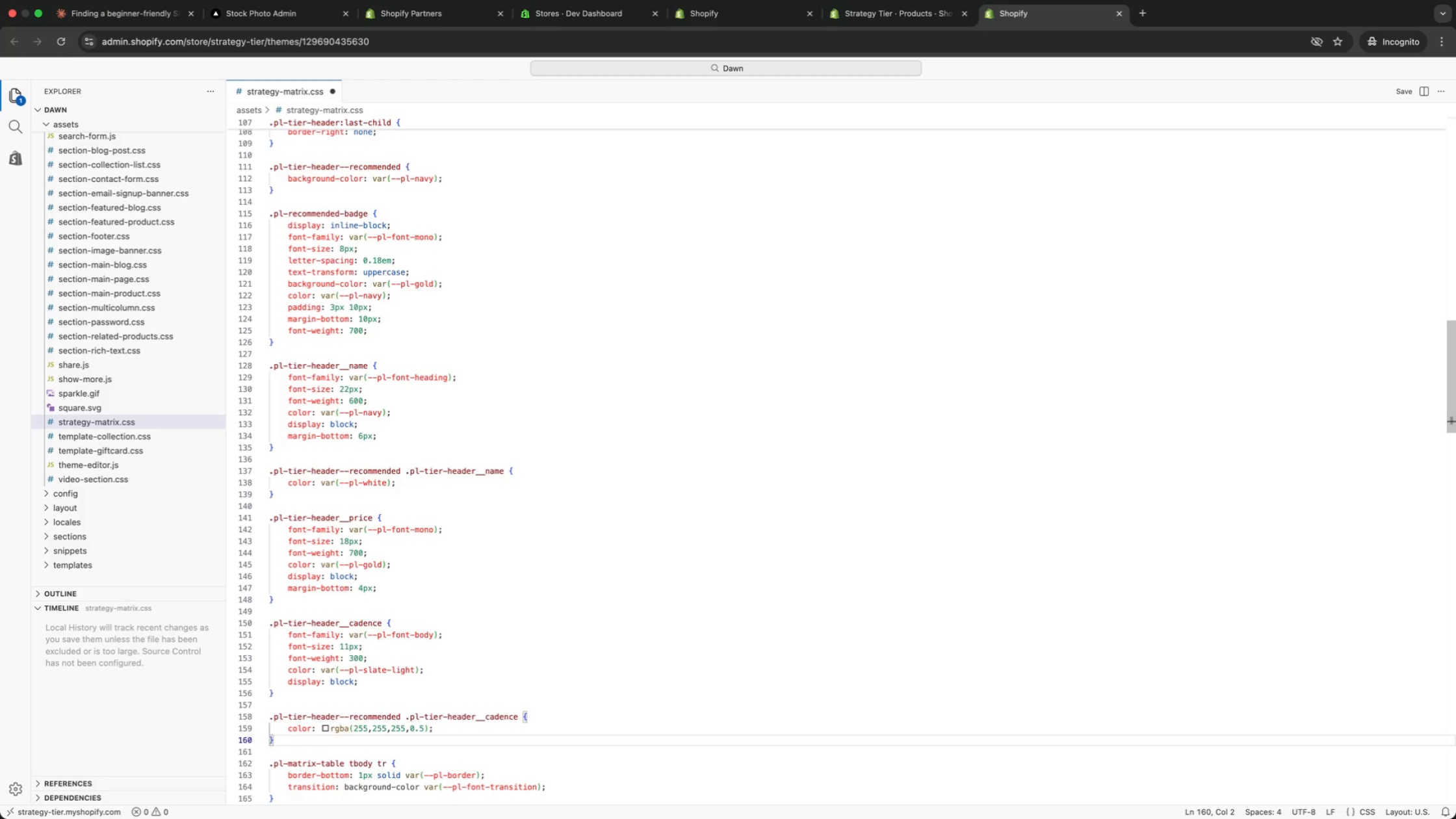 
key(ArrowDown)
 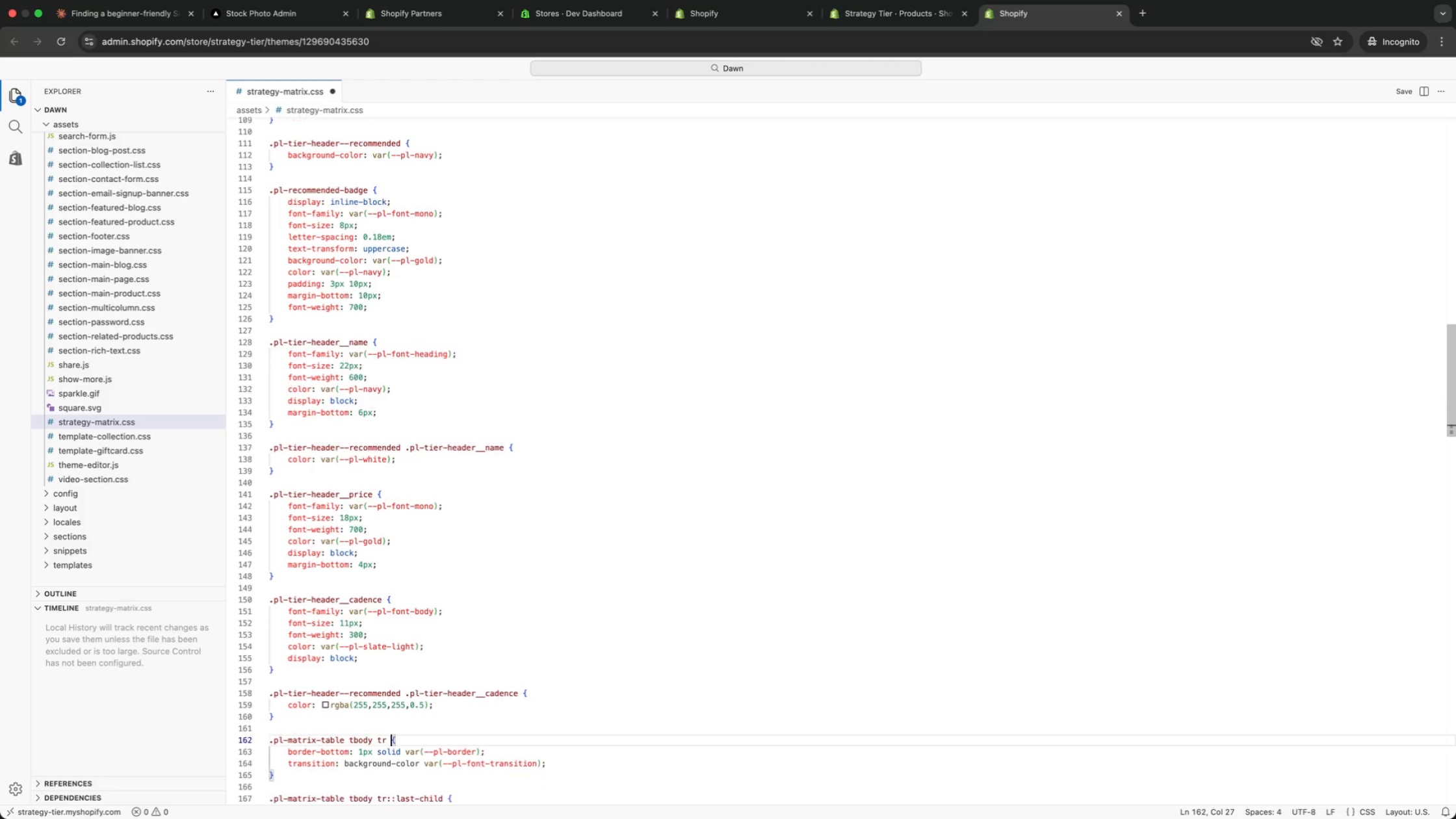 
key(ArrowDown)
 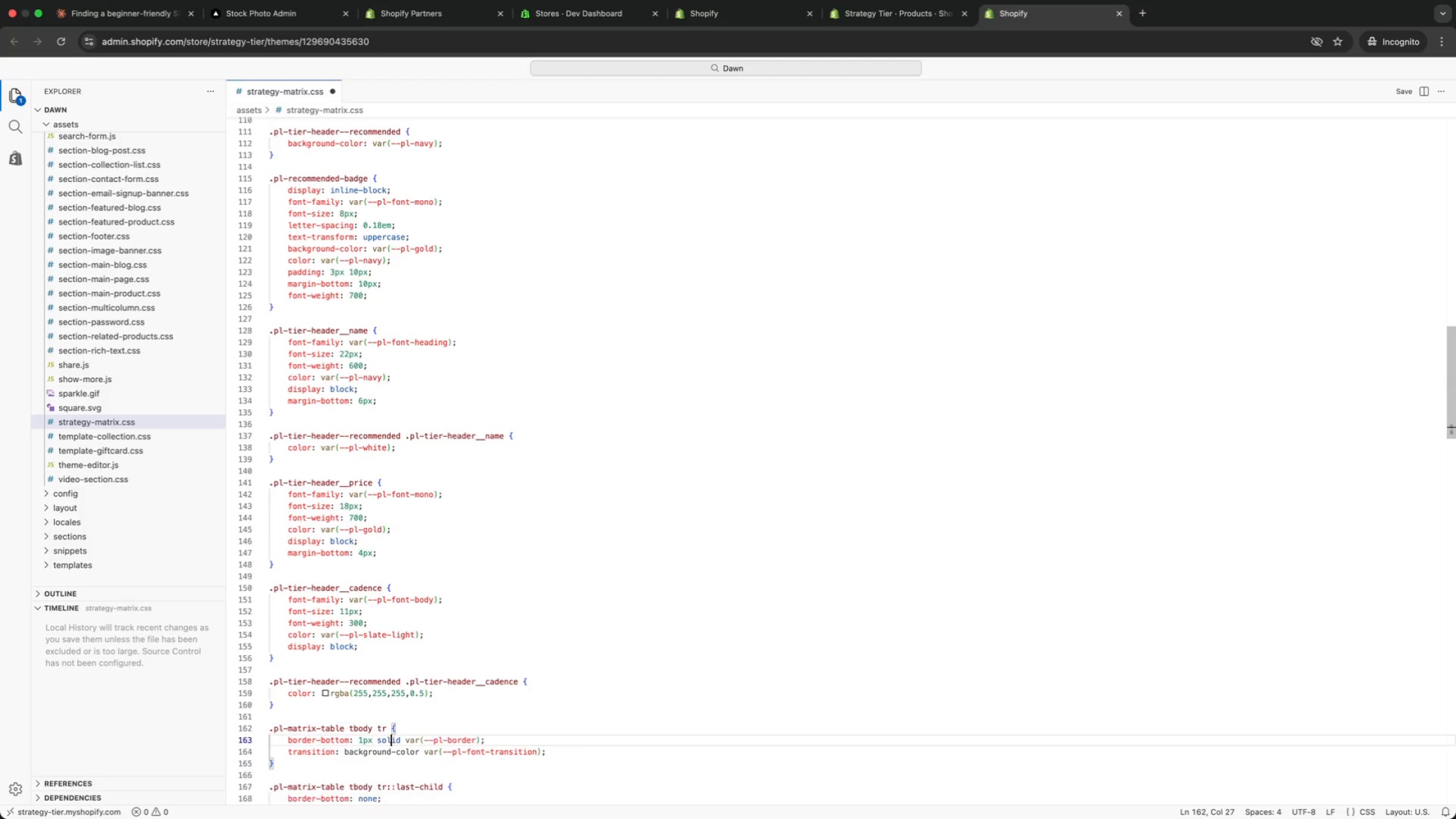 
key(ArrowDown)
 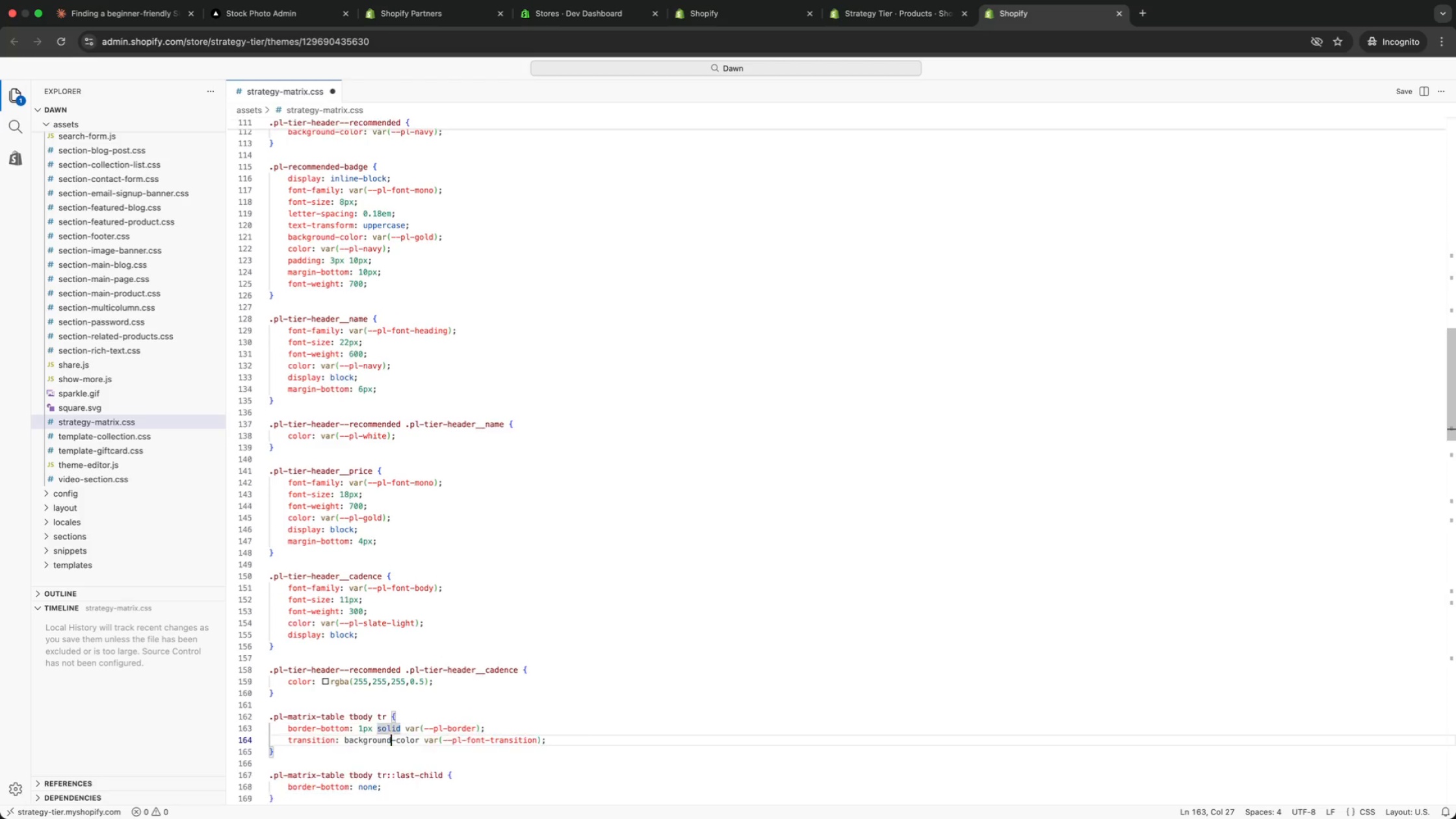 
key(ArrowDown)
 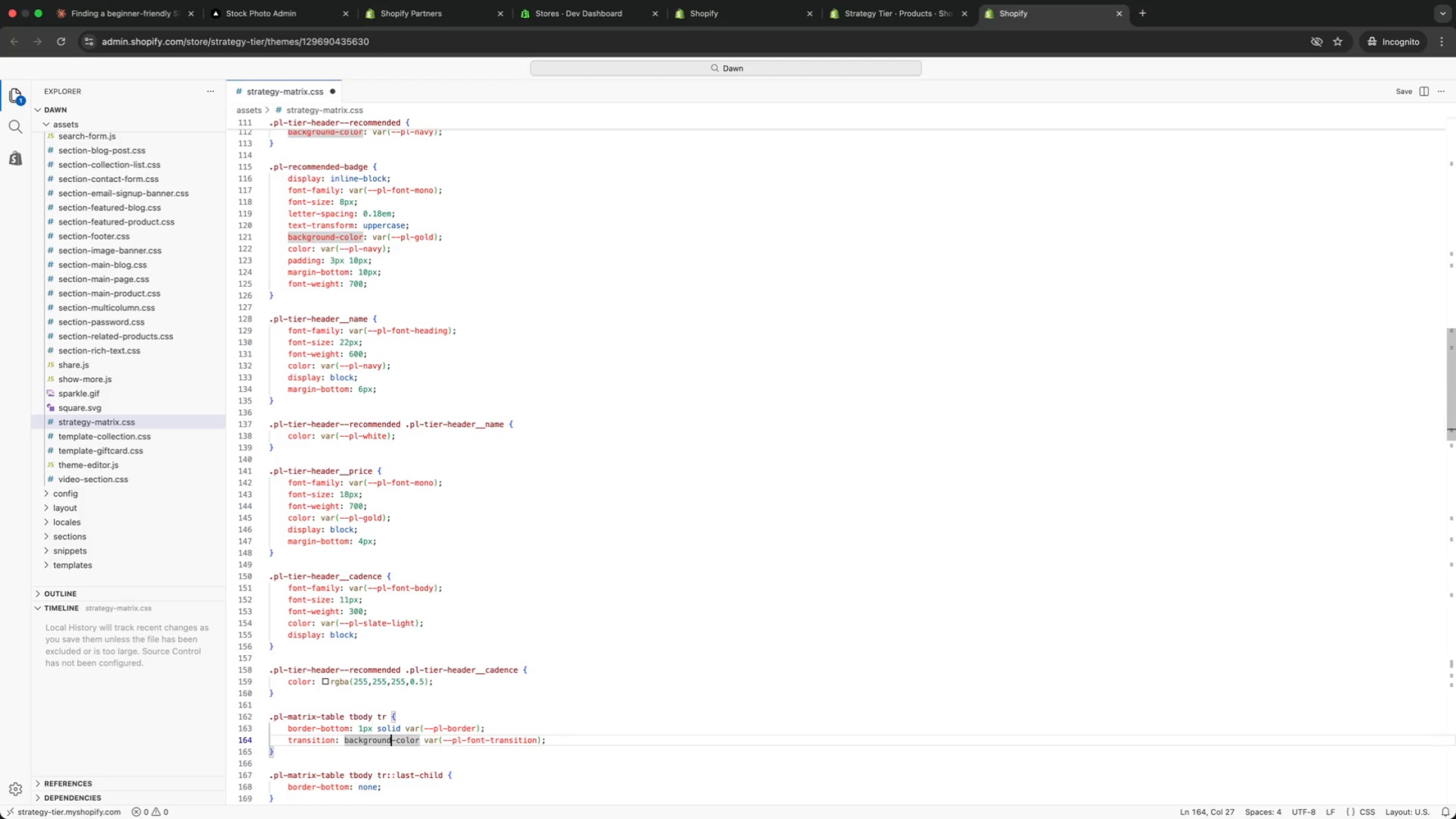 
key(ArrowDown)
 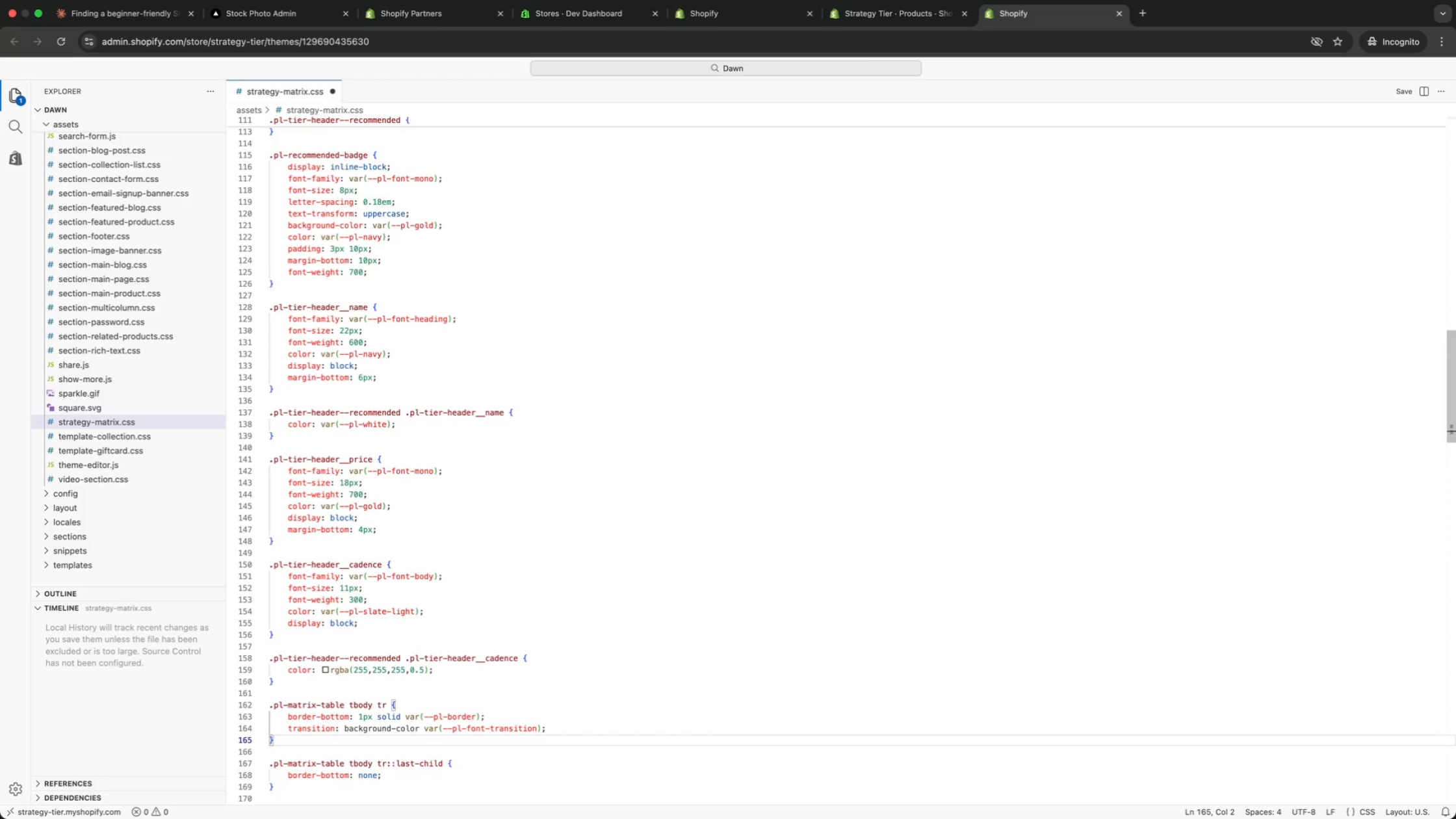 
key(ArrowDown)
 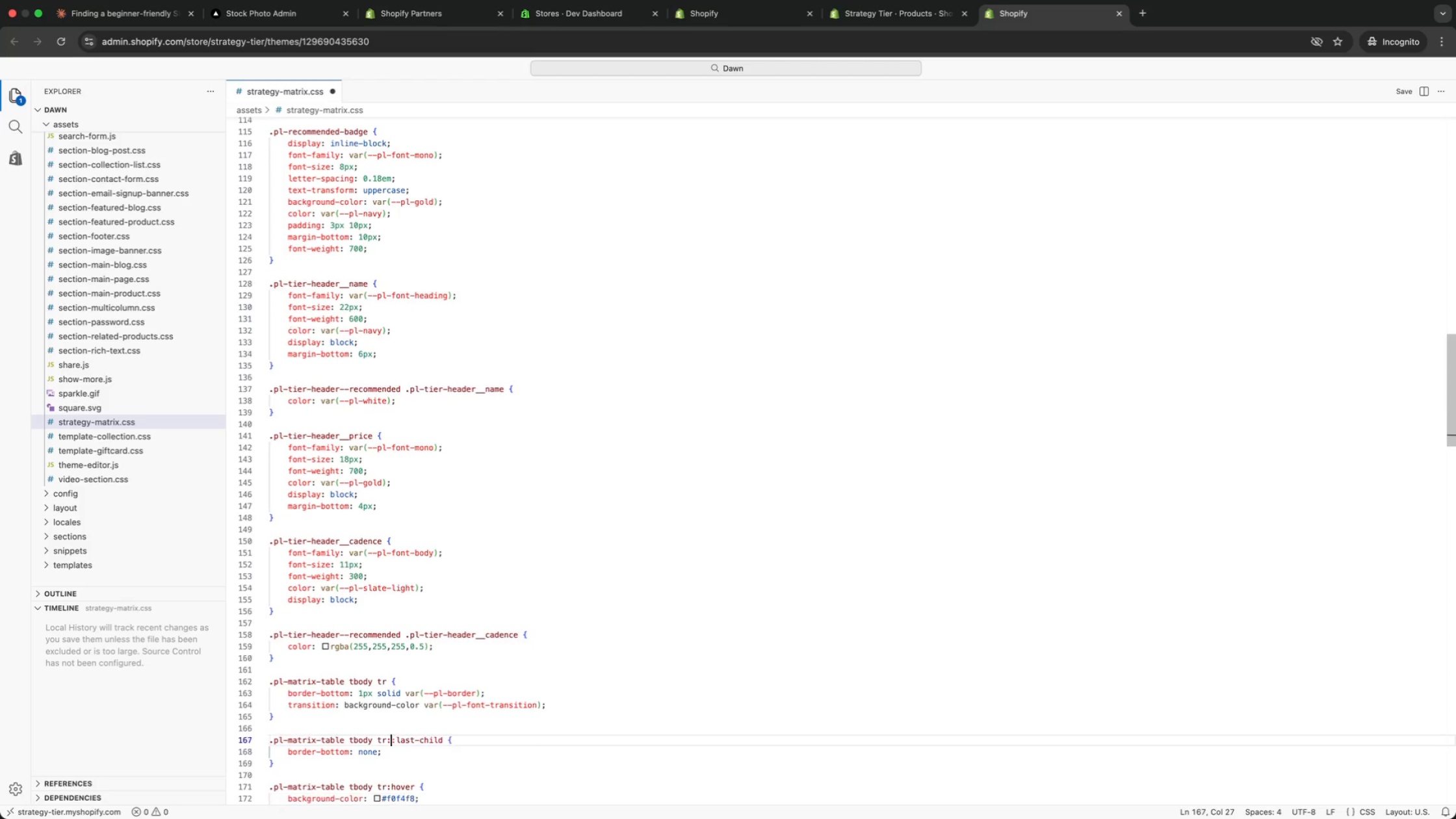 
key(ArrowDown)
 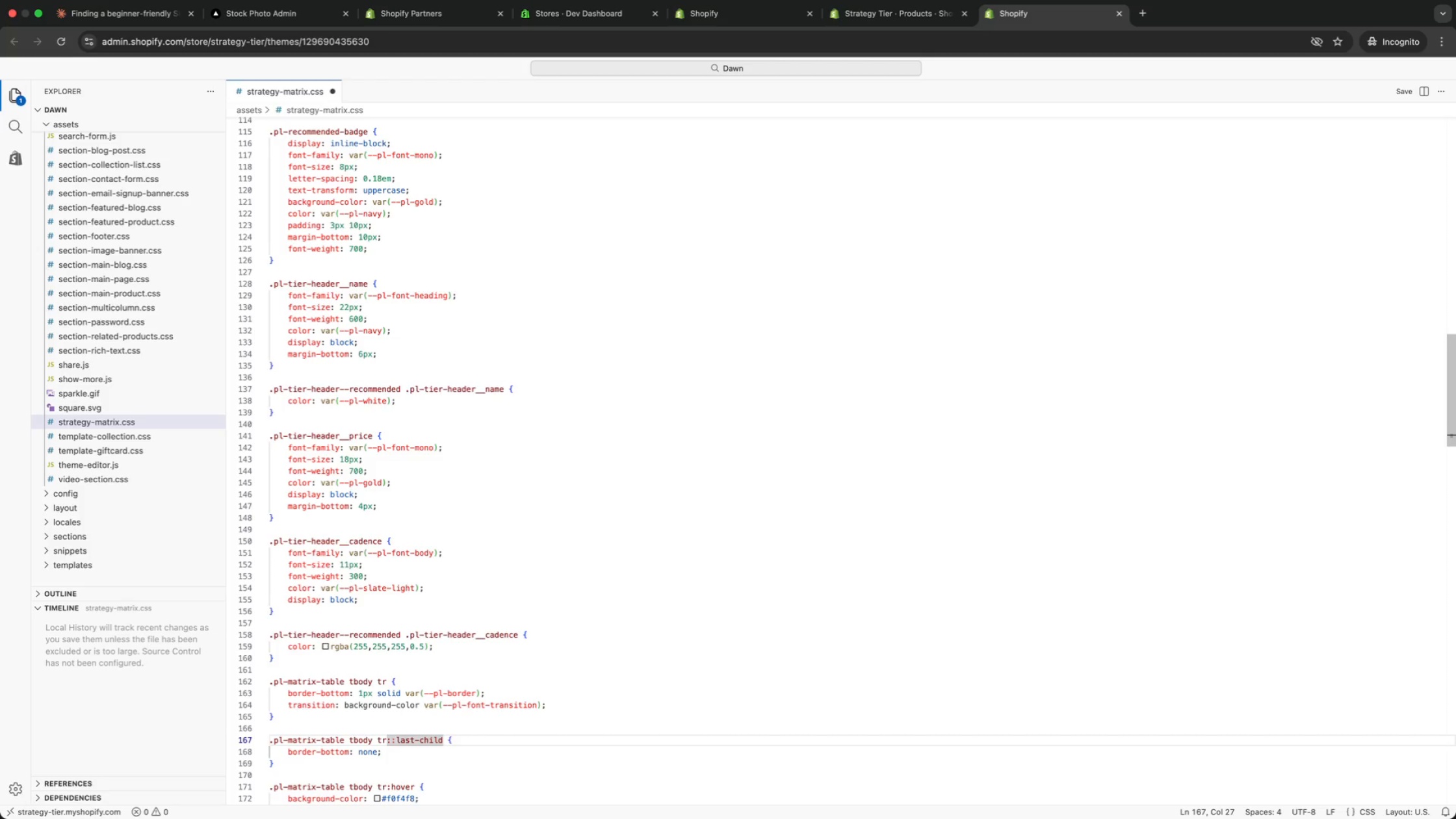 
key(ArrowDown)
 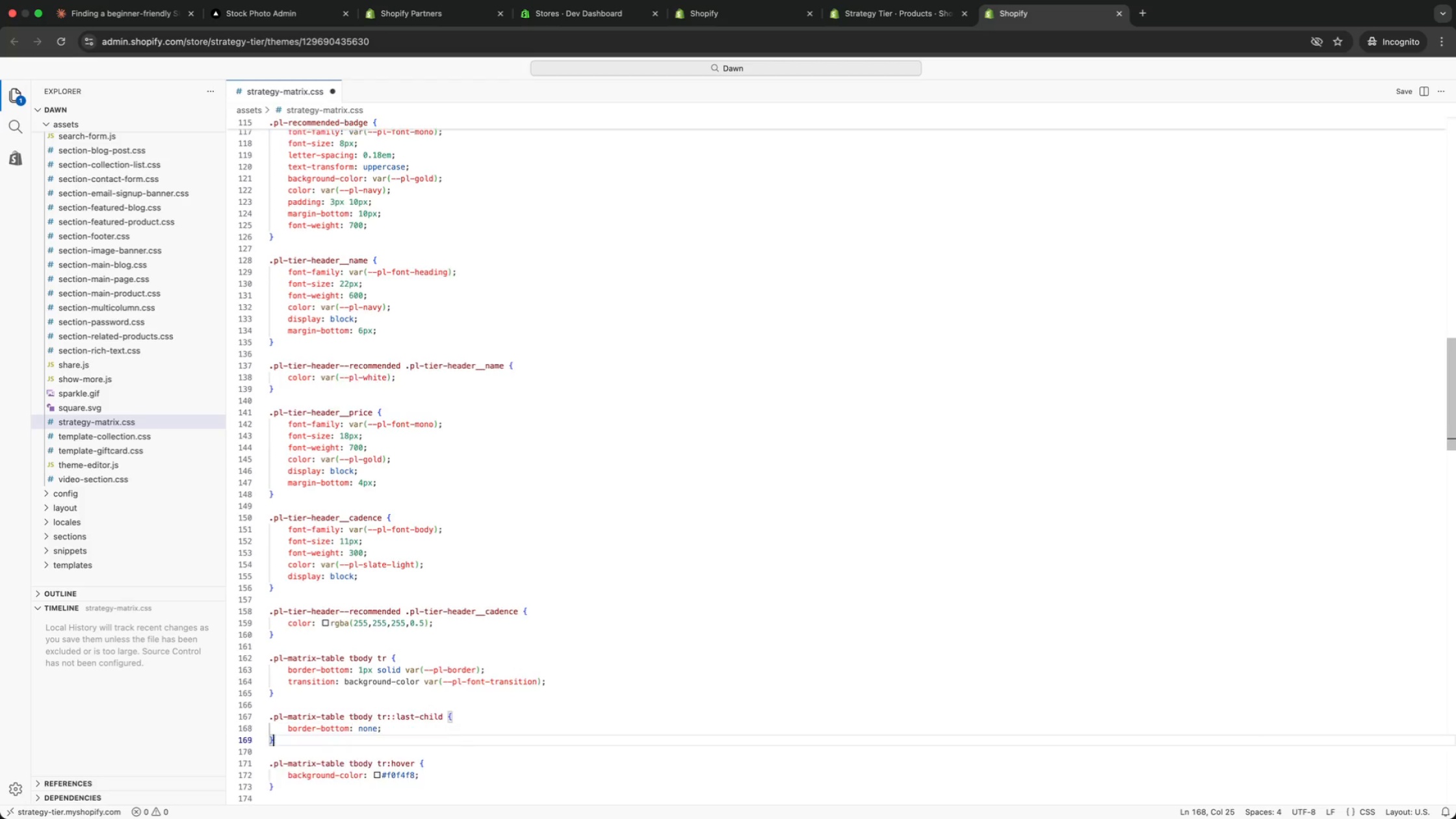 
key(ArrowDown)
 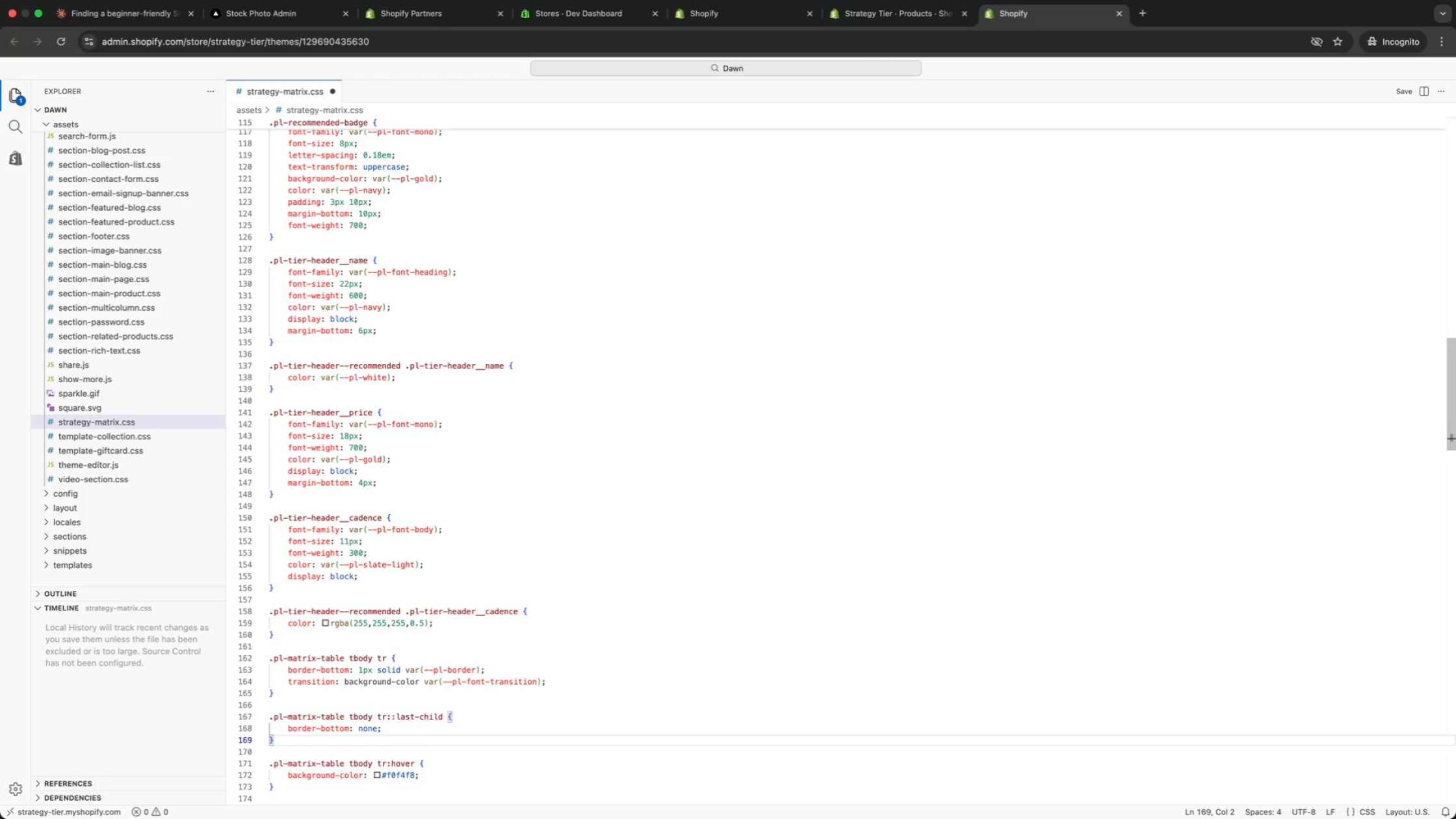 
key(ArrowDown)
 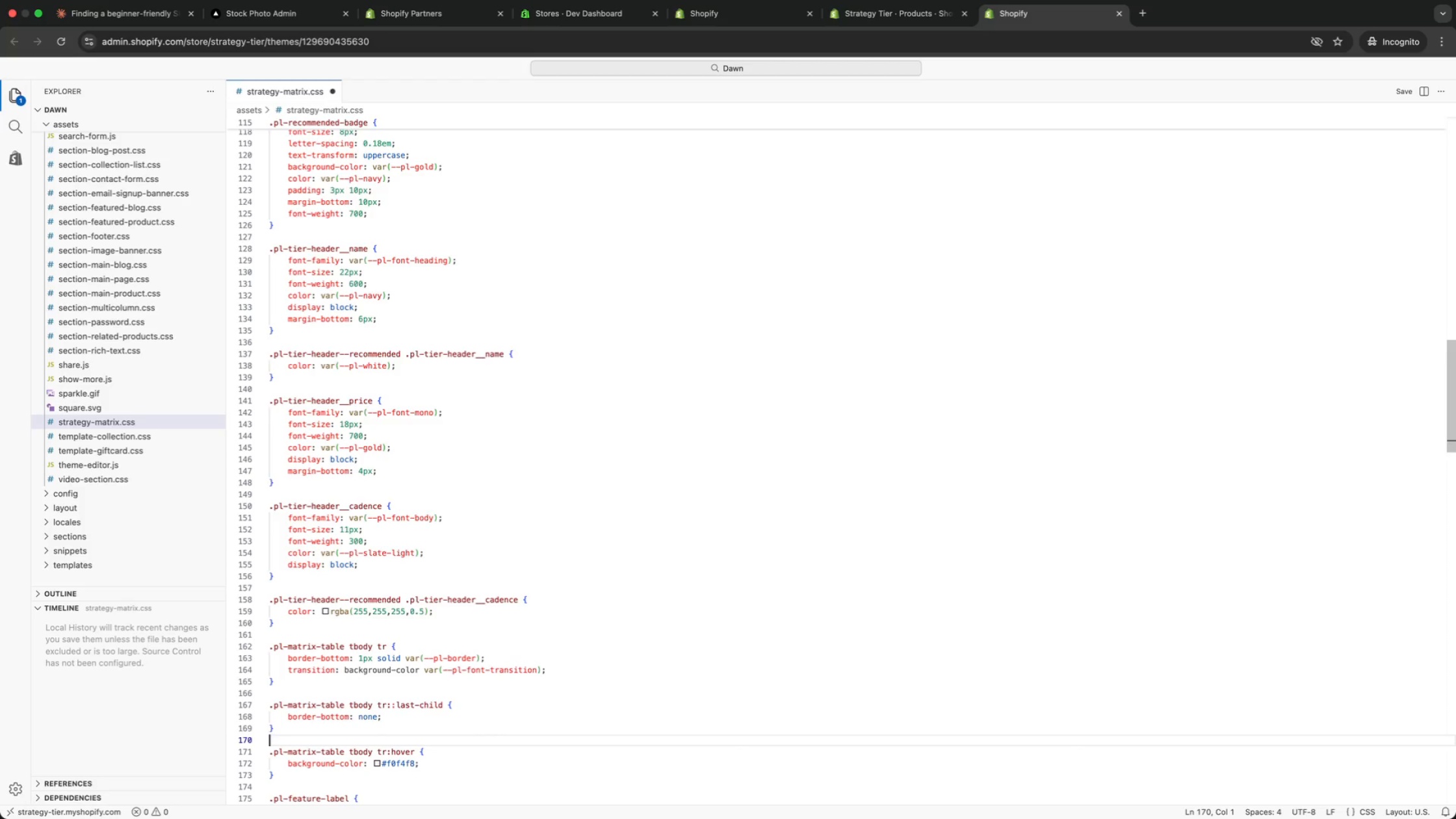 
key(ArrowDown)
 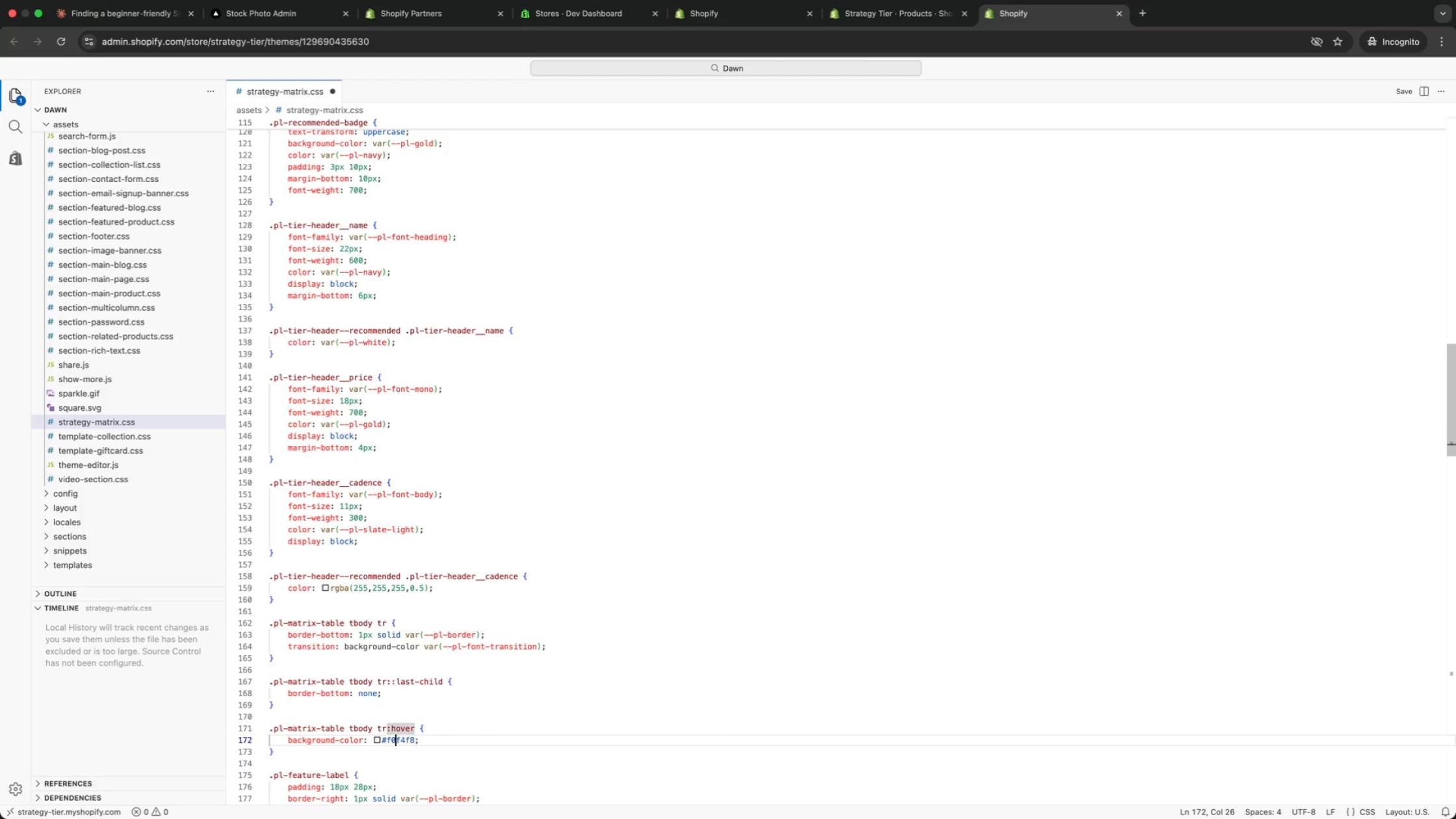 
key(ArrowDown)
 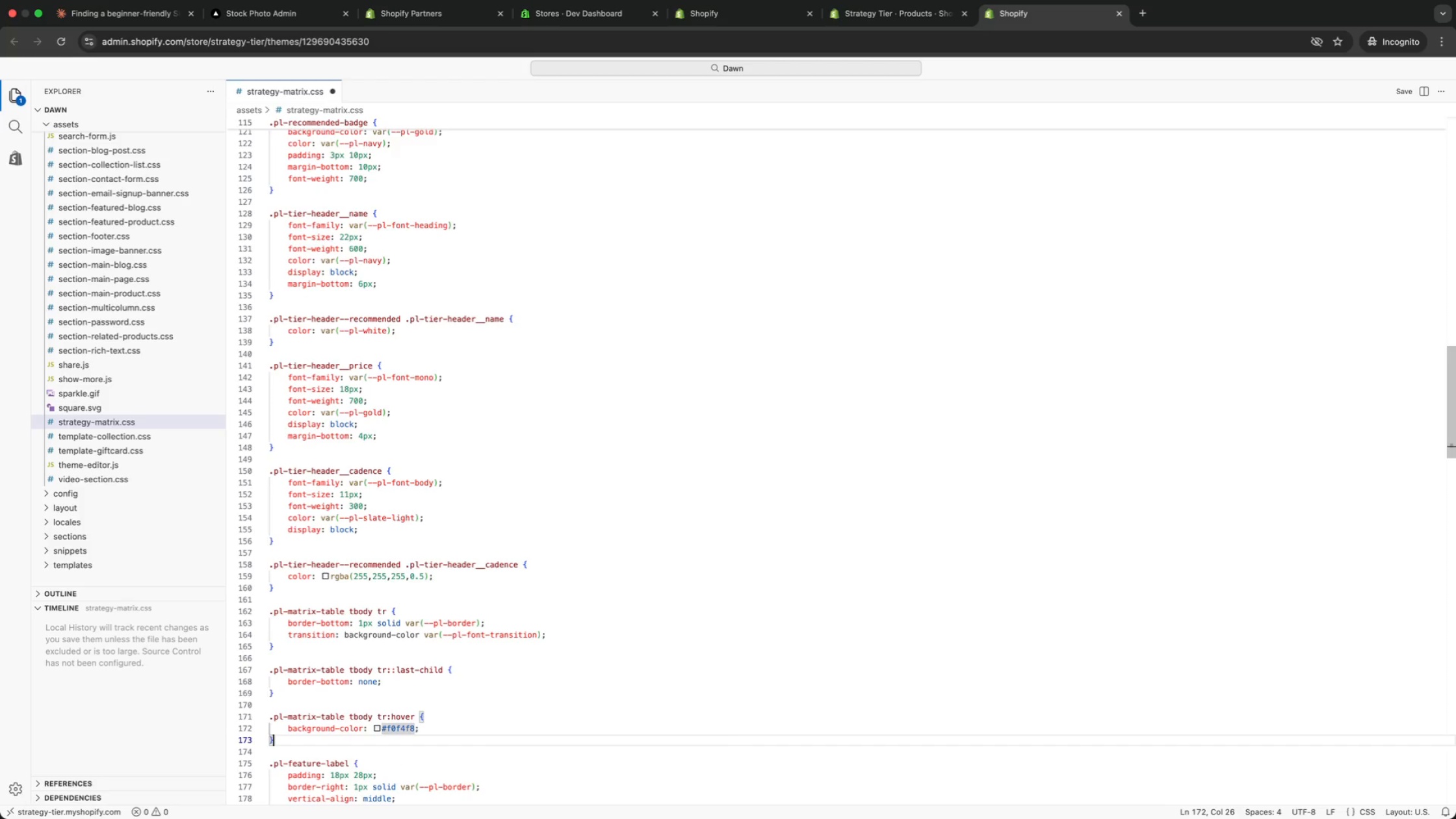 
key(ArrowDown)
 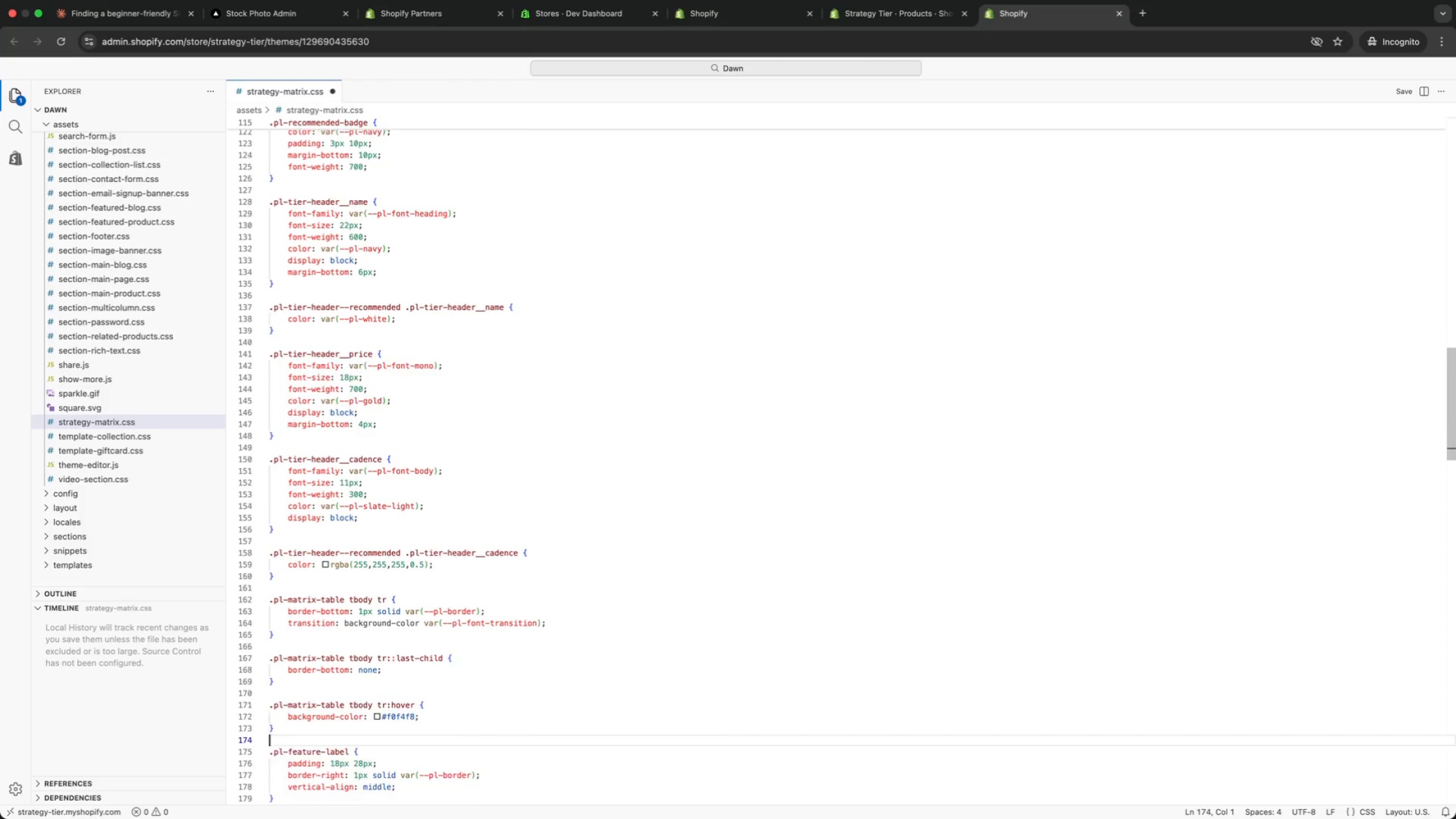 
key(ArrowDown)
 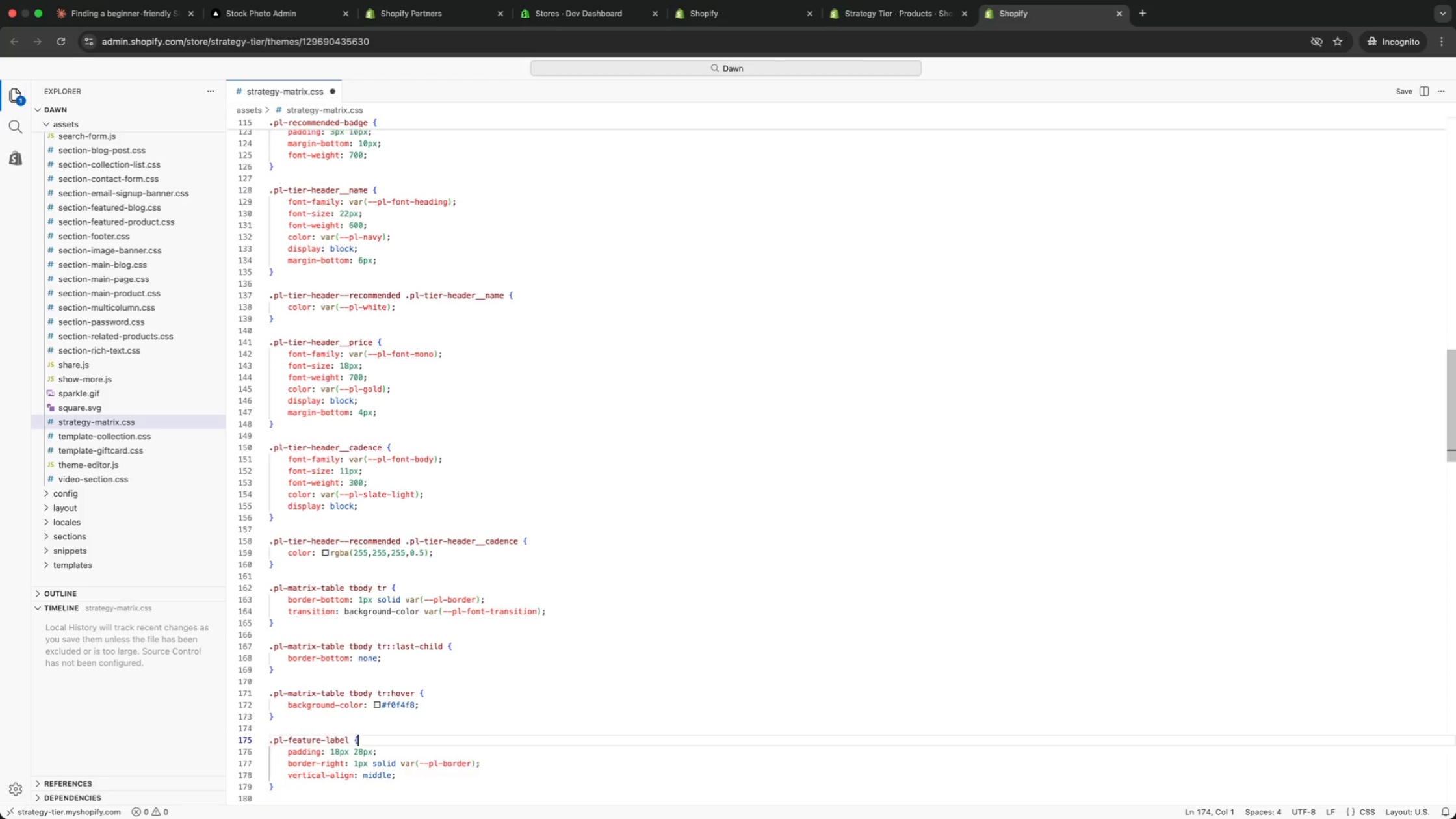 
key(ArrowDown)
 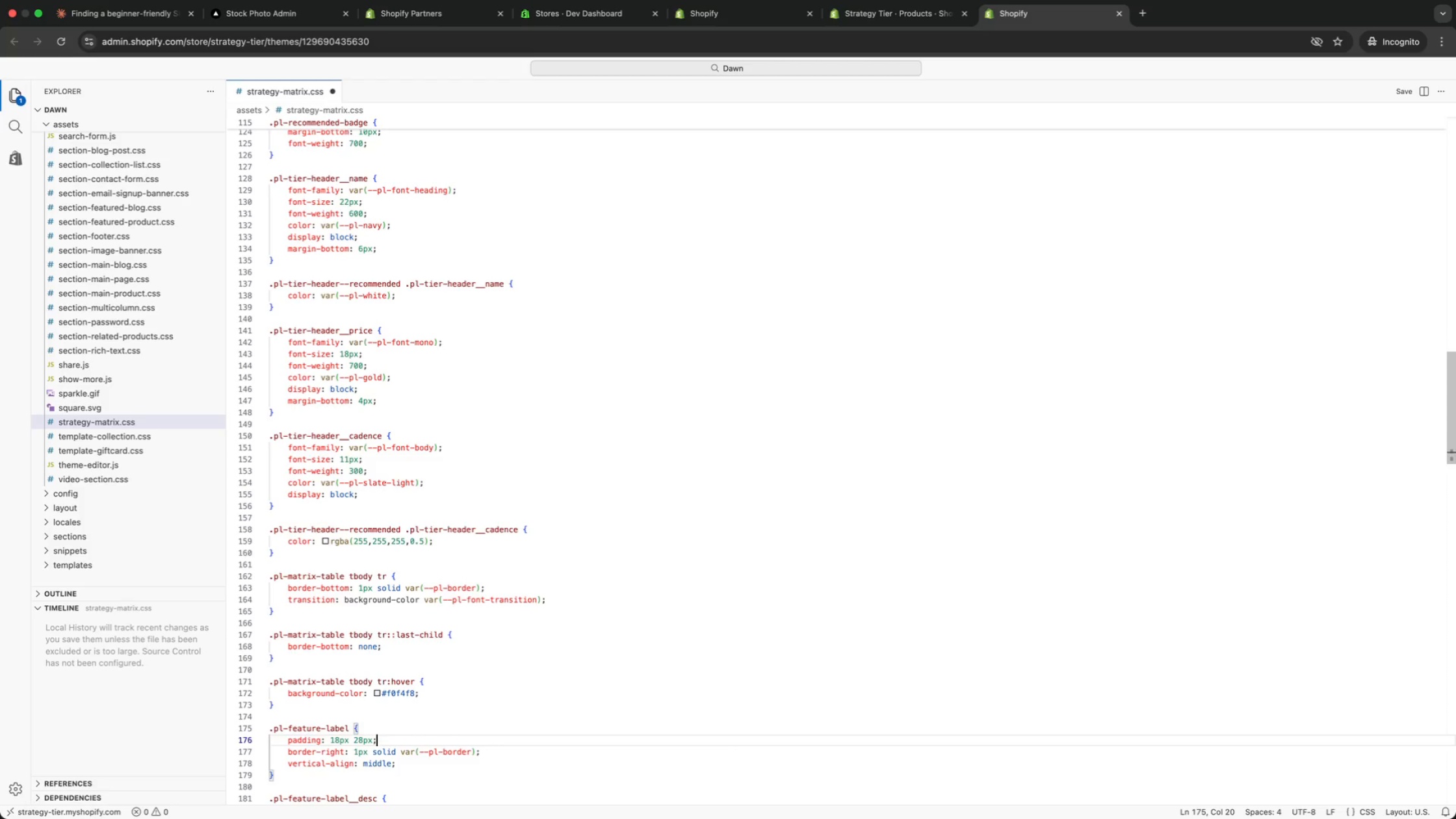 
key(ArrowDown)
 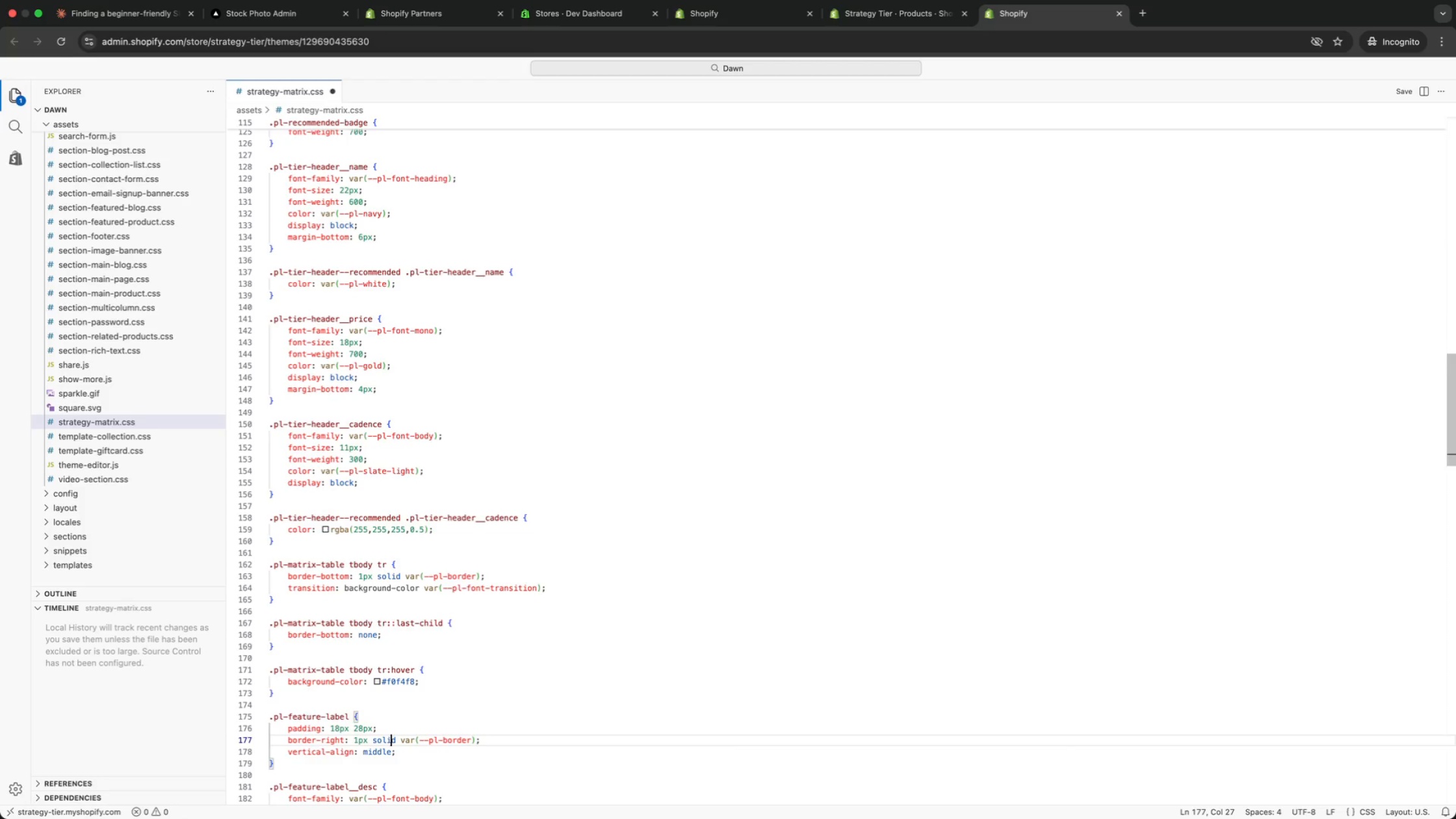 
key(ArrowDown)
 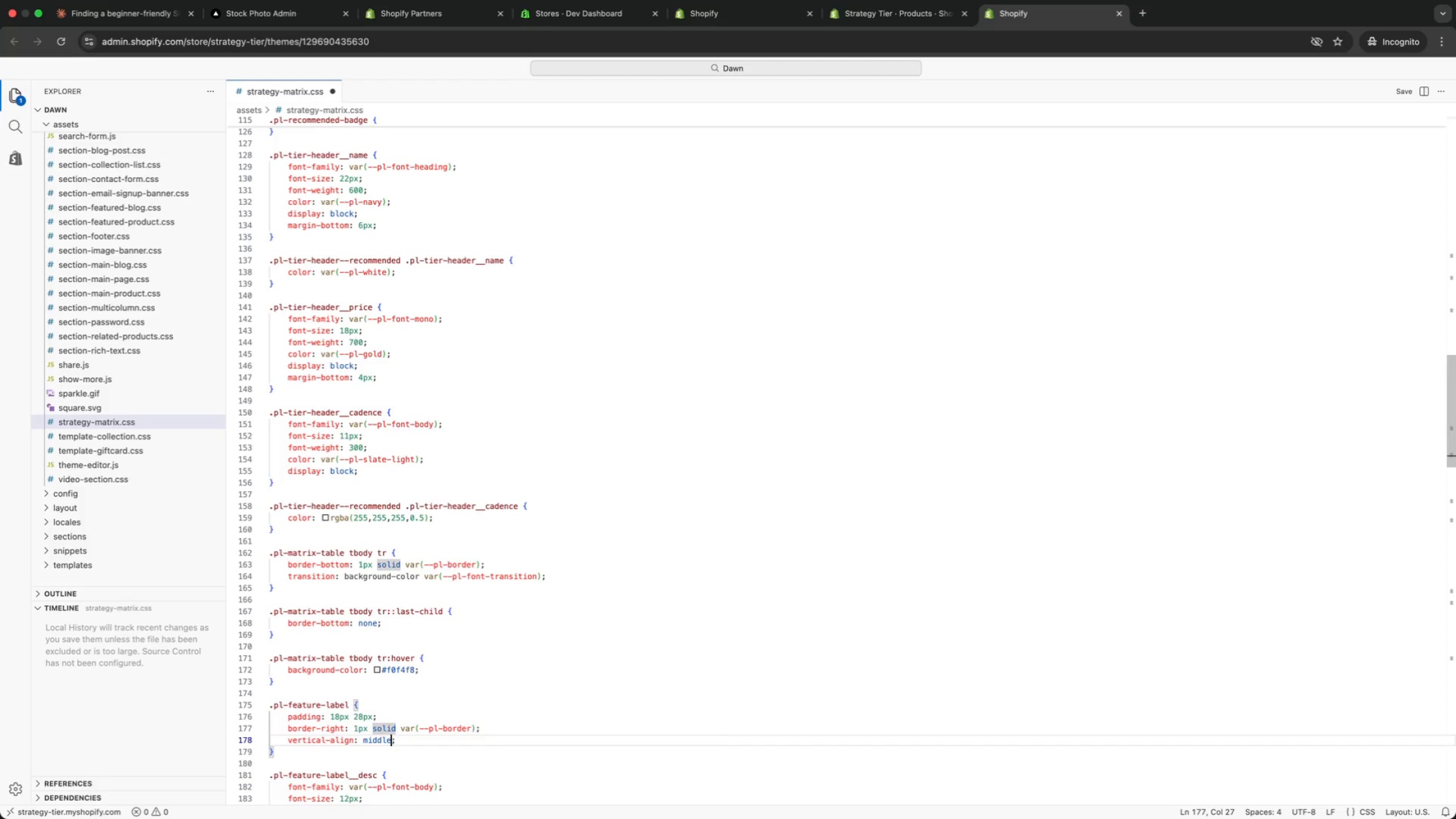 
key(ArrowDown)
 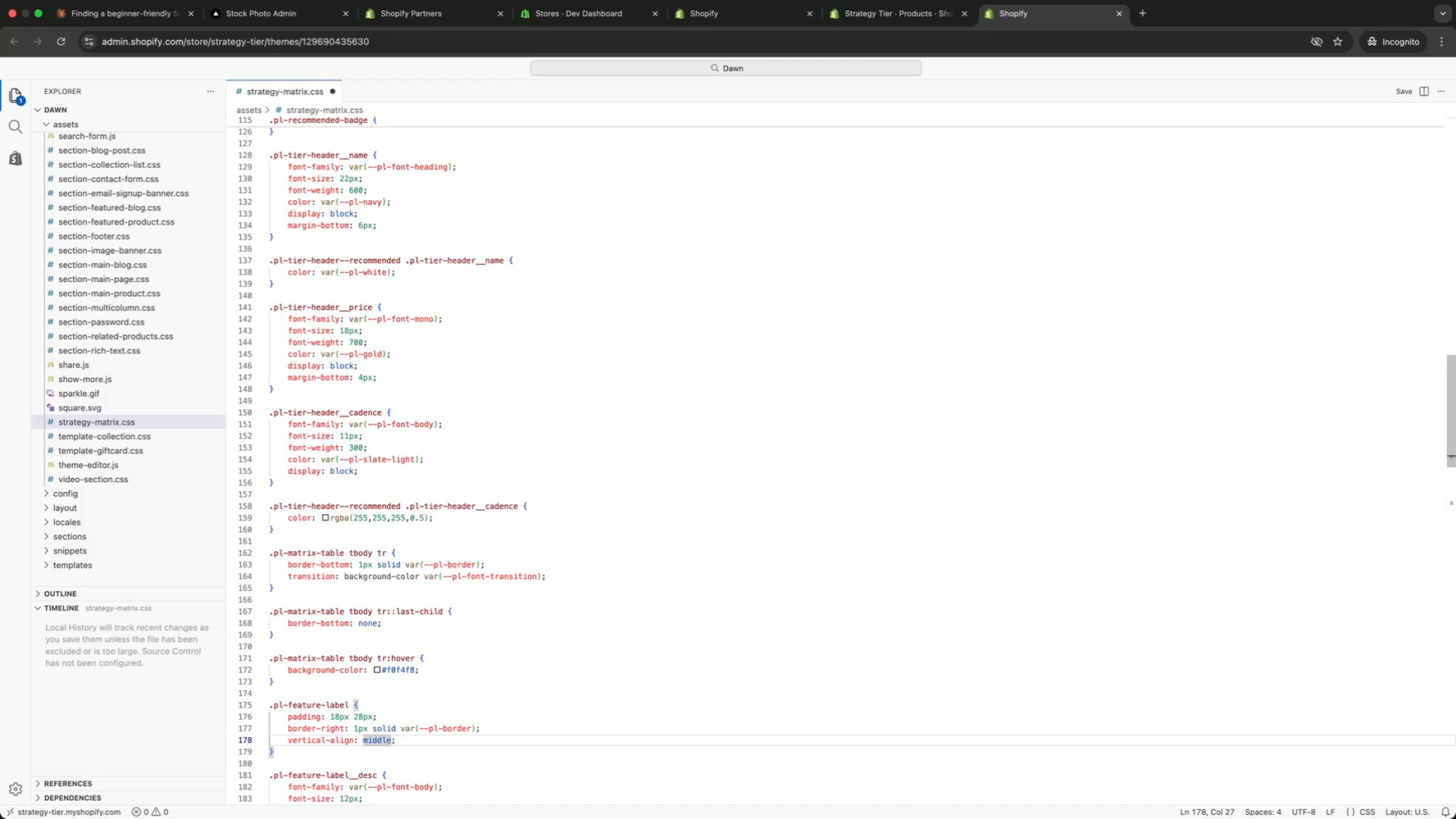 
key(ArrowDown)
 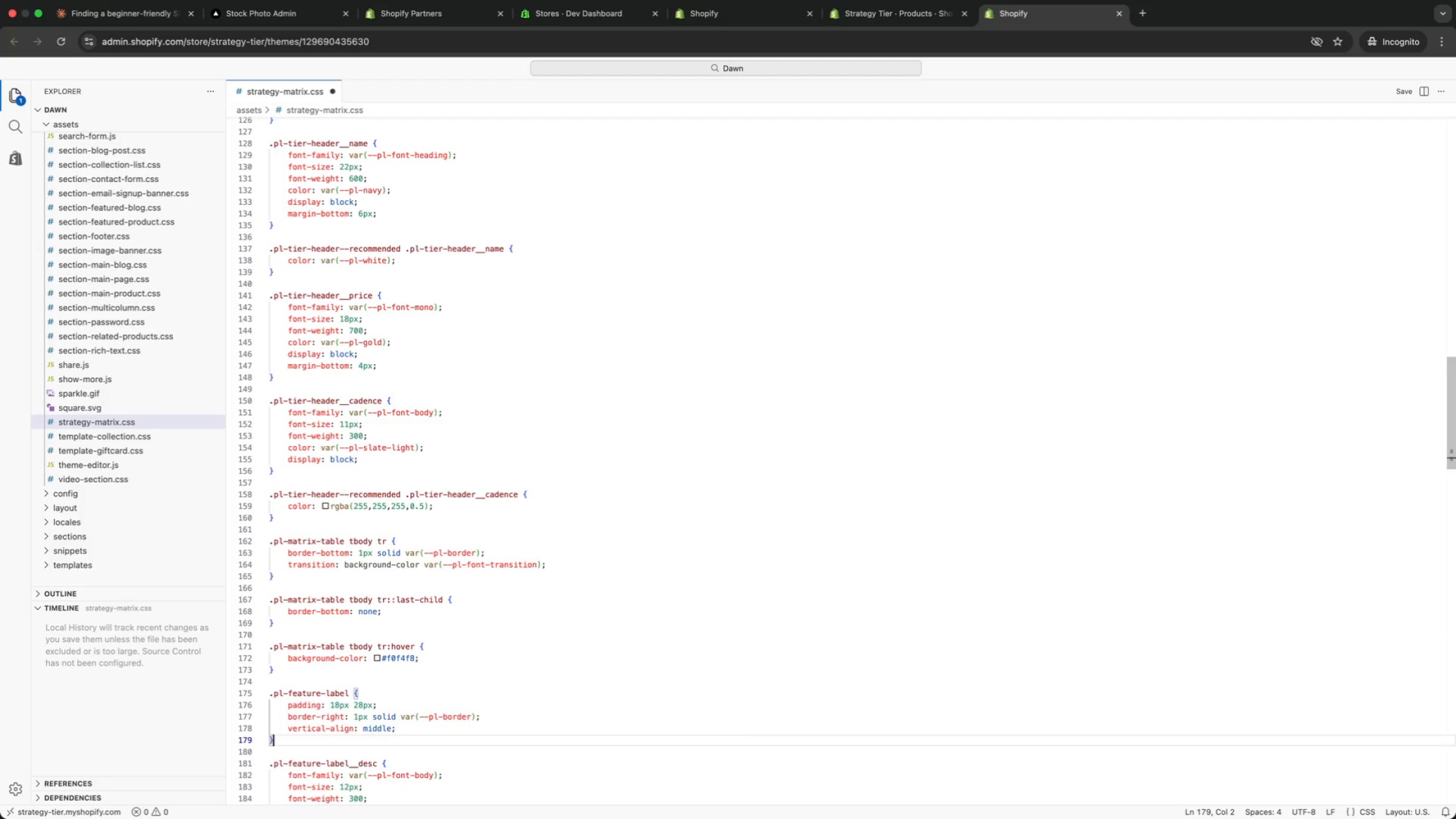 
key(ArrowDown)
 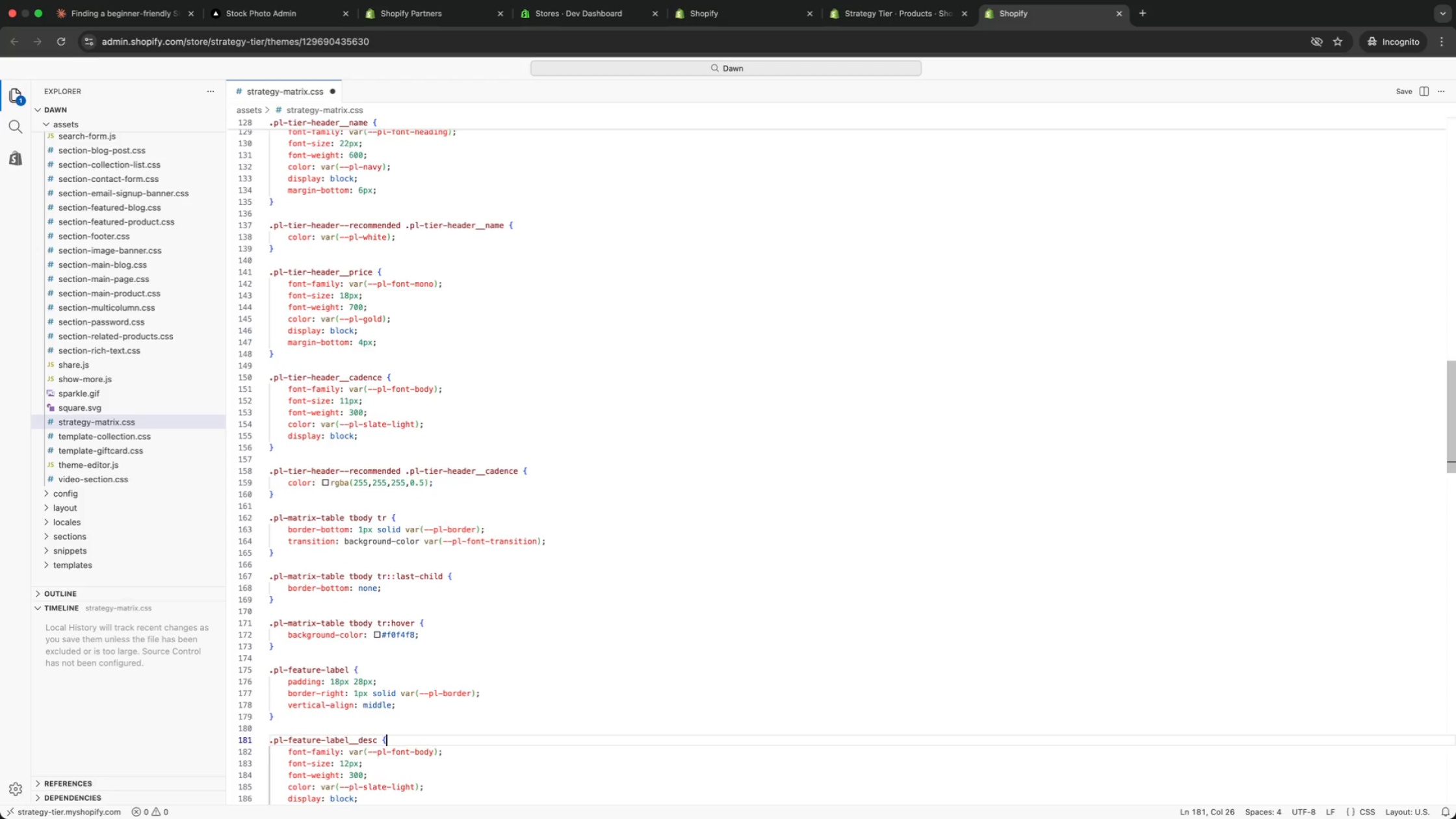 
key(ArrowDown)
 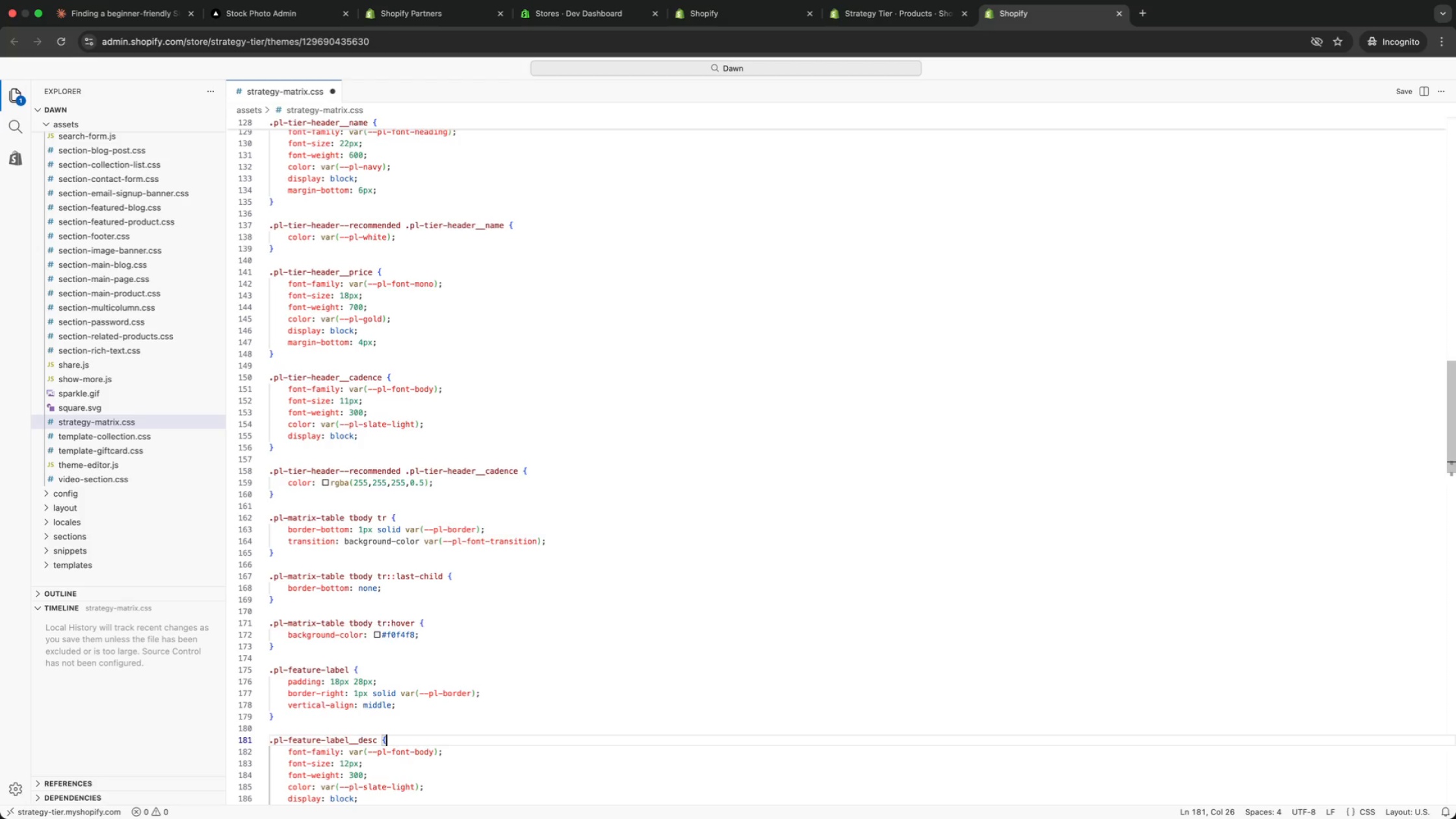 
wait(5.31)
 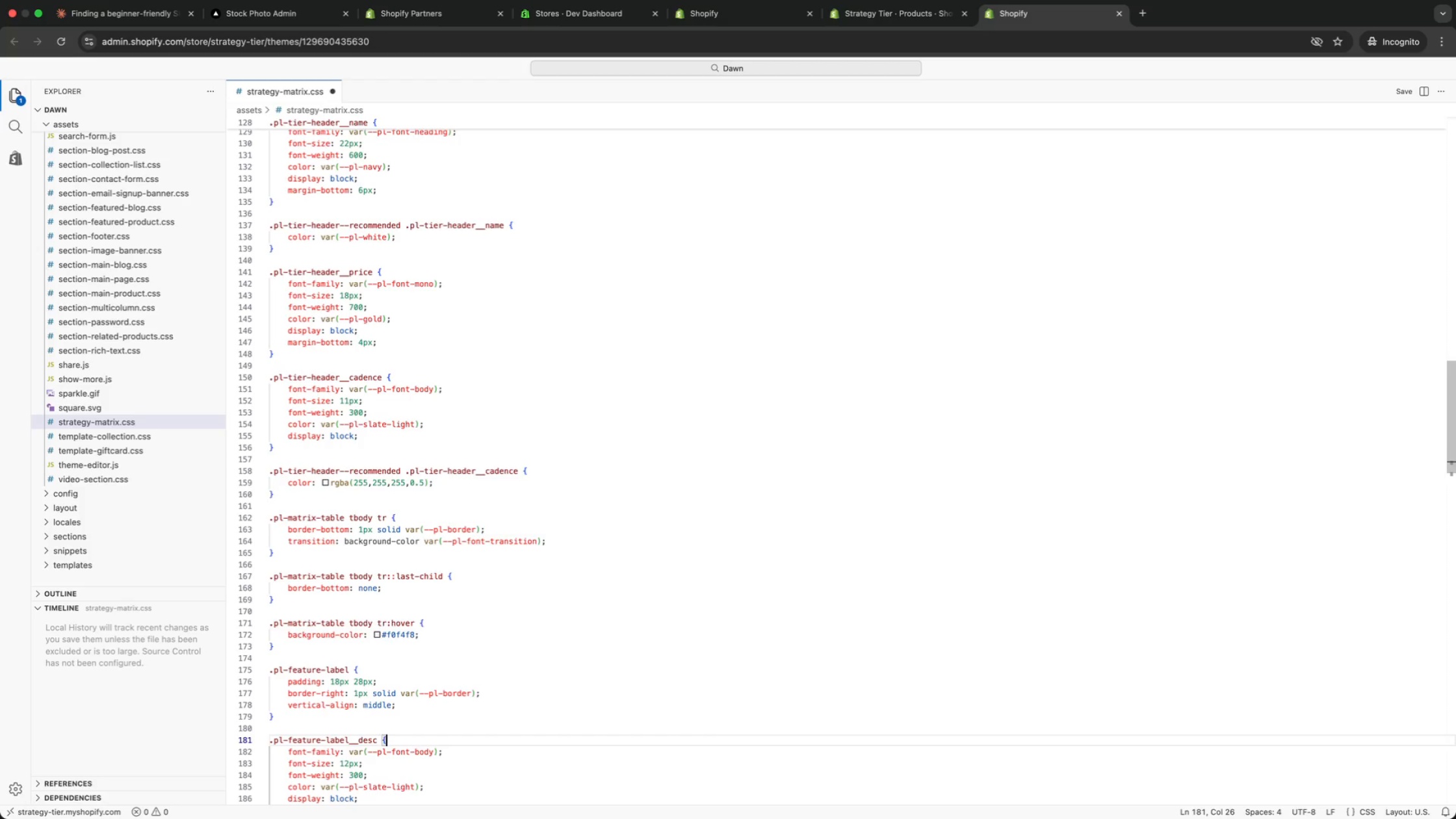 
key(ArrowDown)
 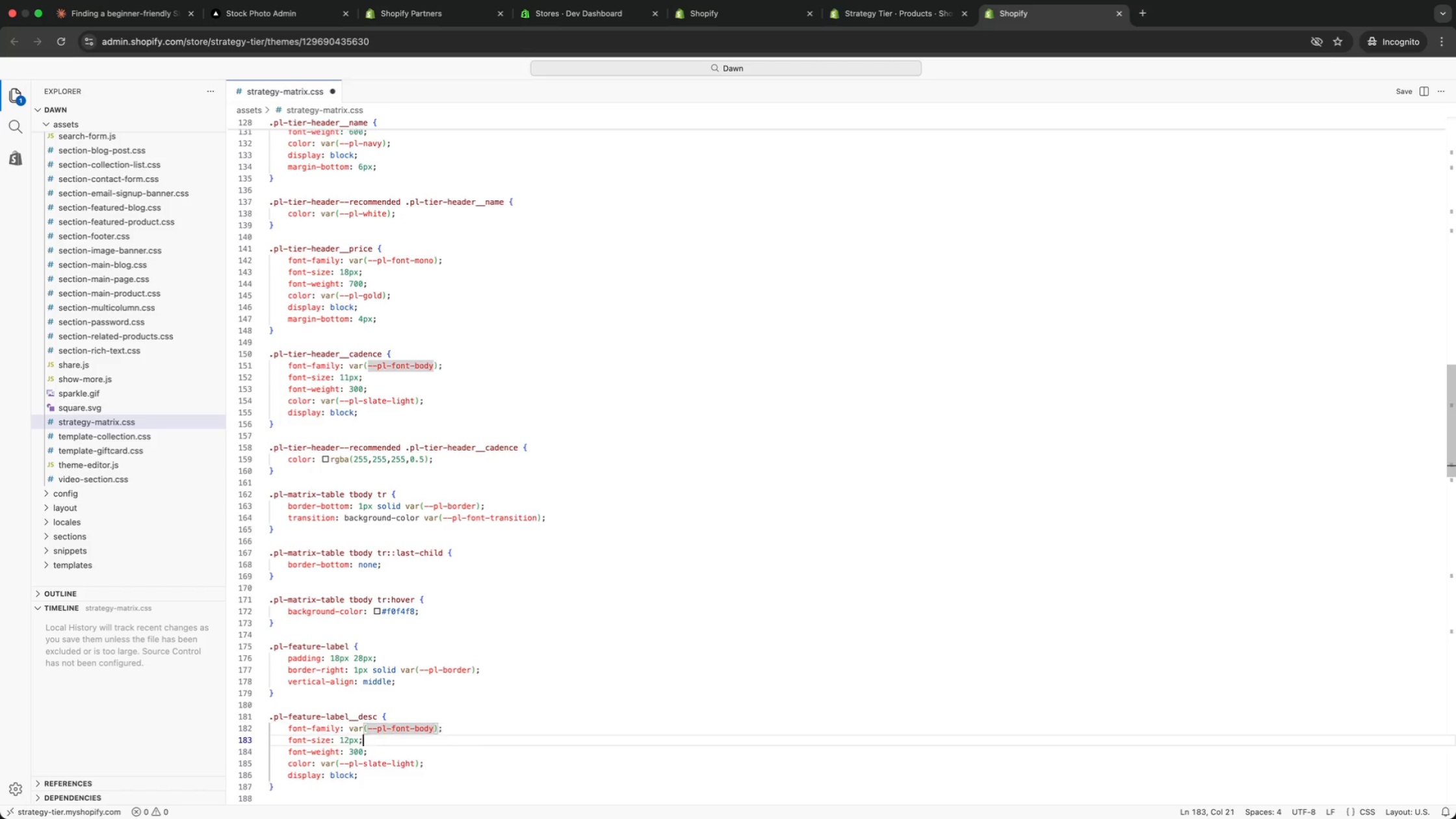 
key(ArrowDown)
 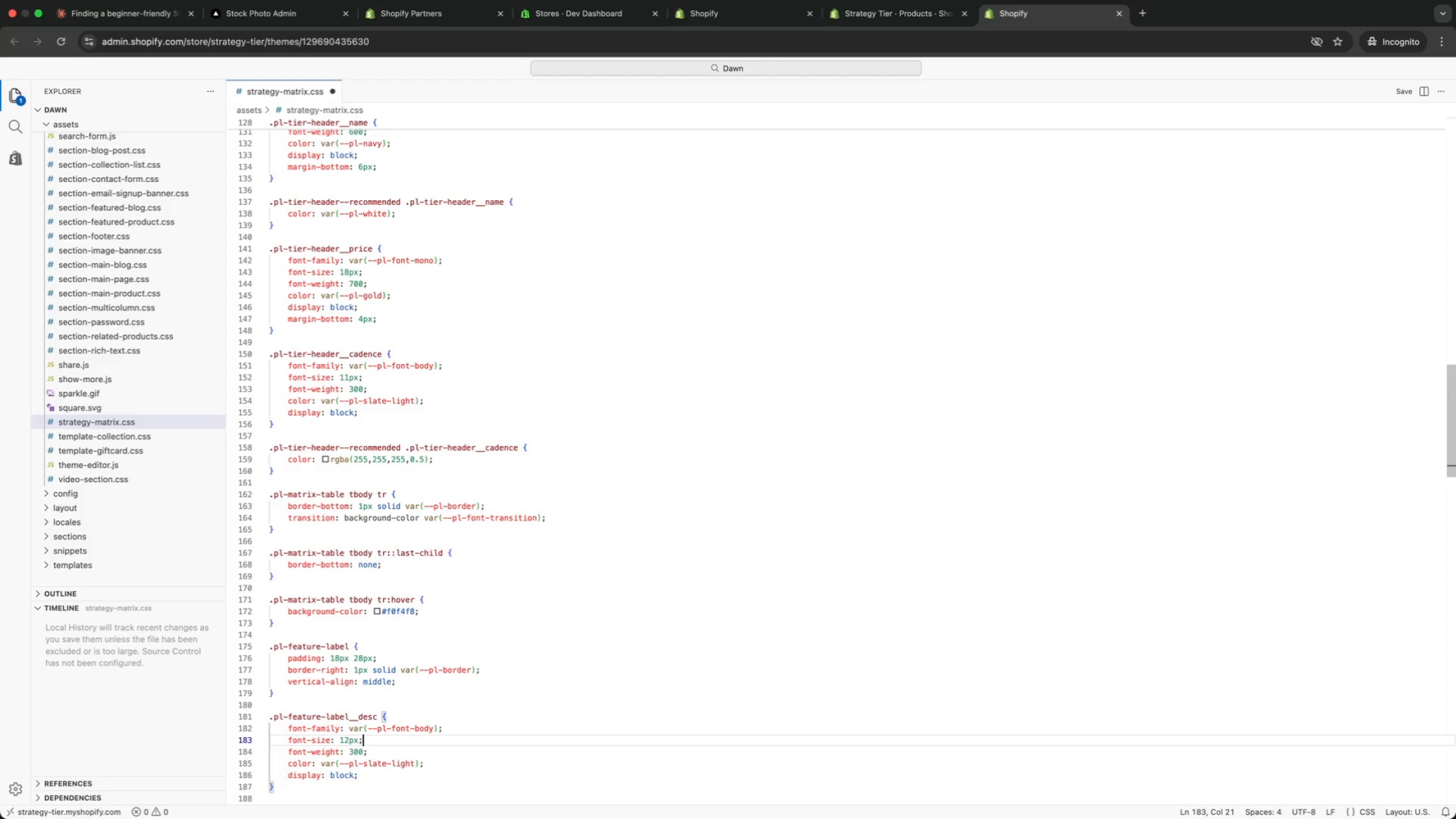 
key(ArrowDown)
 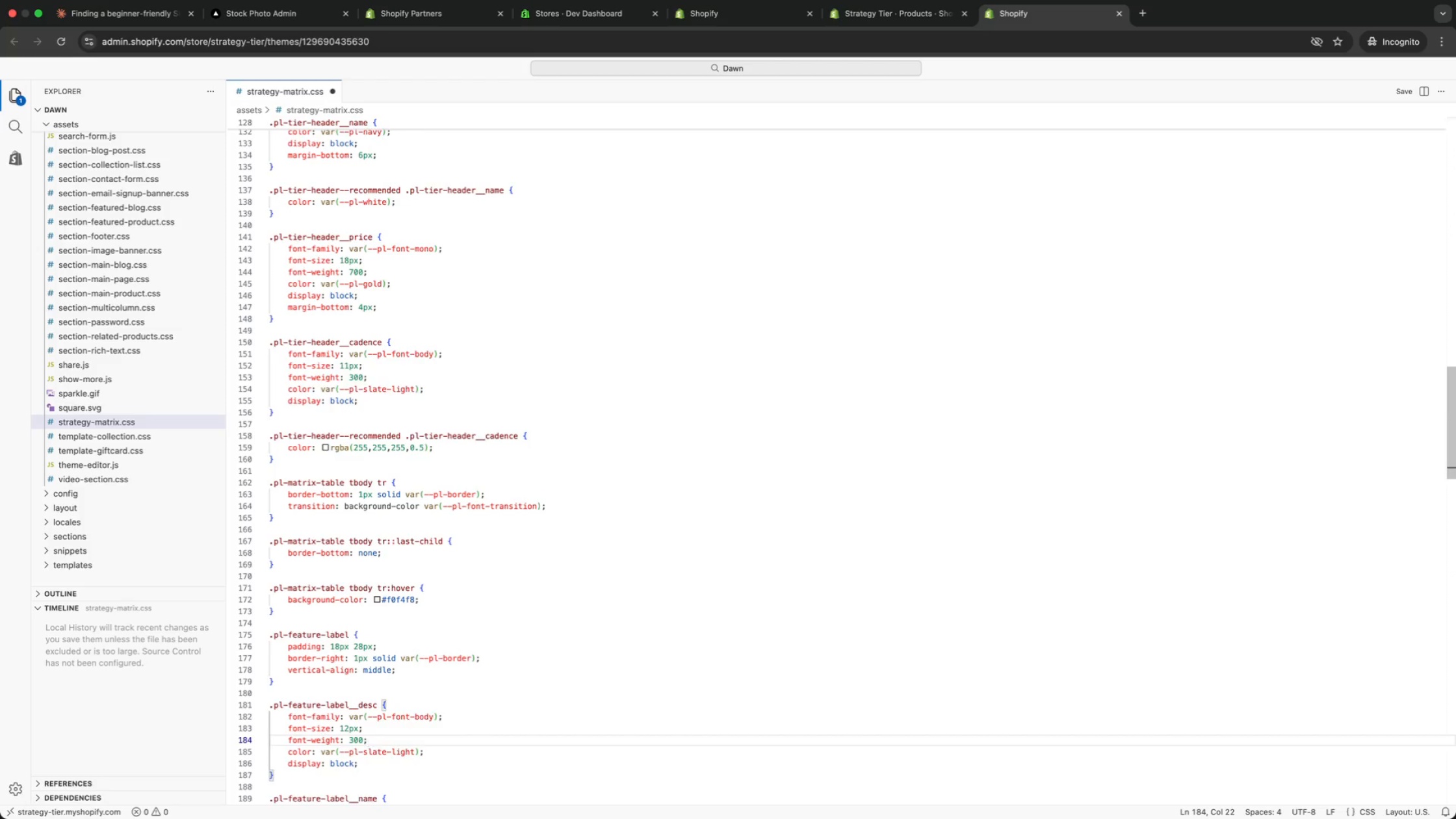 
key(ArrowDown)
 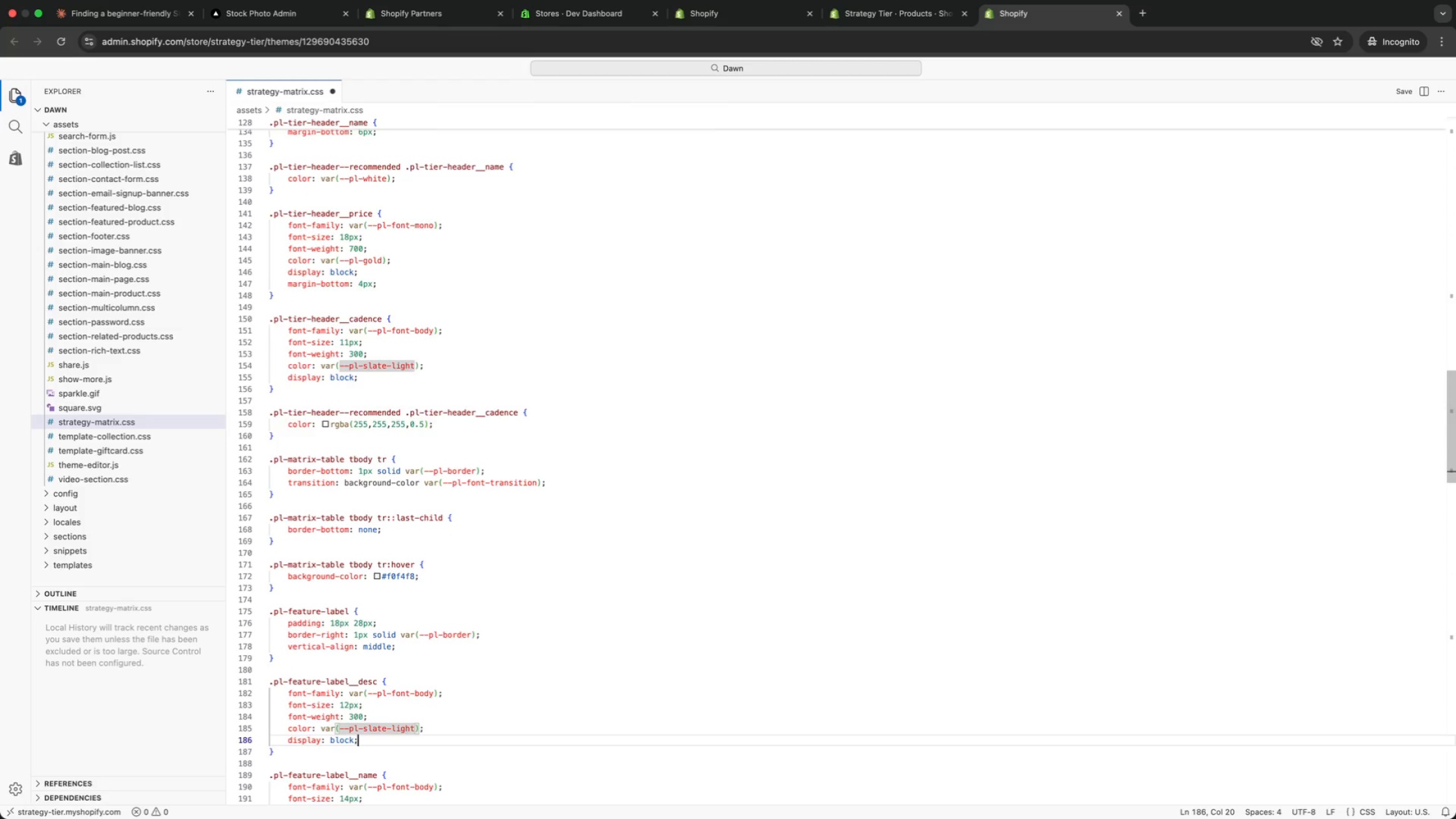 
key(ArrowDown)
 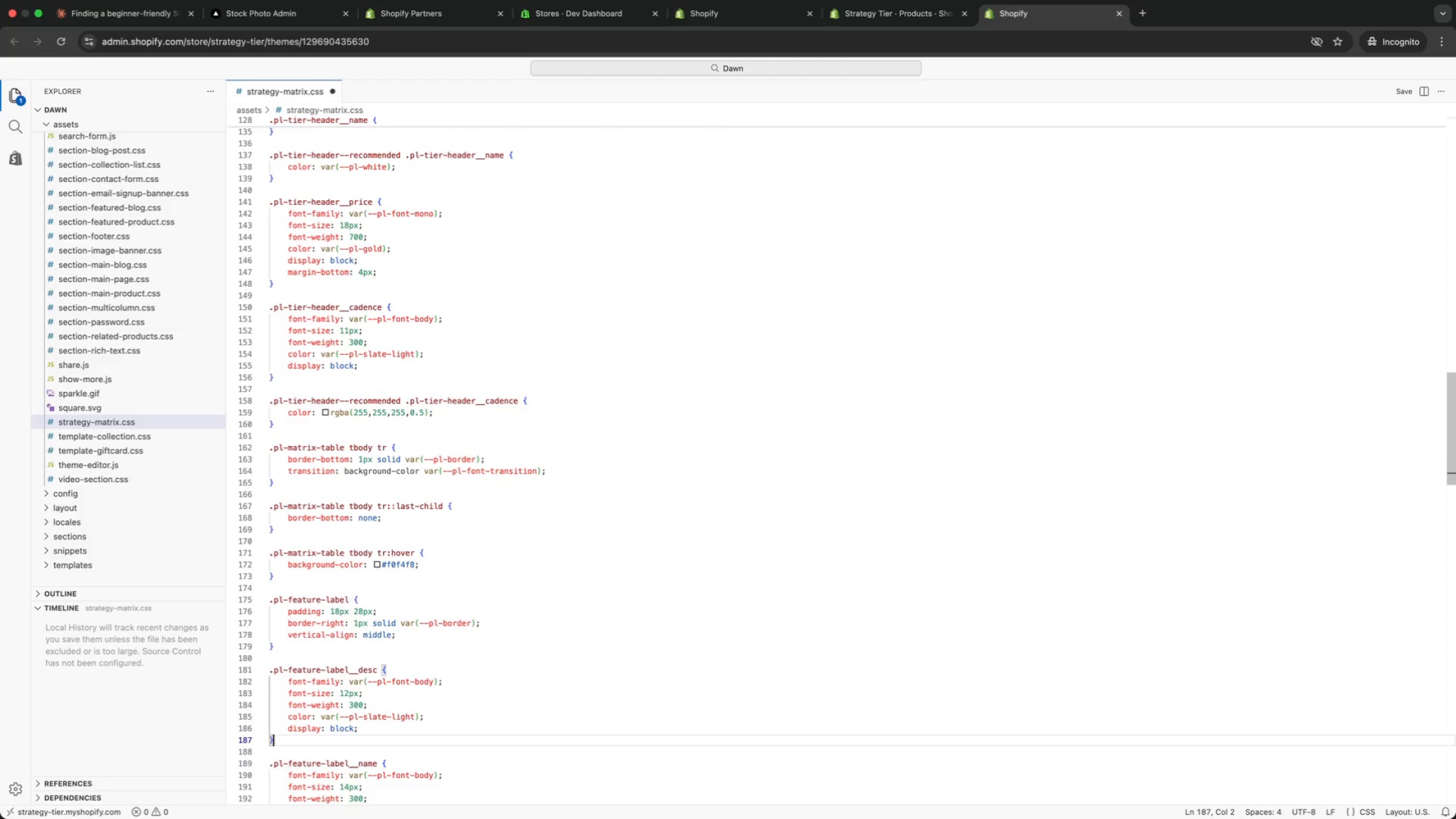 
key(ArrowDown)
 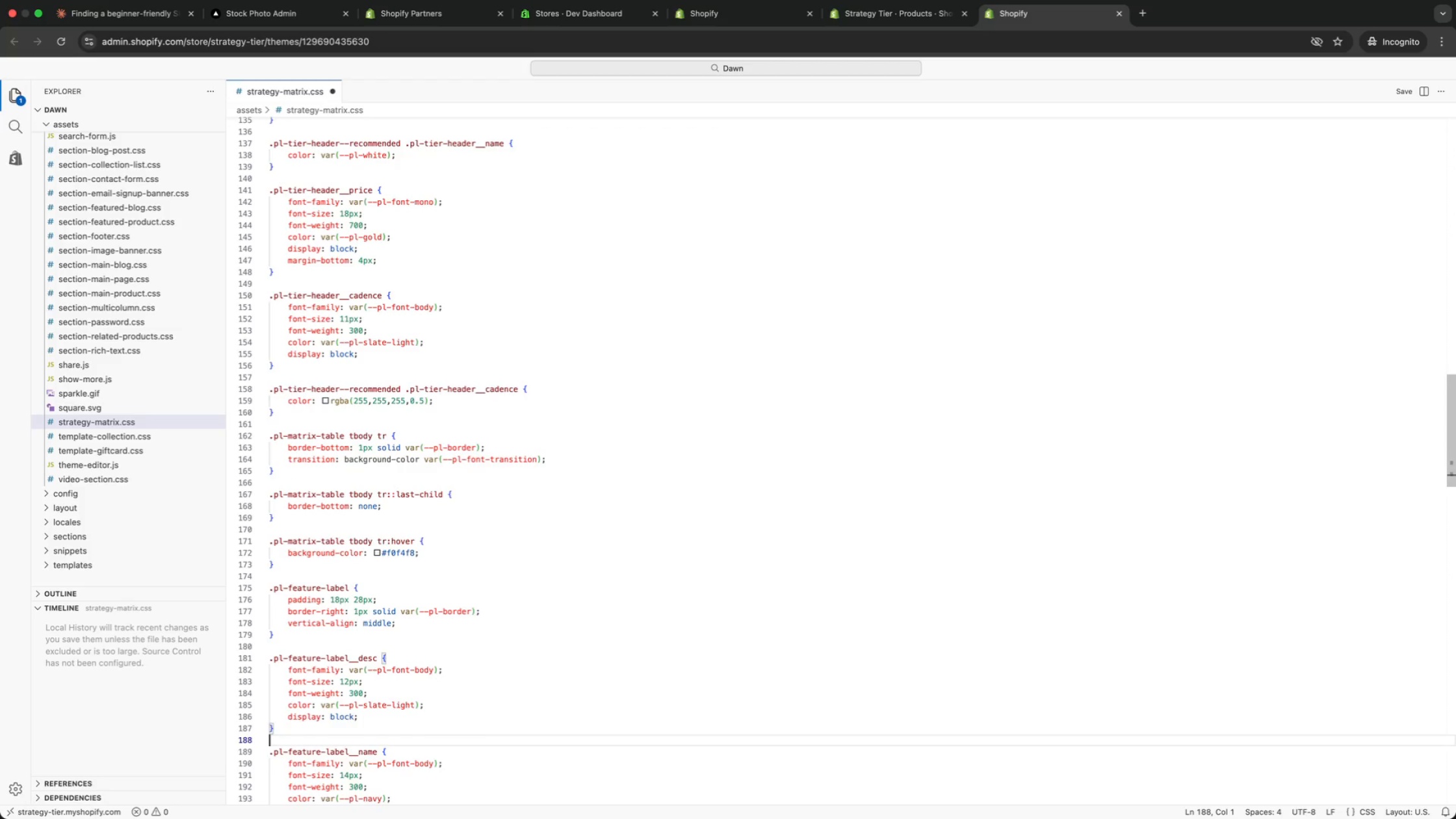 
key(ArrowDown)
 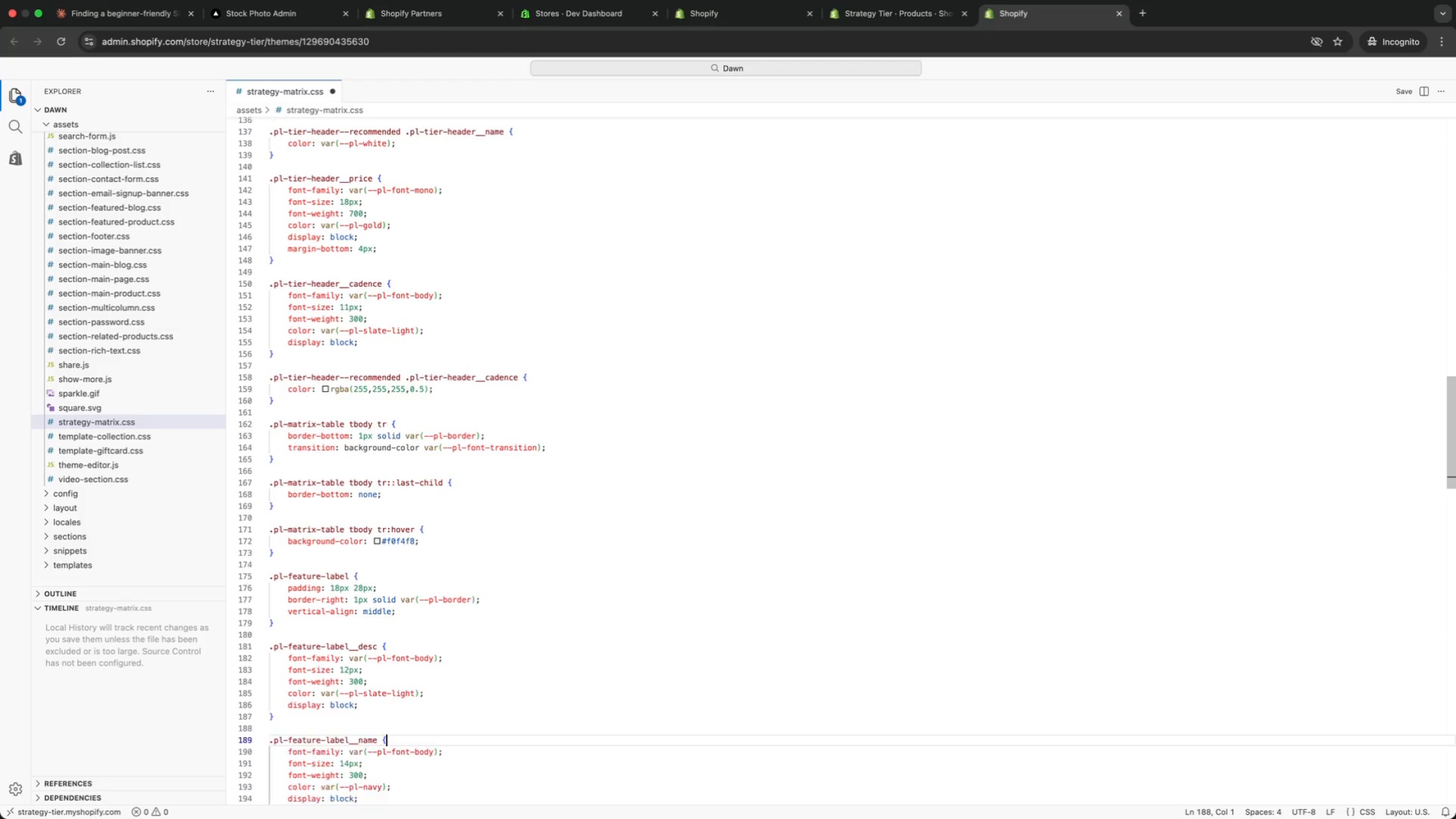 
key(ArrowDown)
 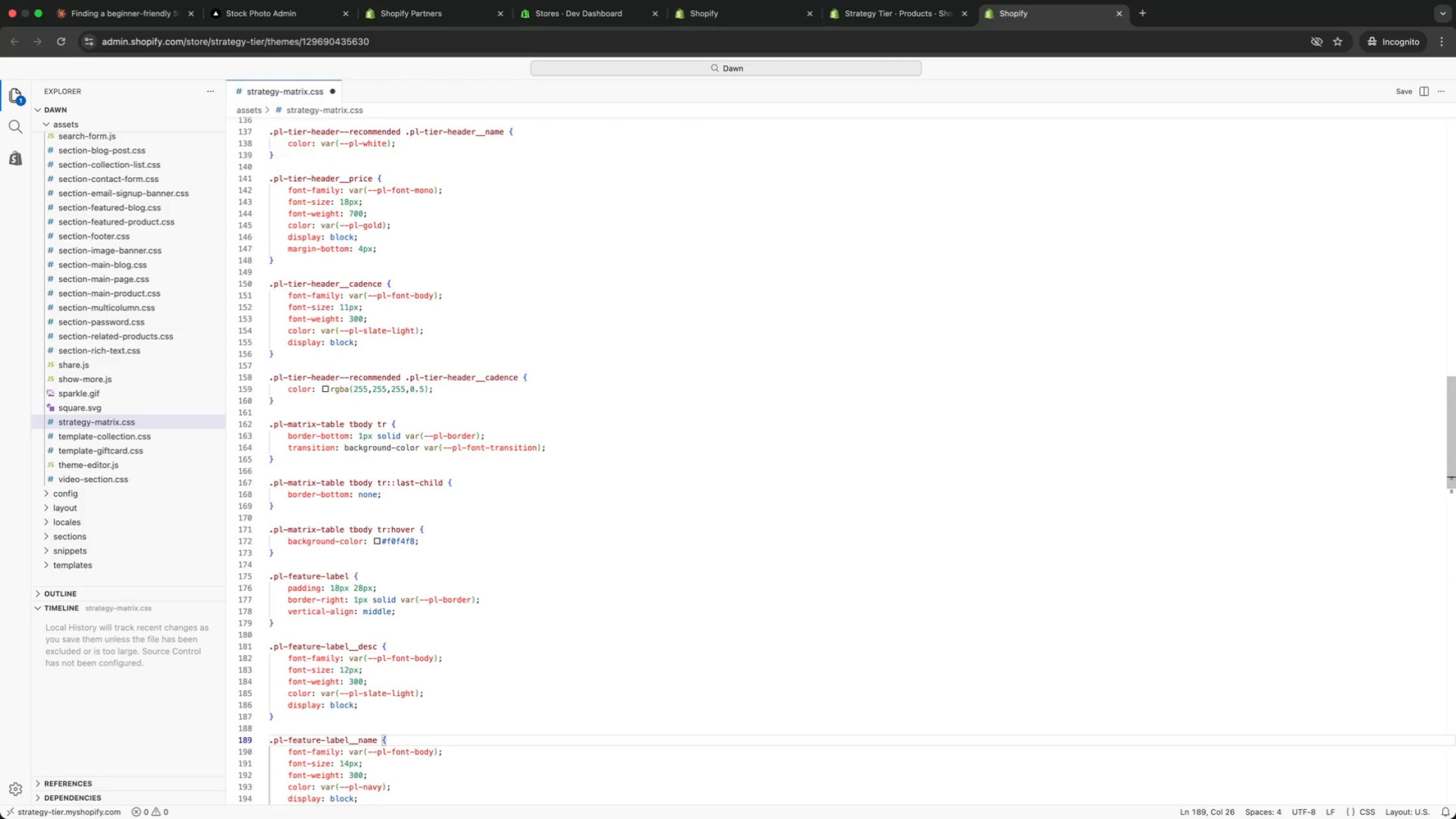 
key(ArrowDown)
 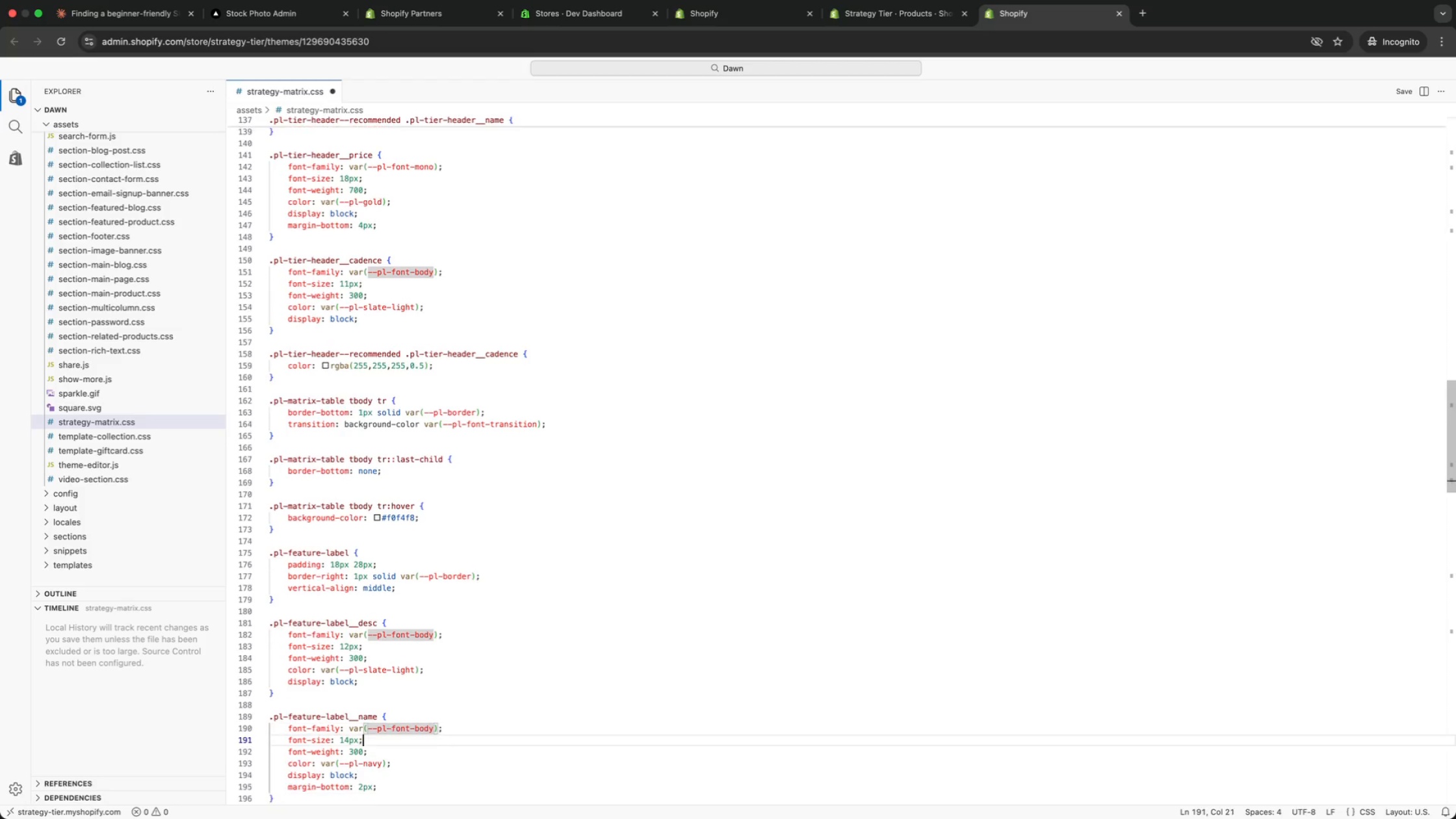 
key(ArrowDown)
 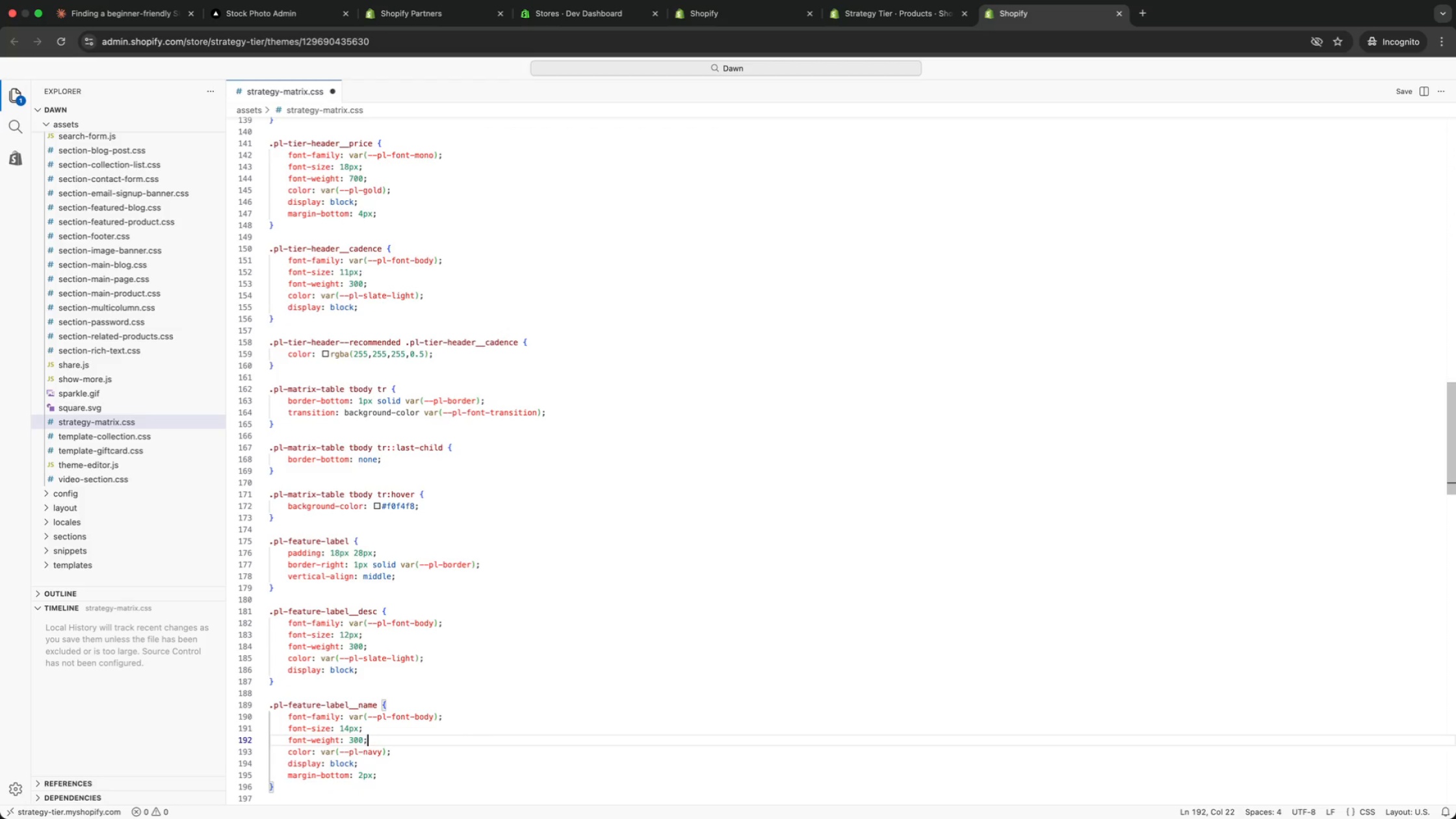 
key(ArrowDown)
 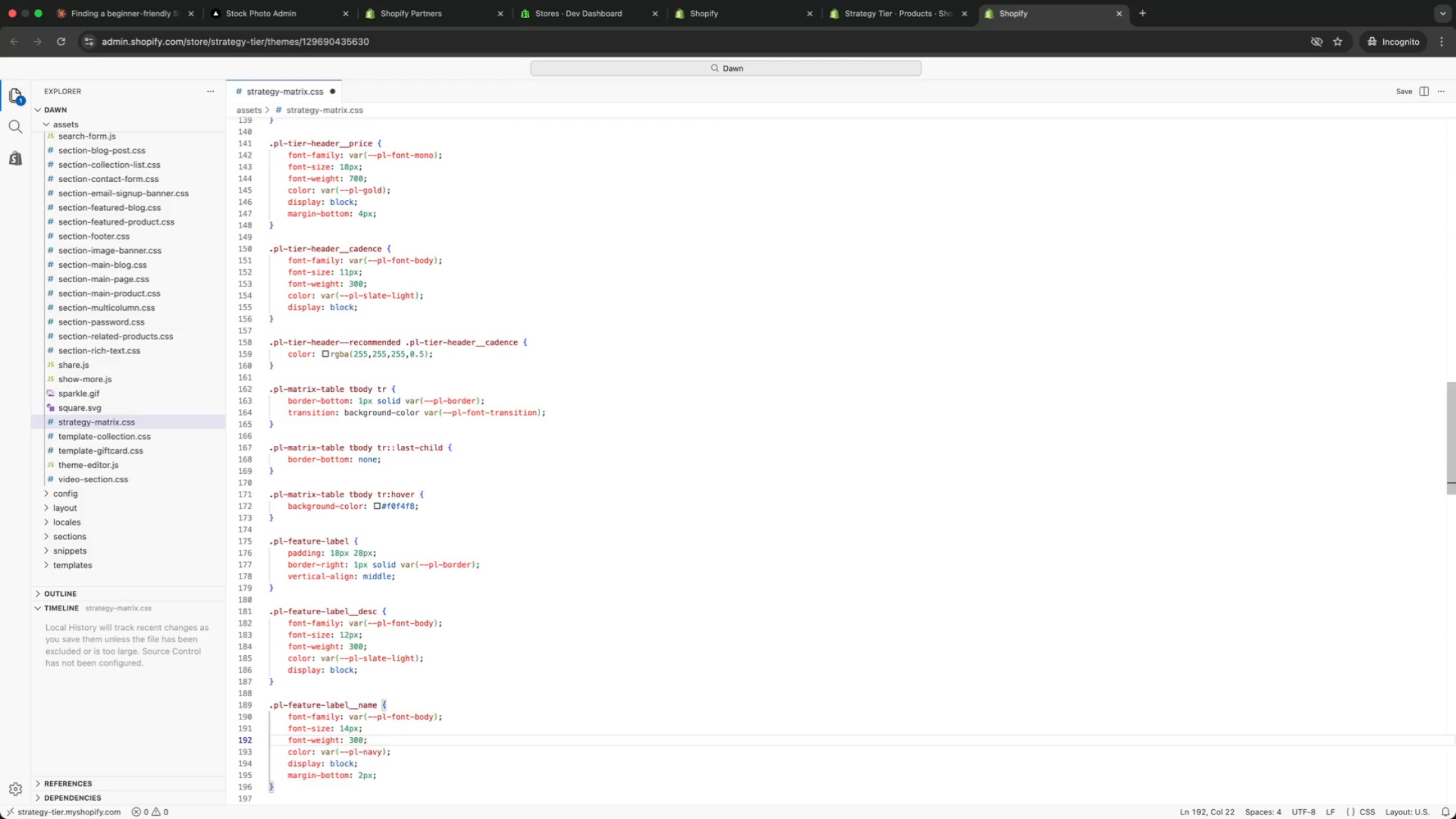 
key(ArrowDown)
 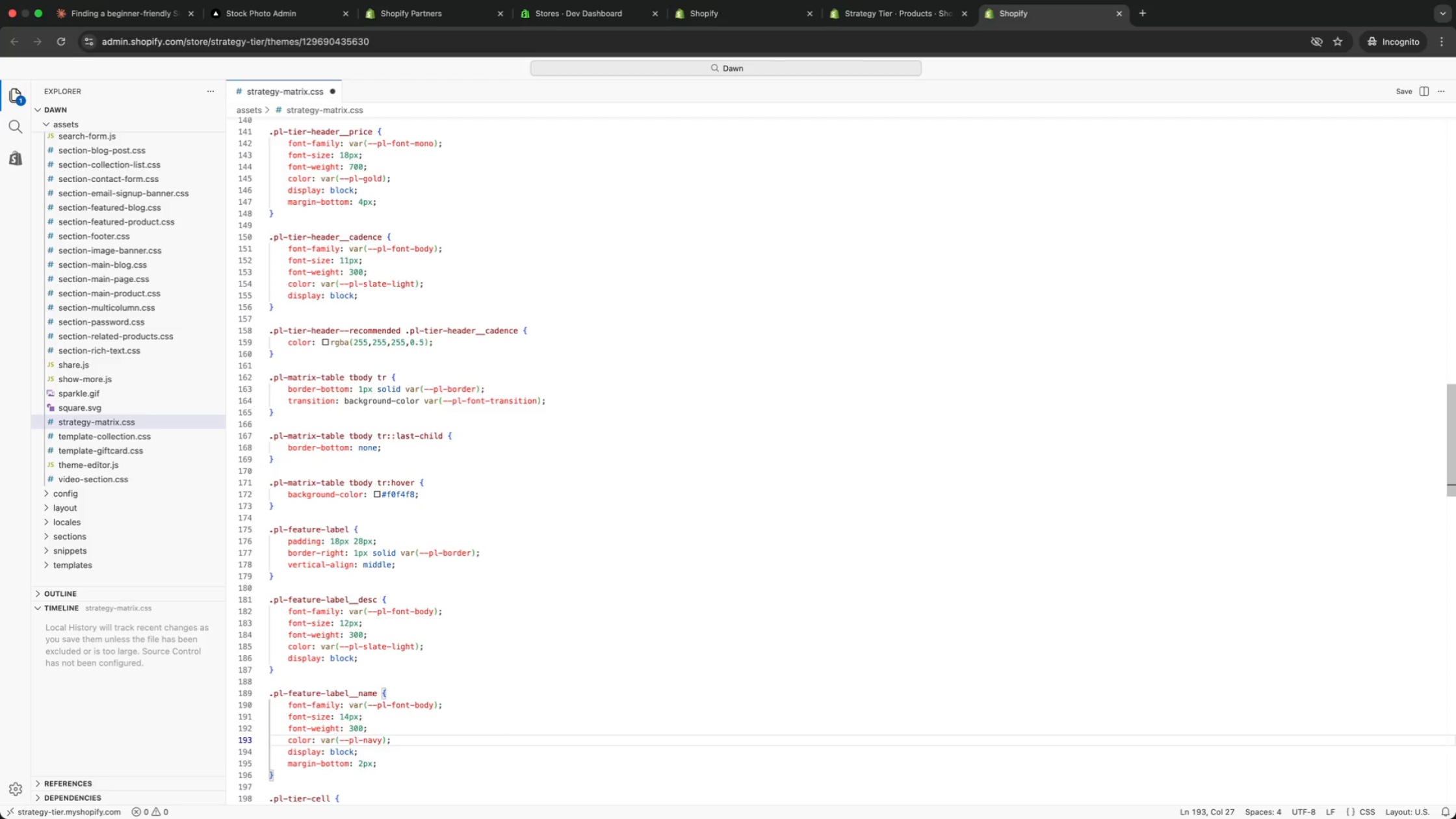 
key(ArrowDown)
 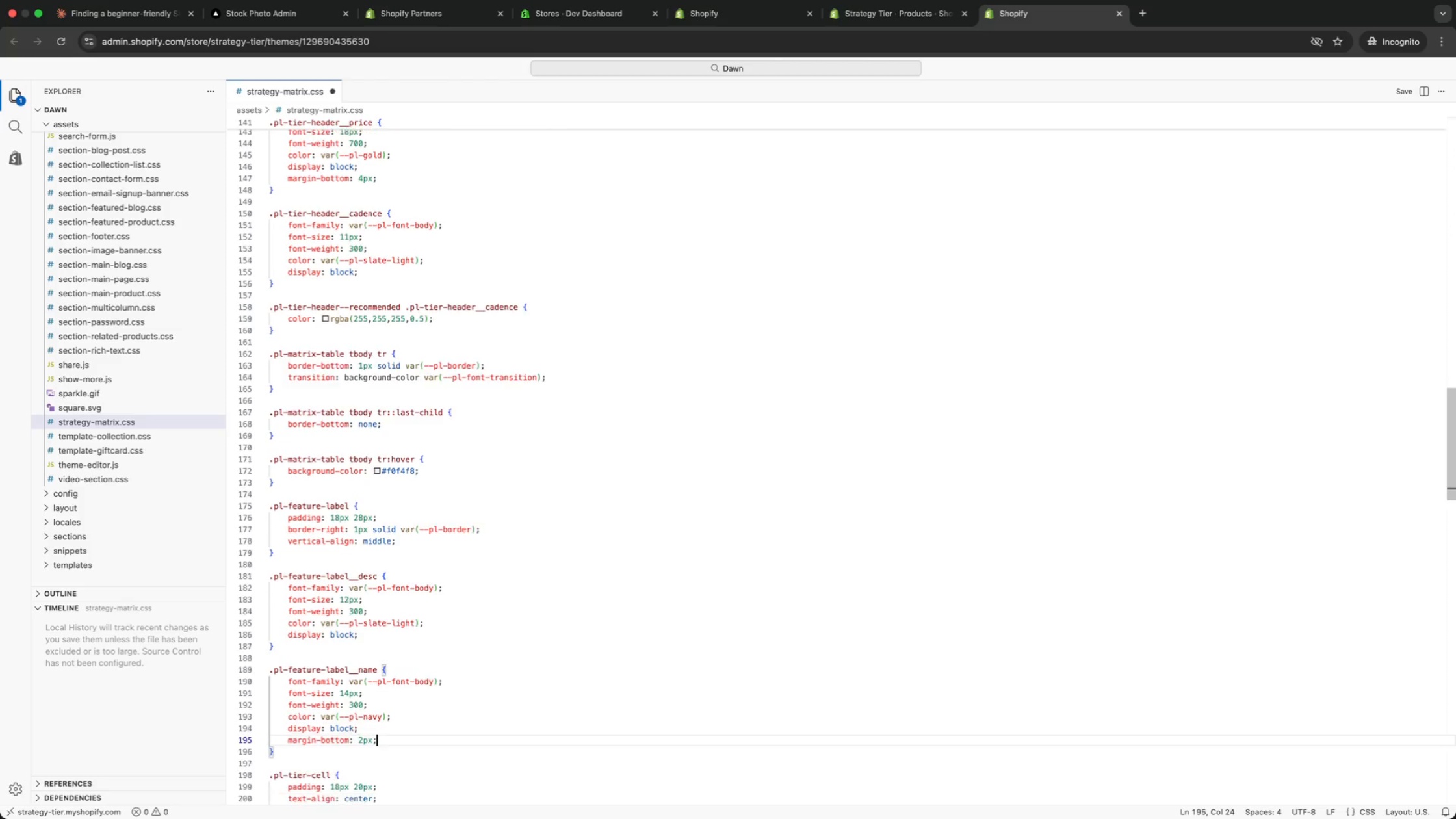 
key(ArrowDown)
 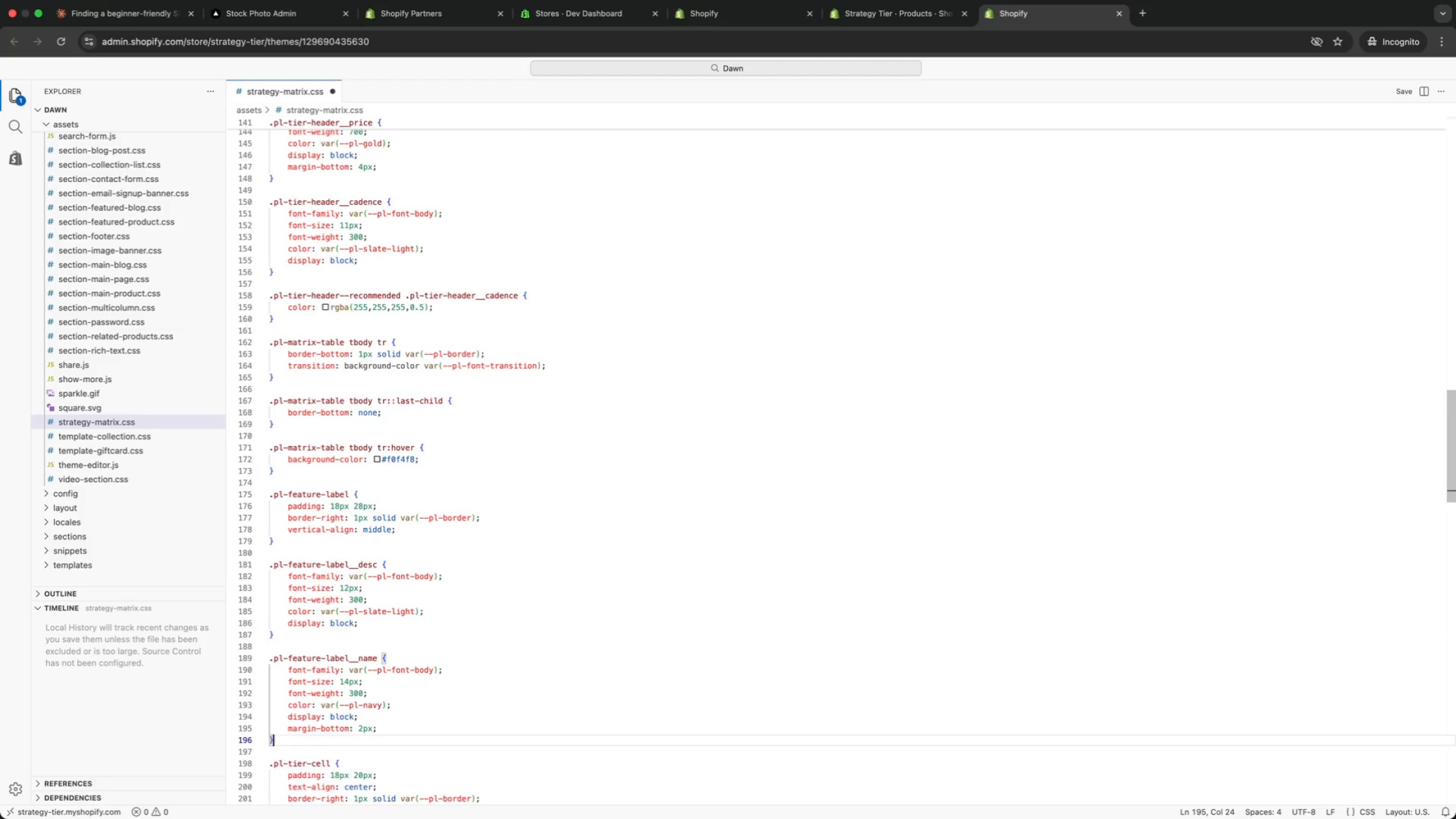 
key(ArrowDown)
 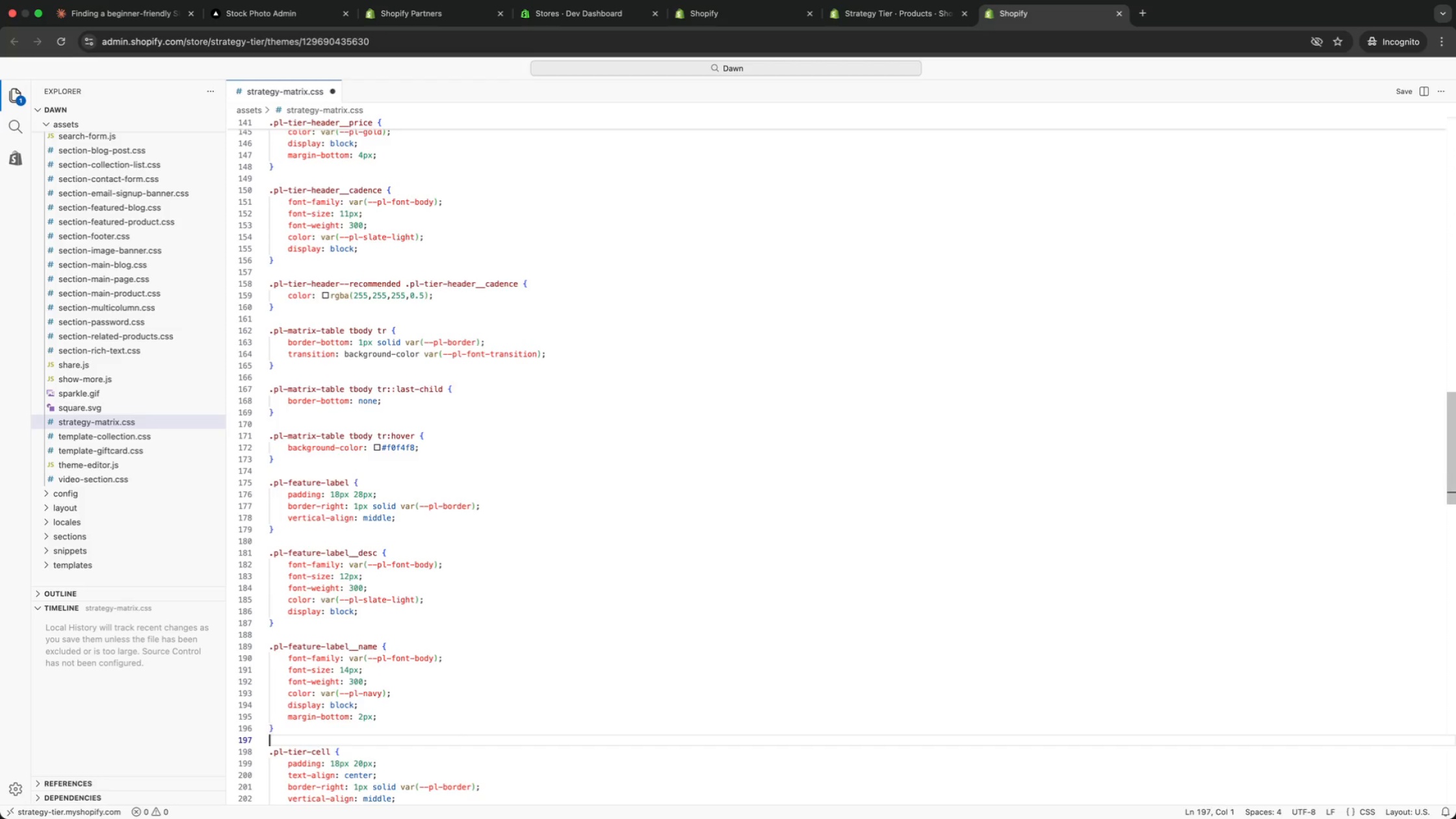 
key(ArrowDown)
 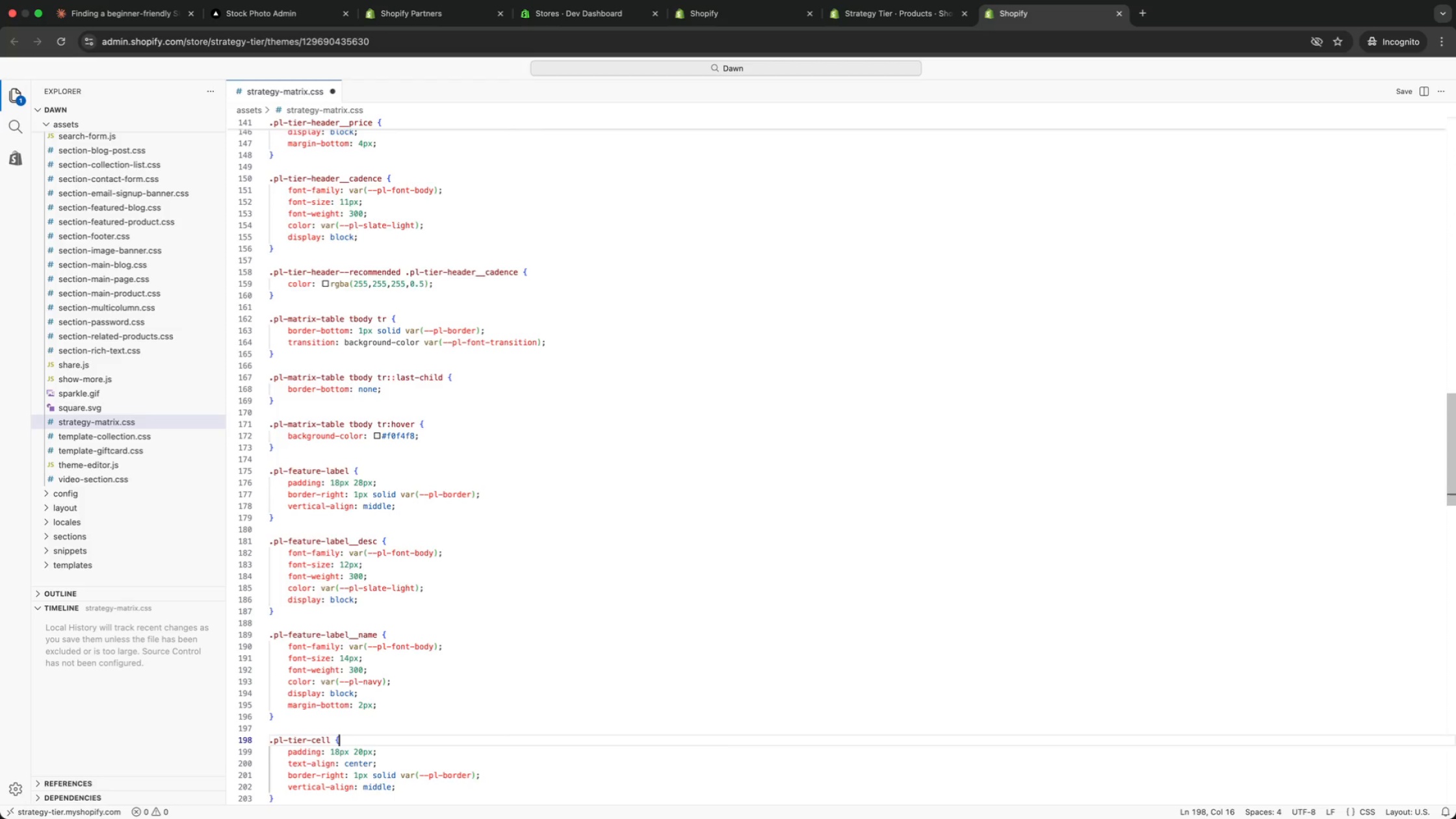 
key(ArrowDown)
 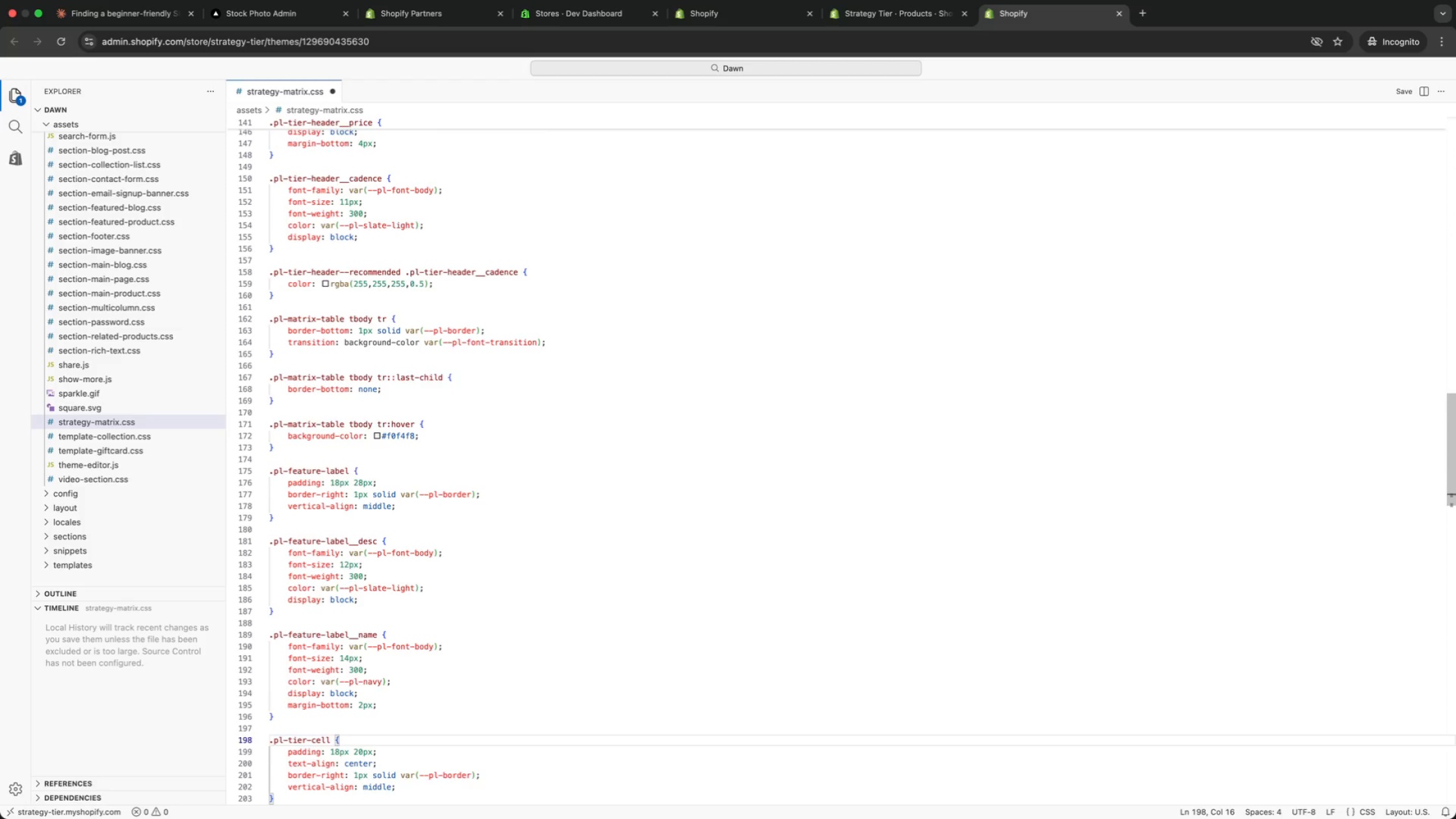 
key(ArrowDown)
 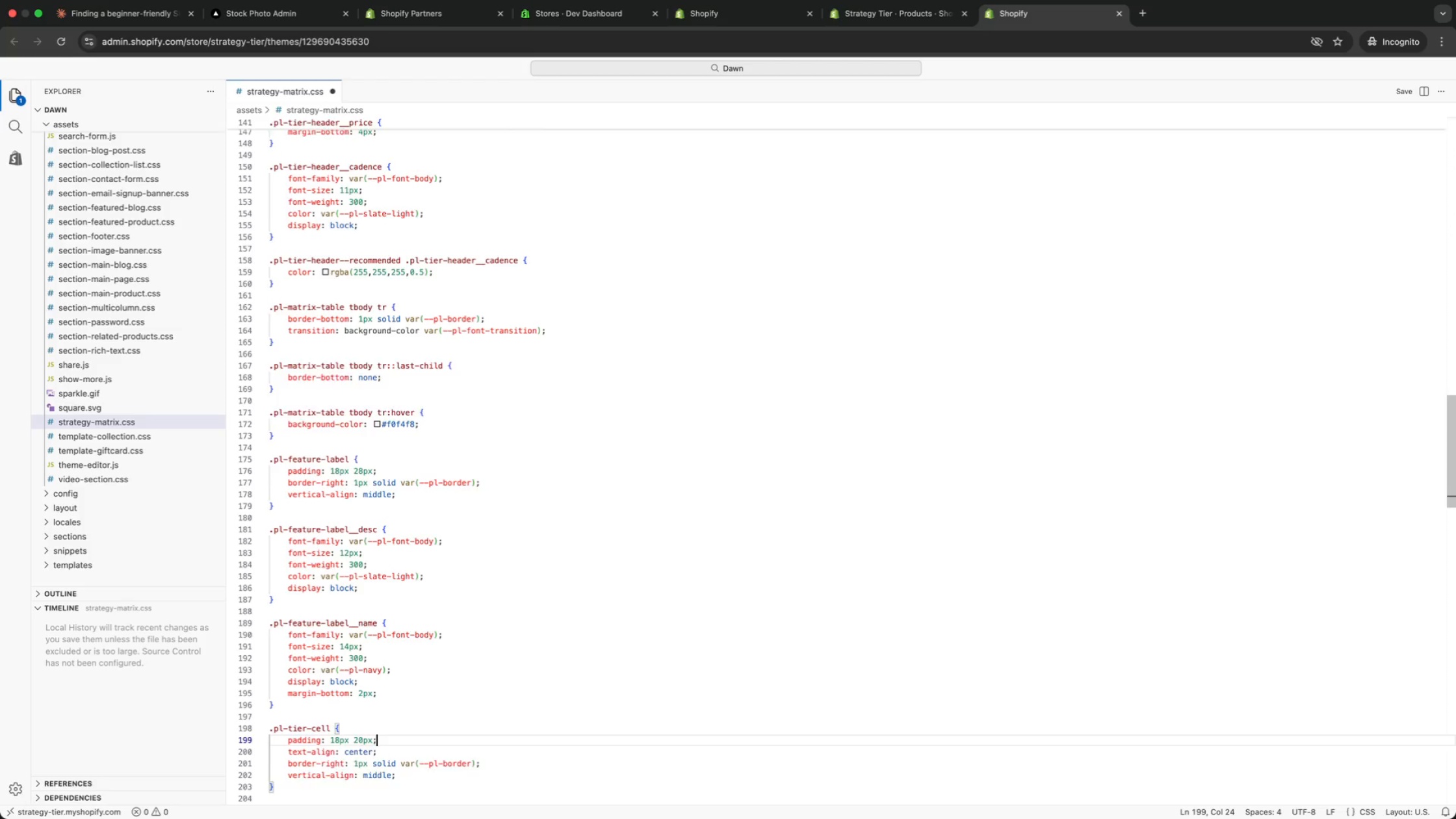 
key(ArrowDown)
 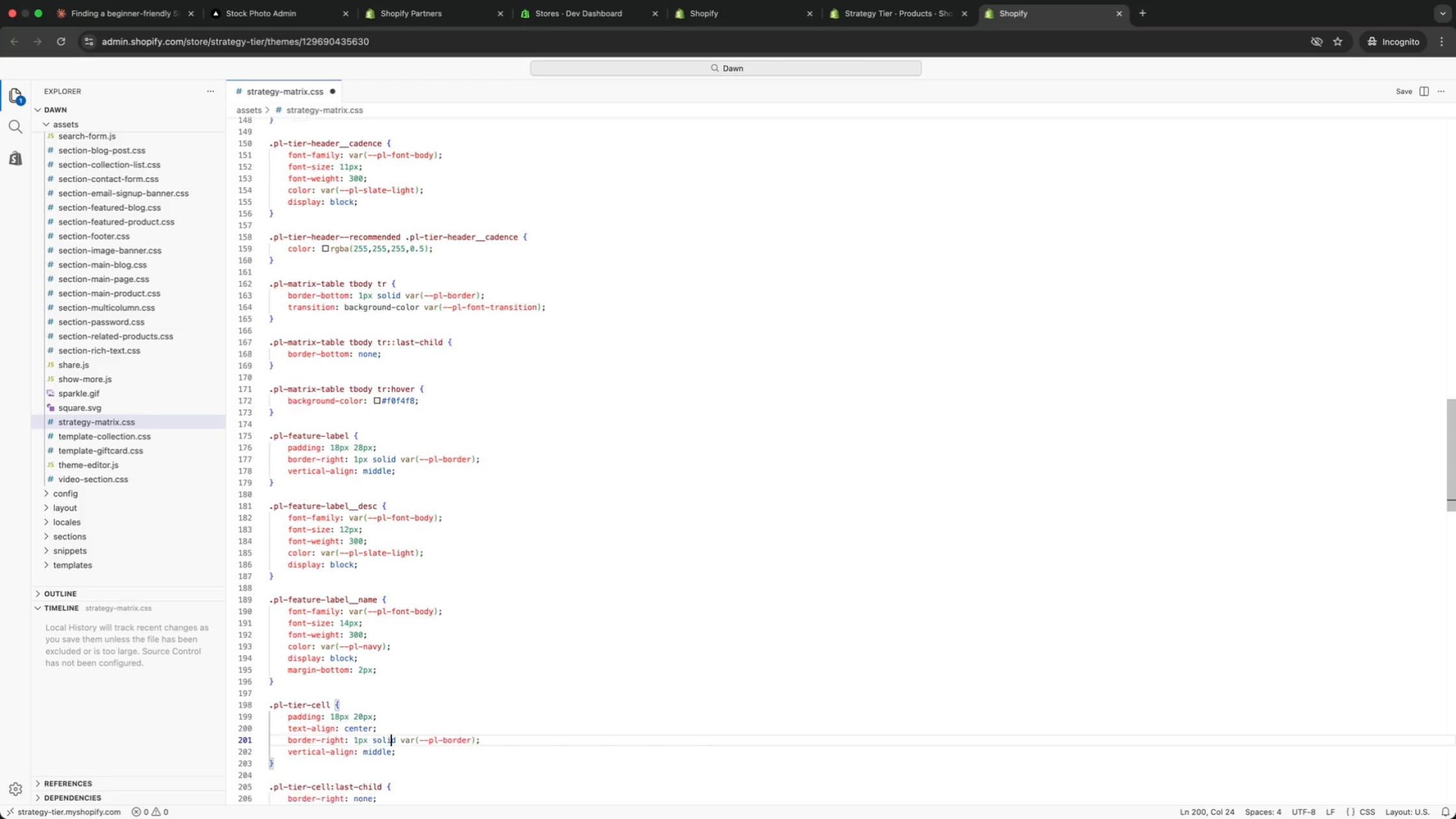 
key(ArrowDown)
 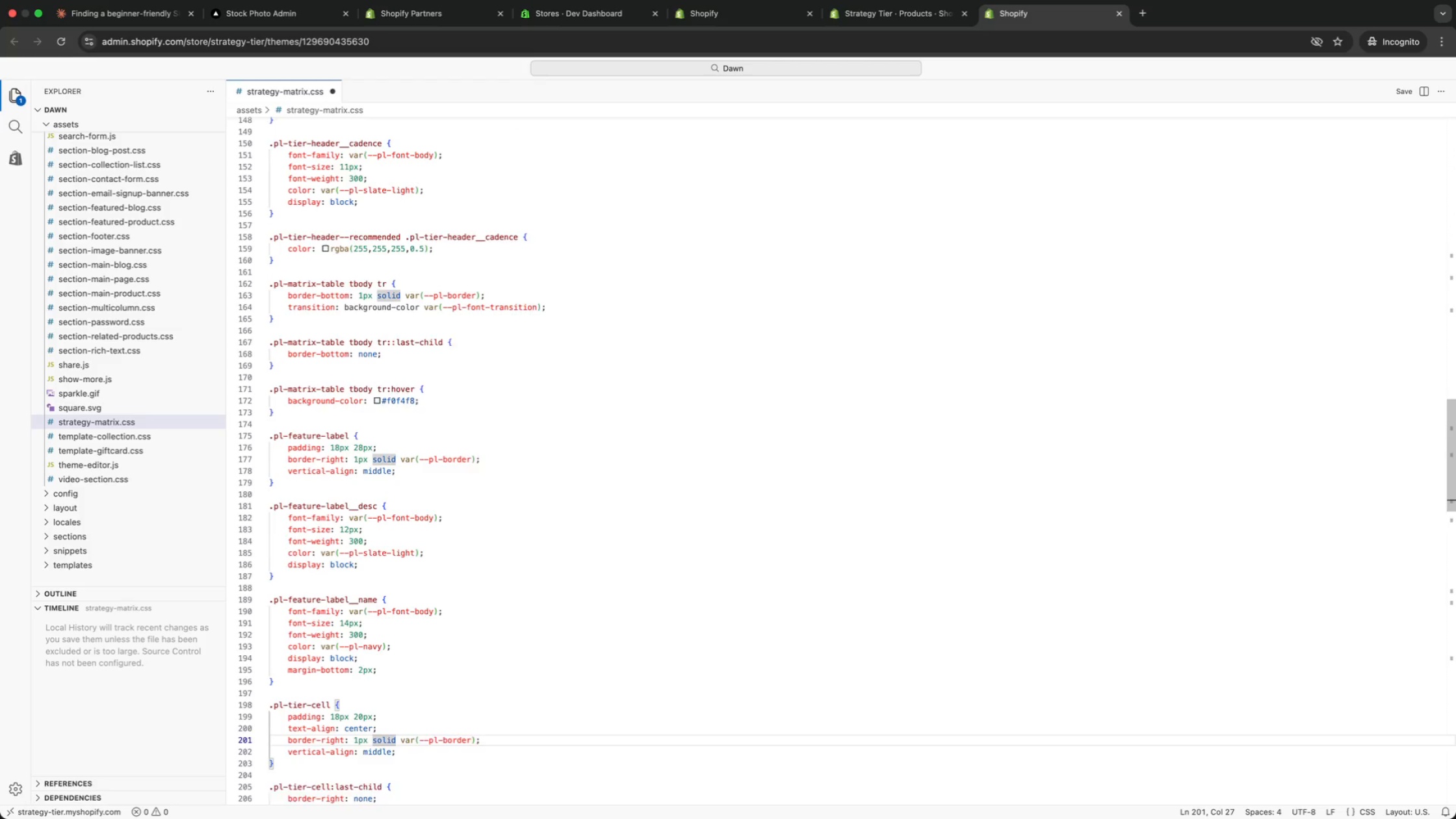 
key(ArrowDown)
 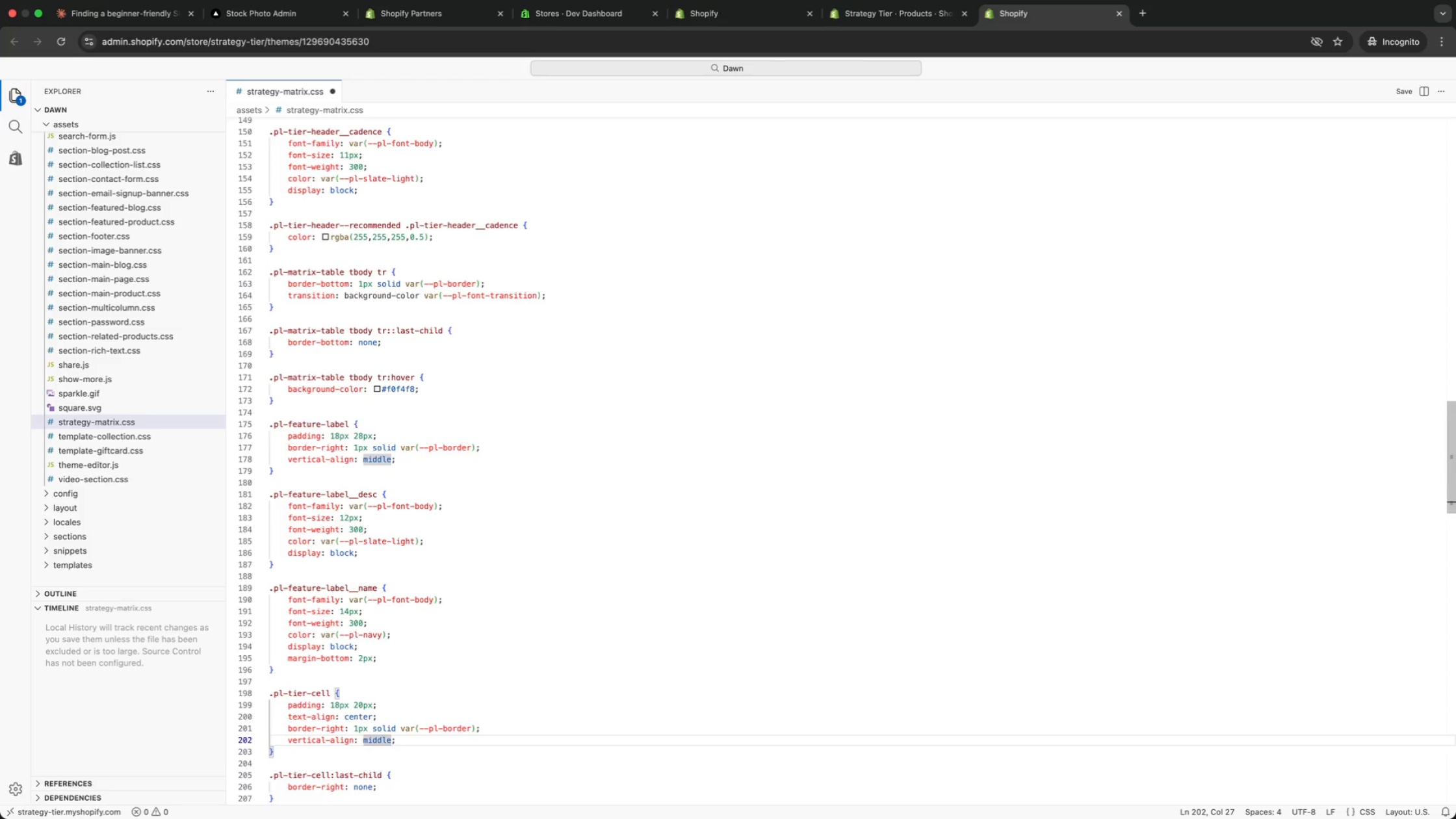 
key(ArrowDown)
 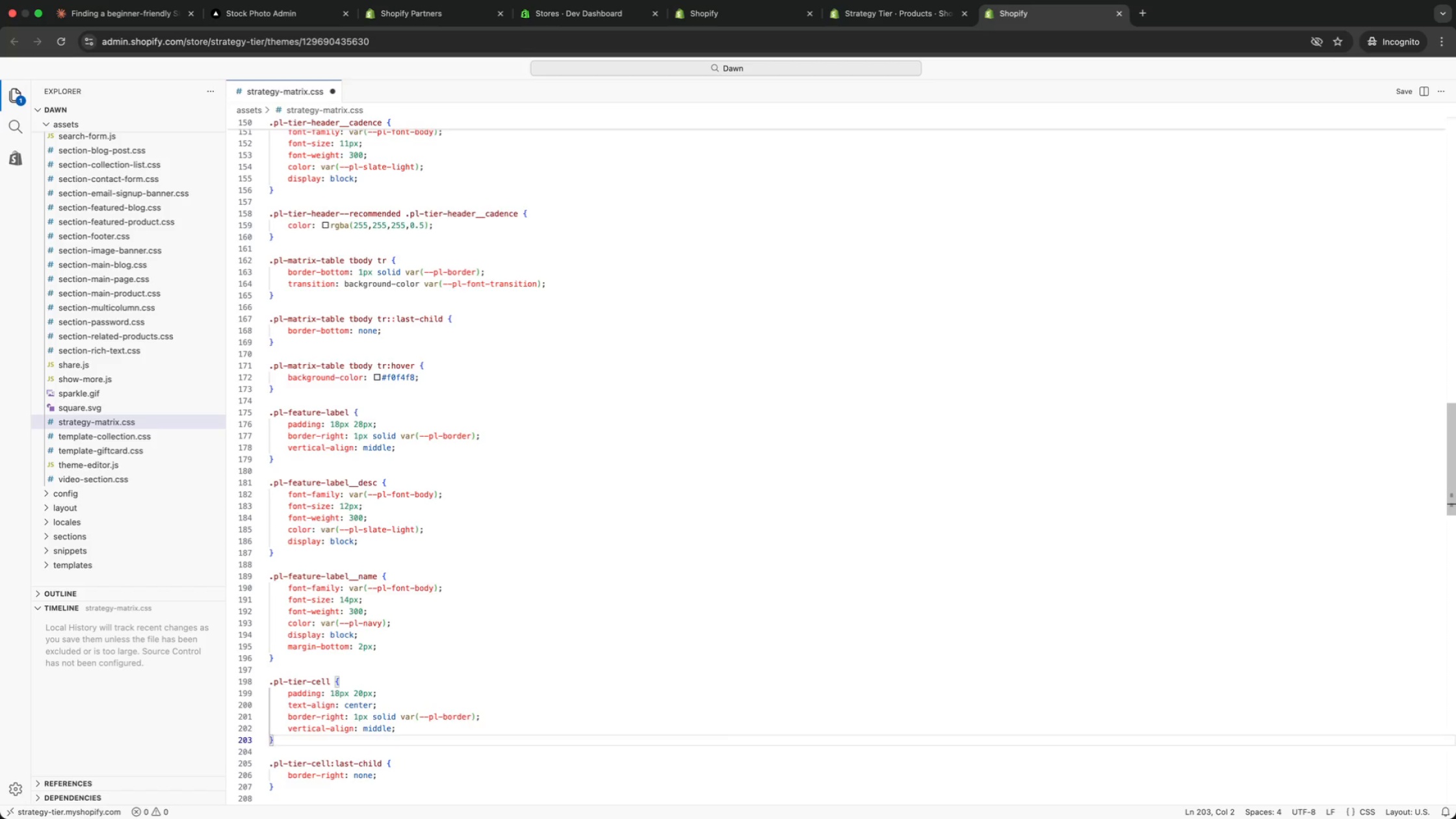 
key(ArrowUp)
 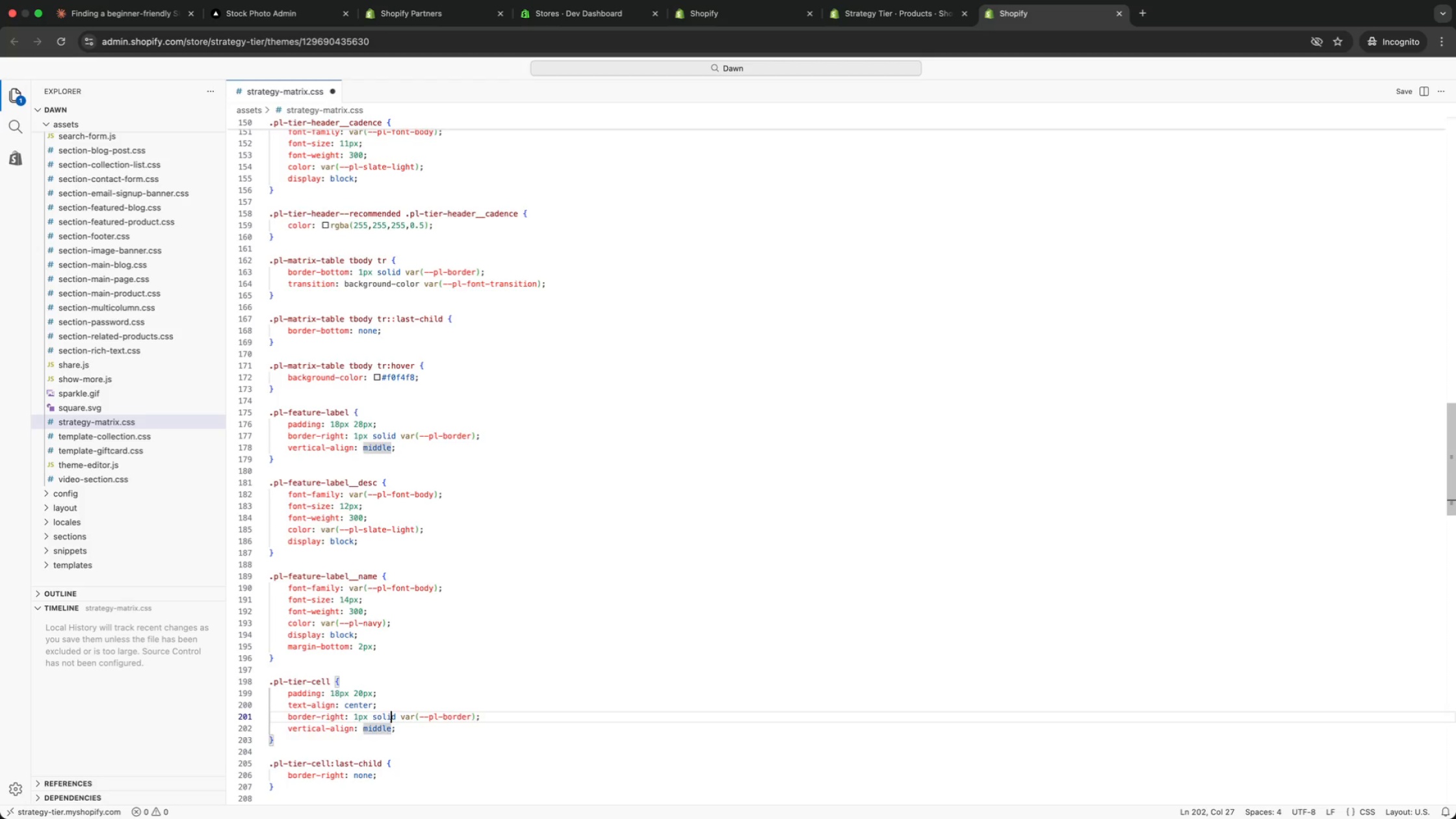 
key(ArrowUp)
 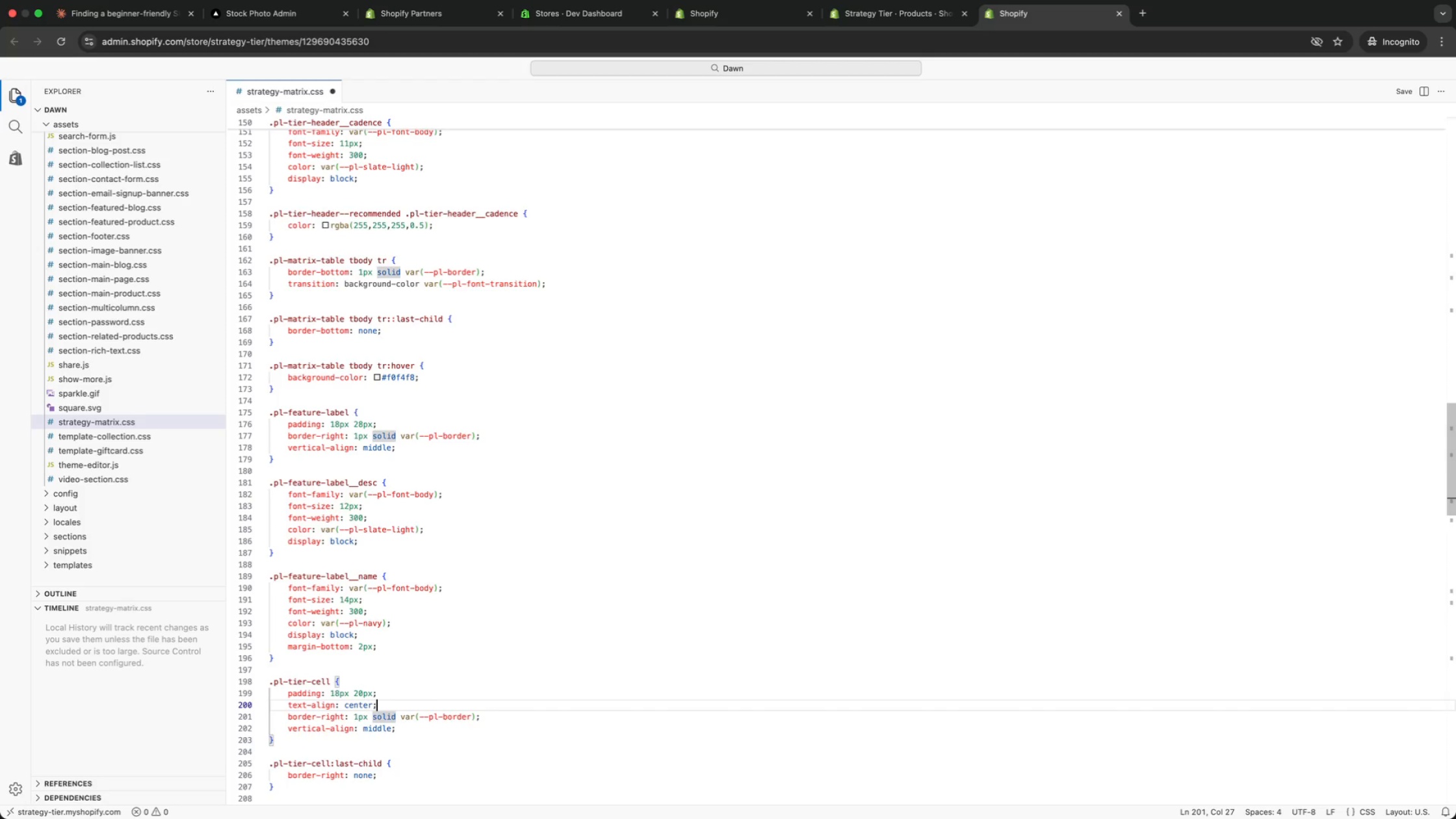 
key(ArrowUp)
 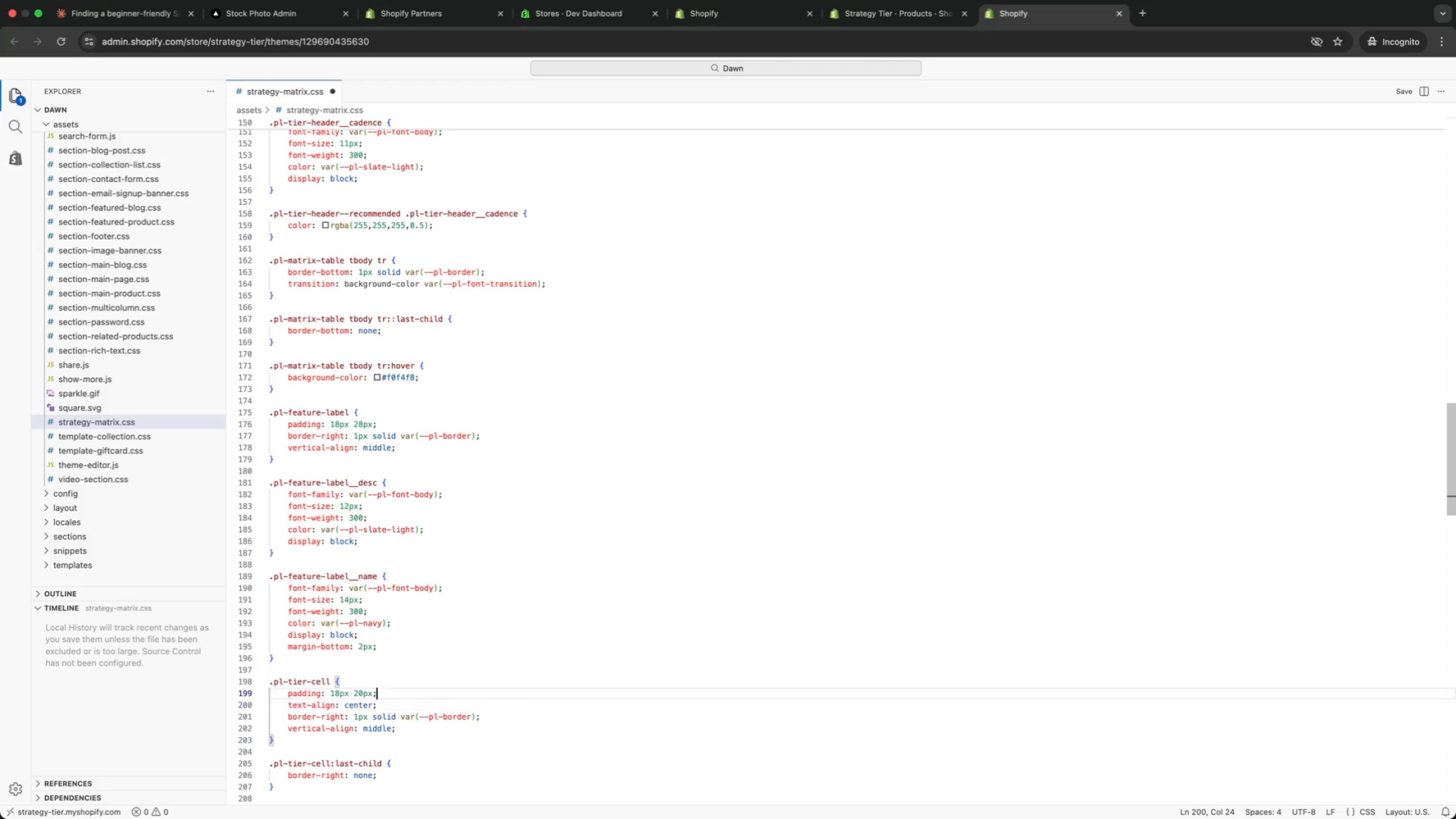 
key(ArrowUp)
 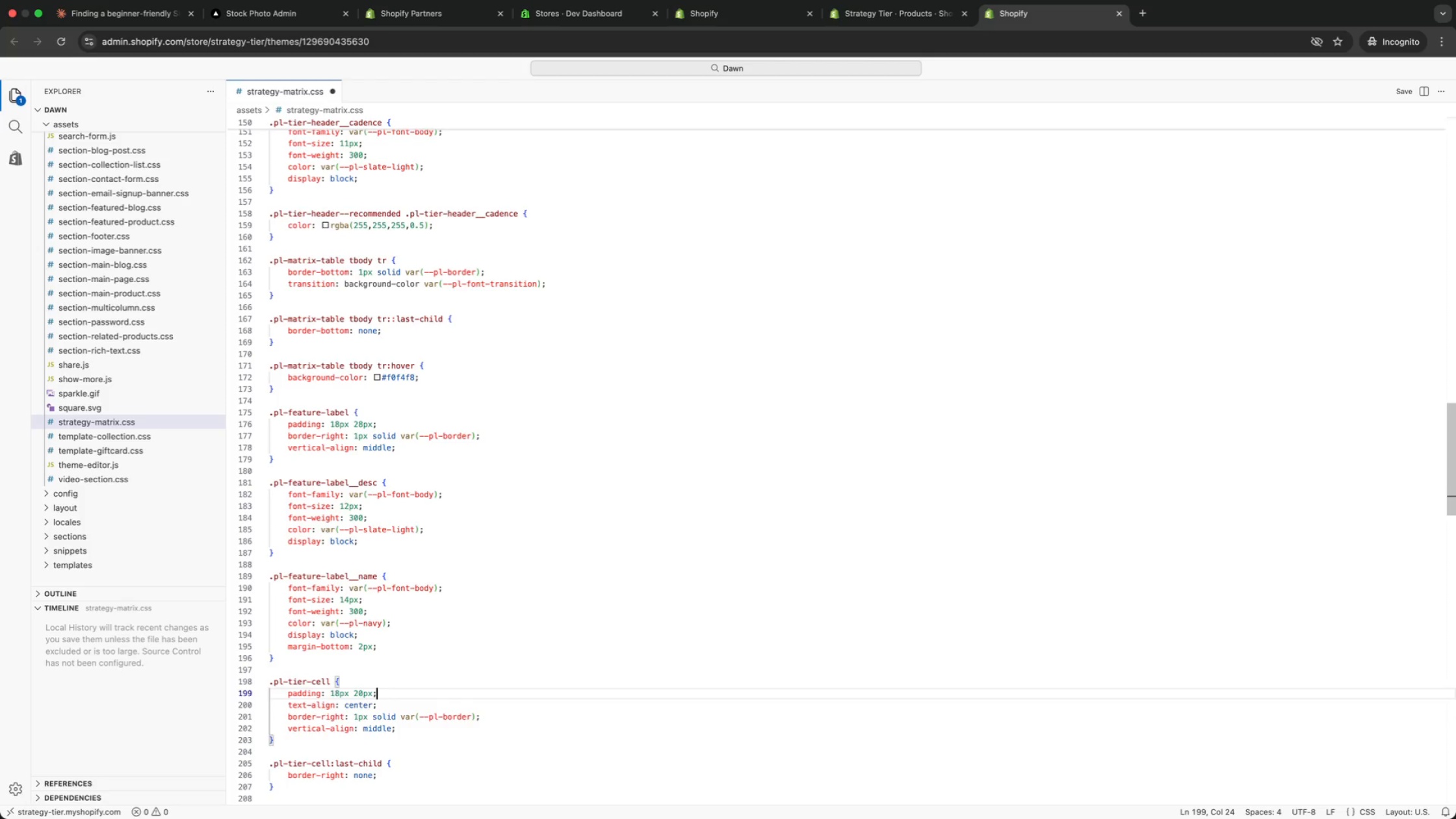 
key(ArrowUp)
 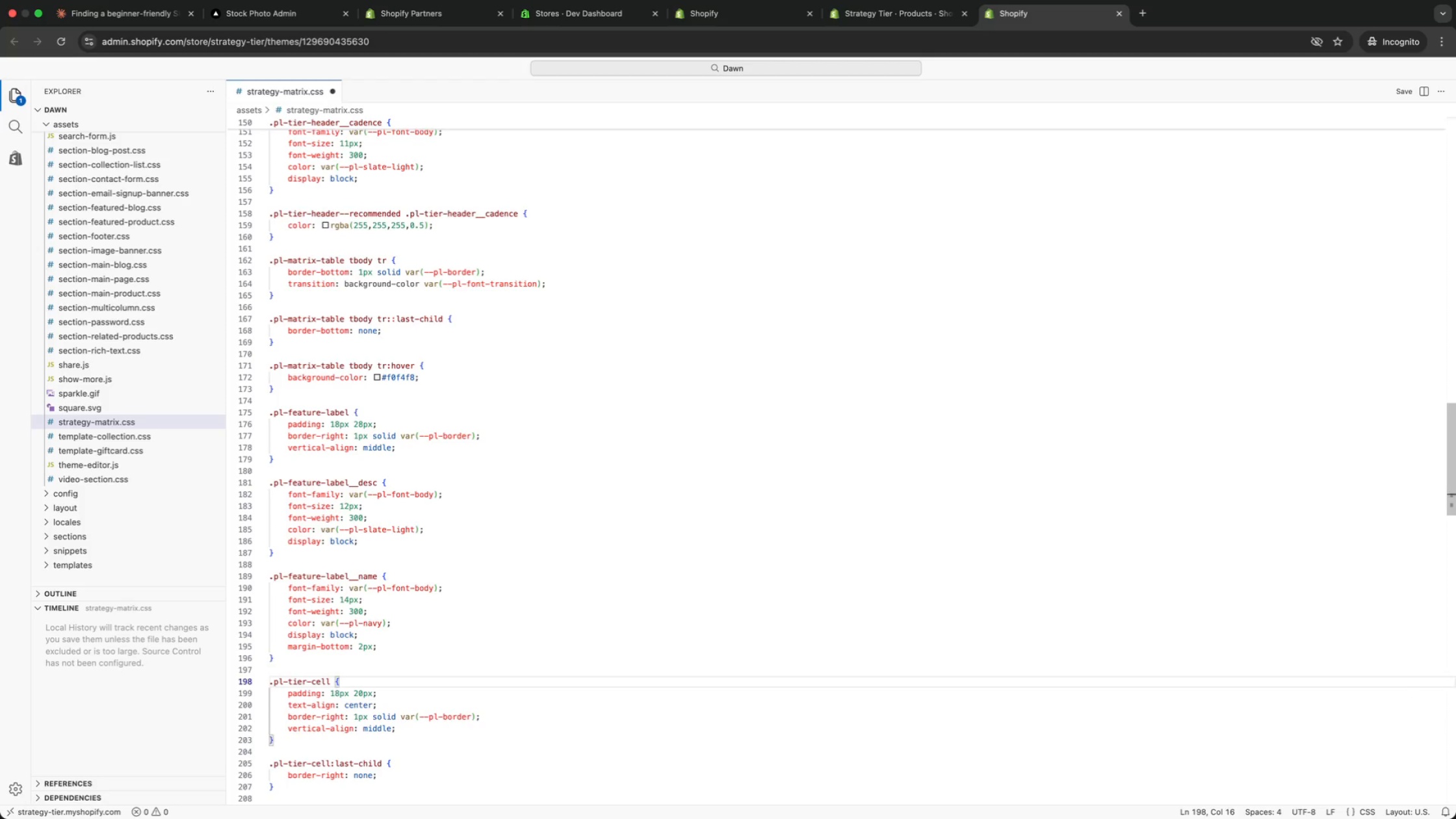 
key(ArrowUp)
 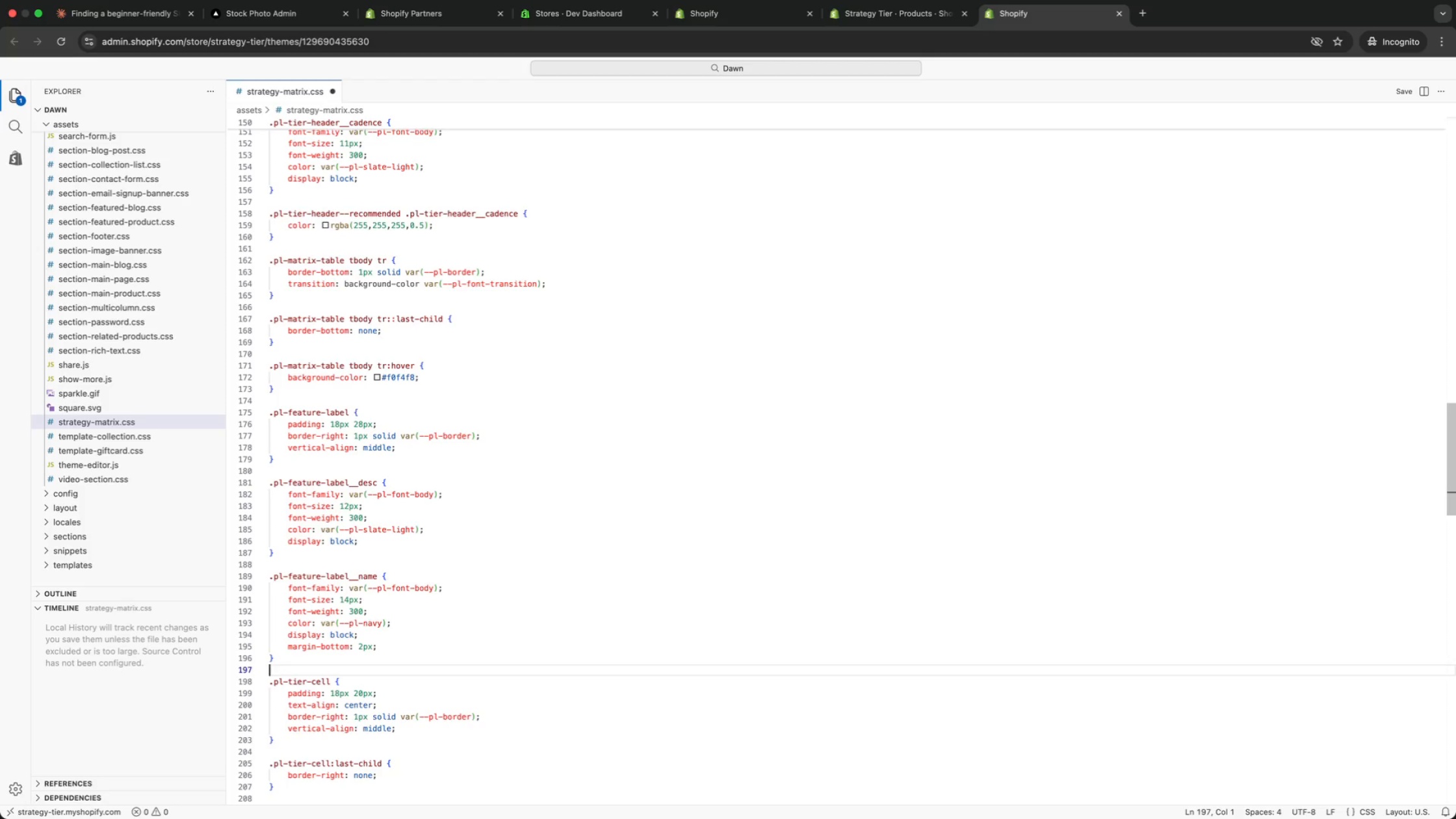 
key(ArrowUp)
 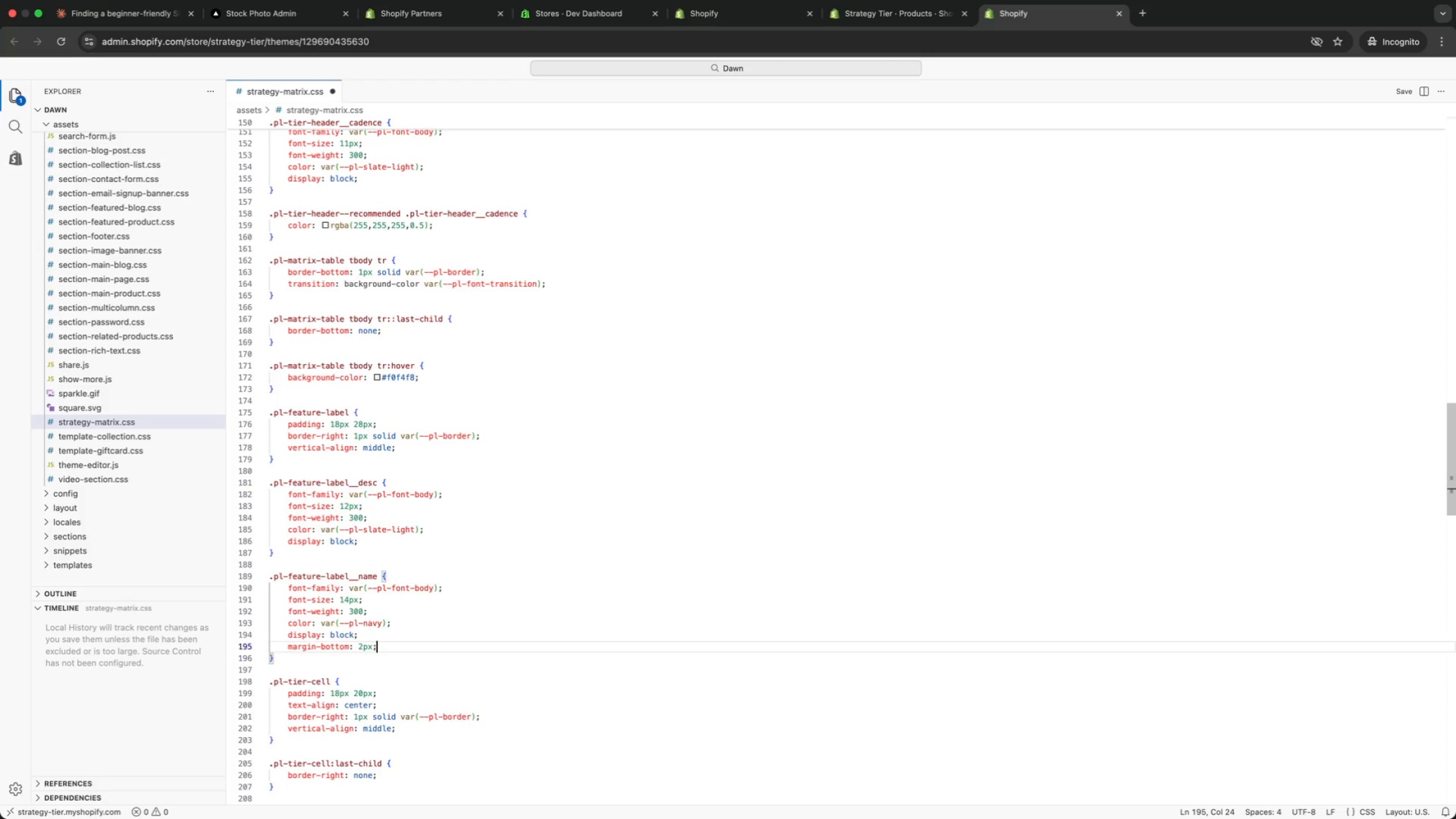 
key(ArrowUp)
 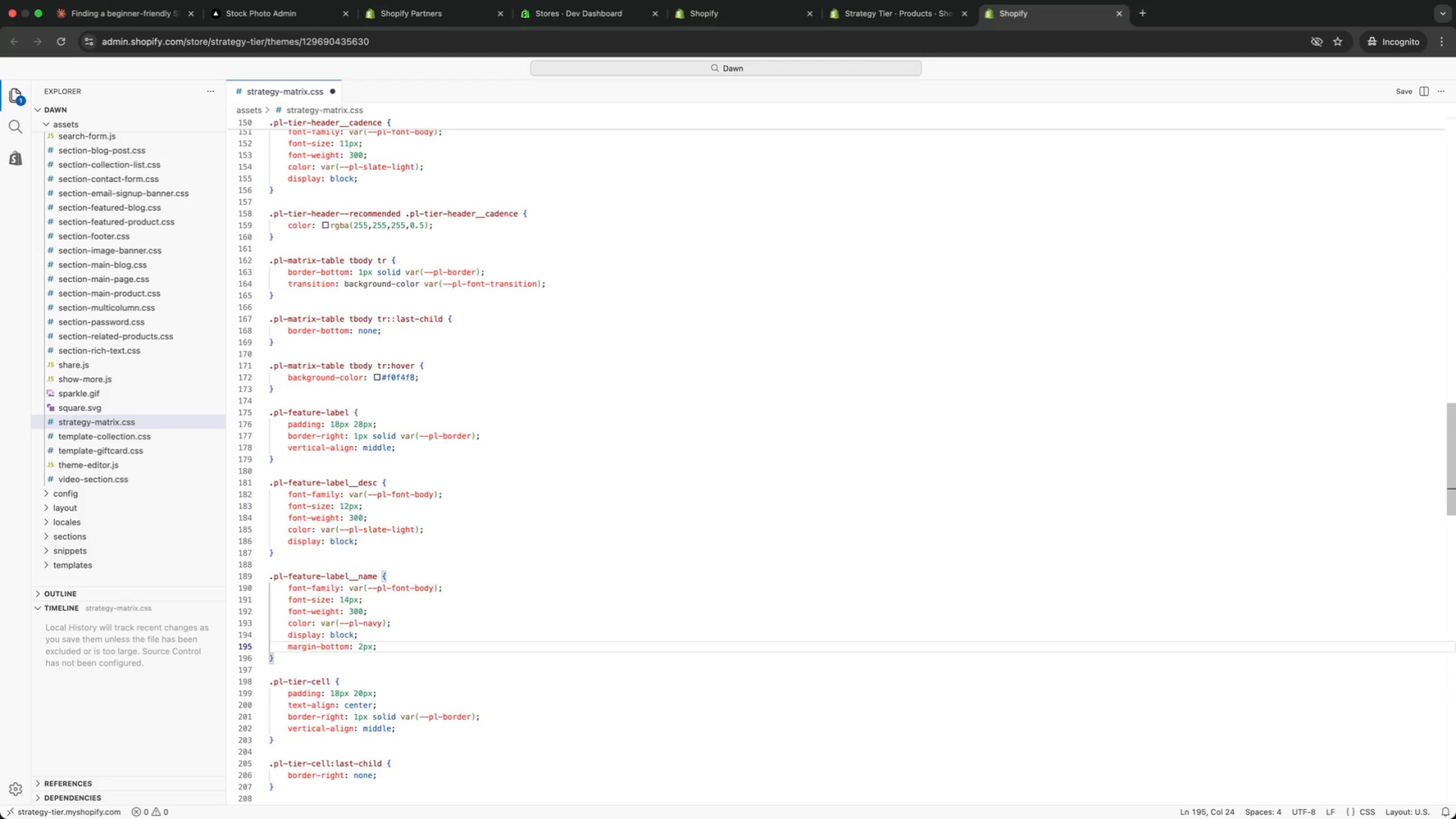 
key(ArrowUp)
 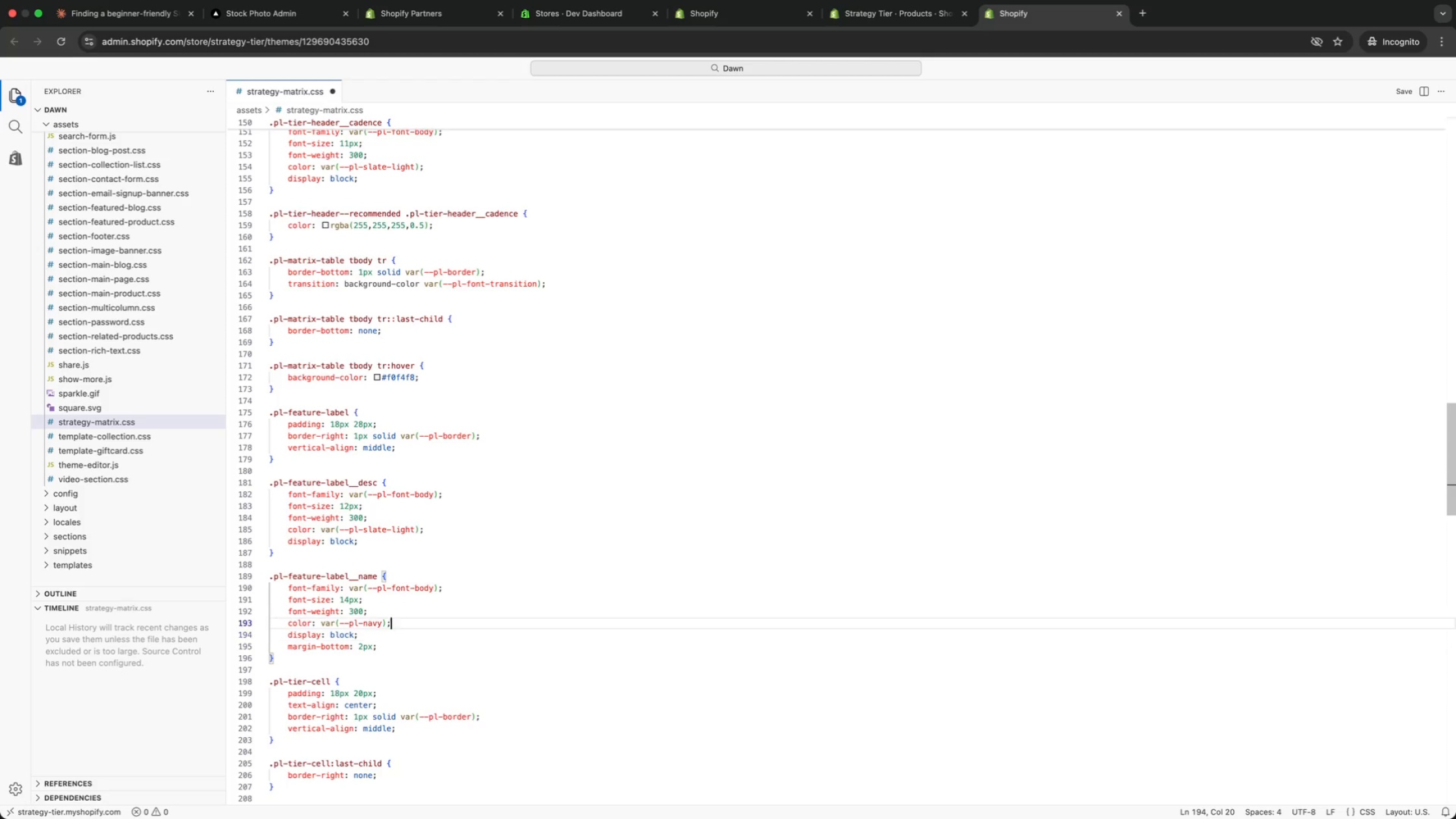 
key(ArrowUp)
 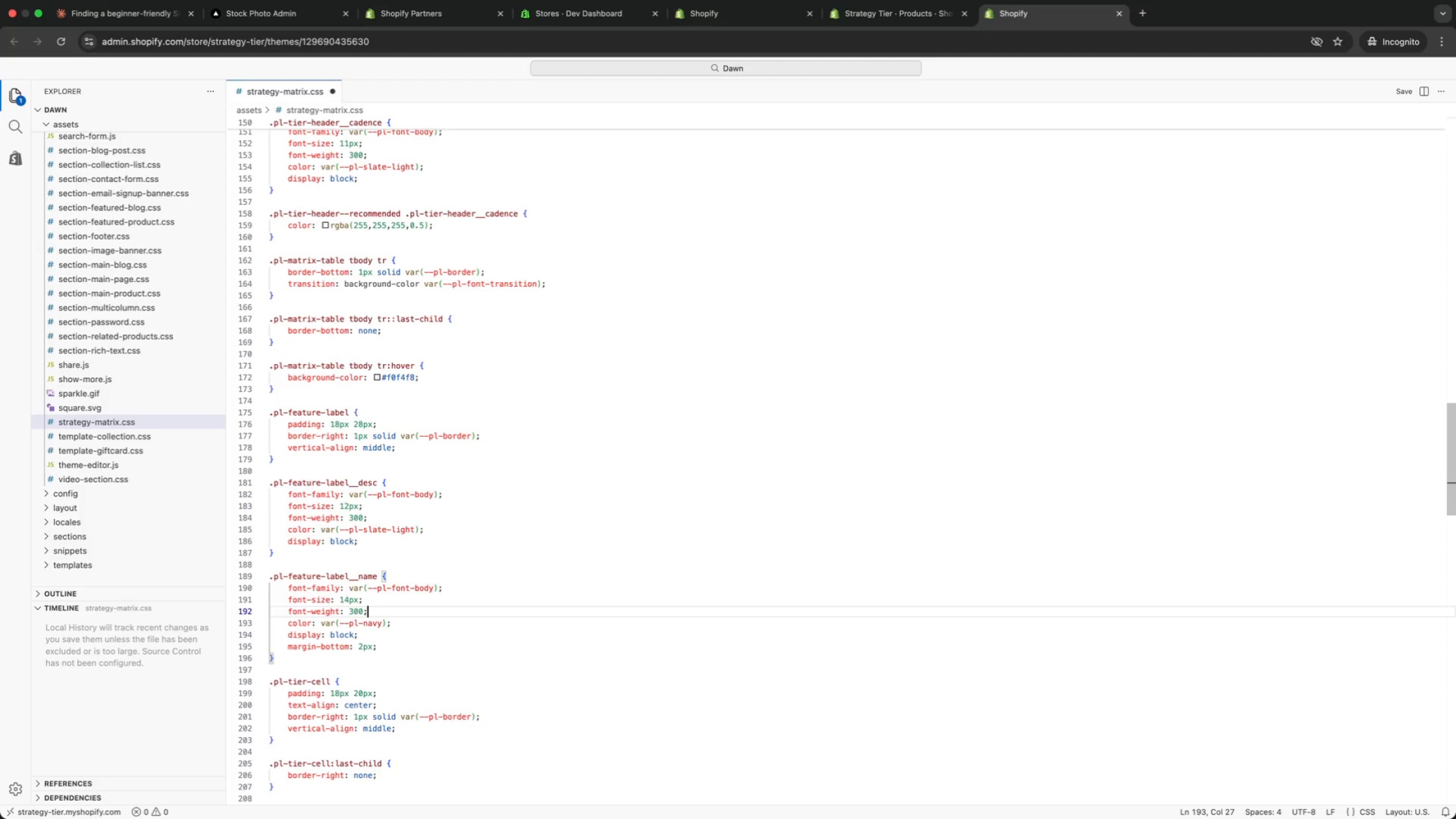 
key(ArrowUp)
 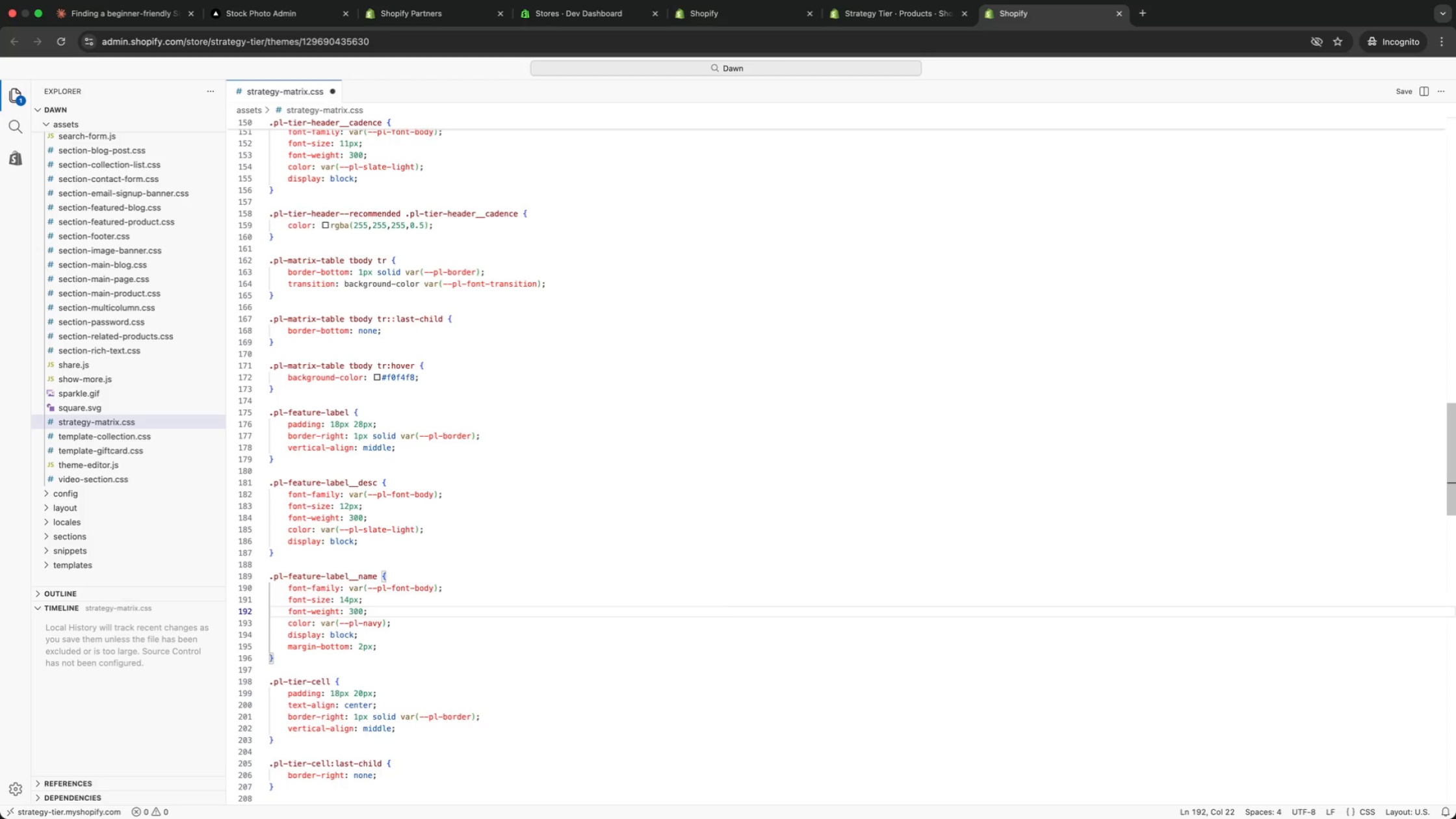 
key(ArrowDown)
 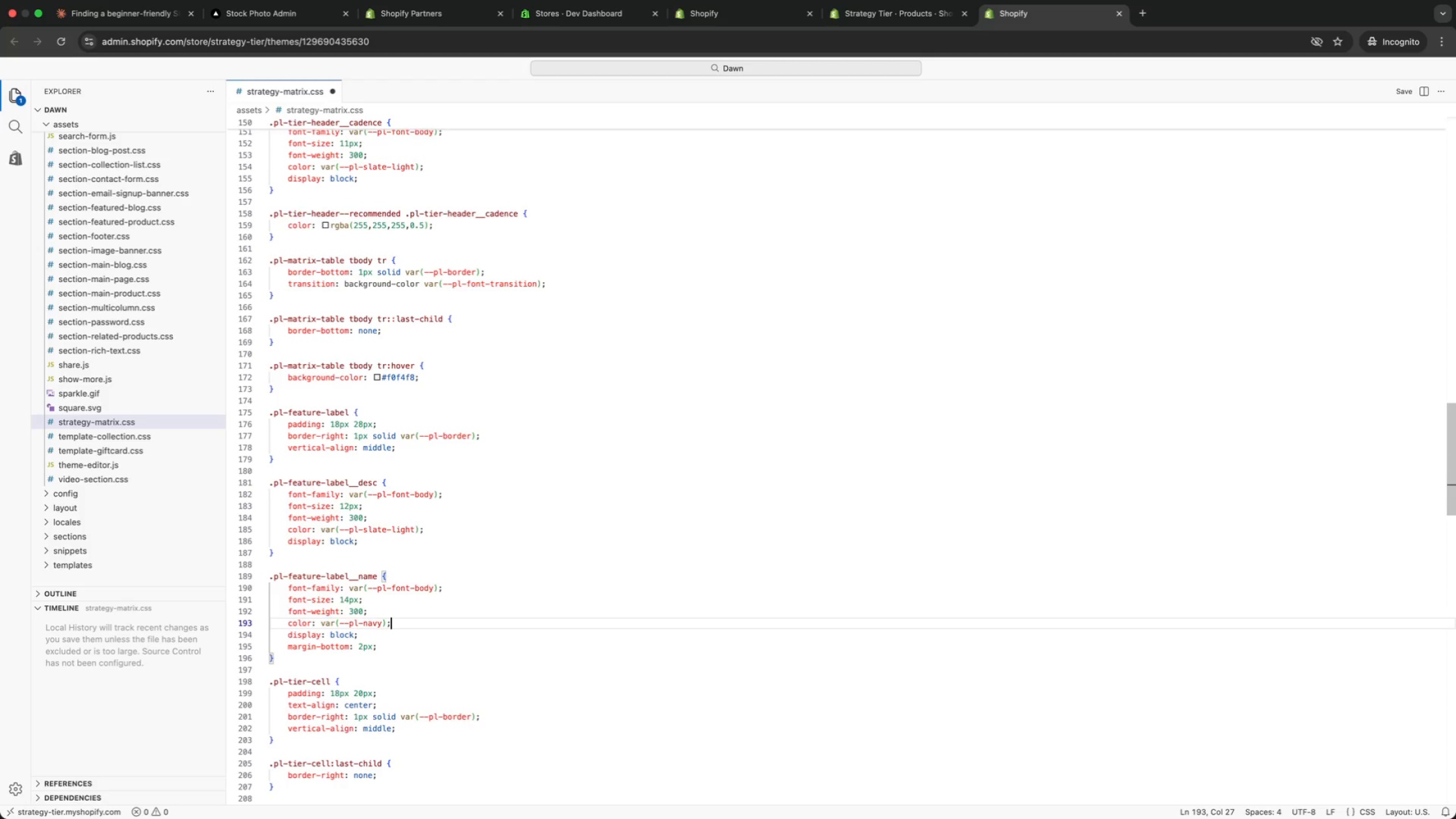 
key(ArrowUp)
 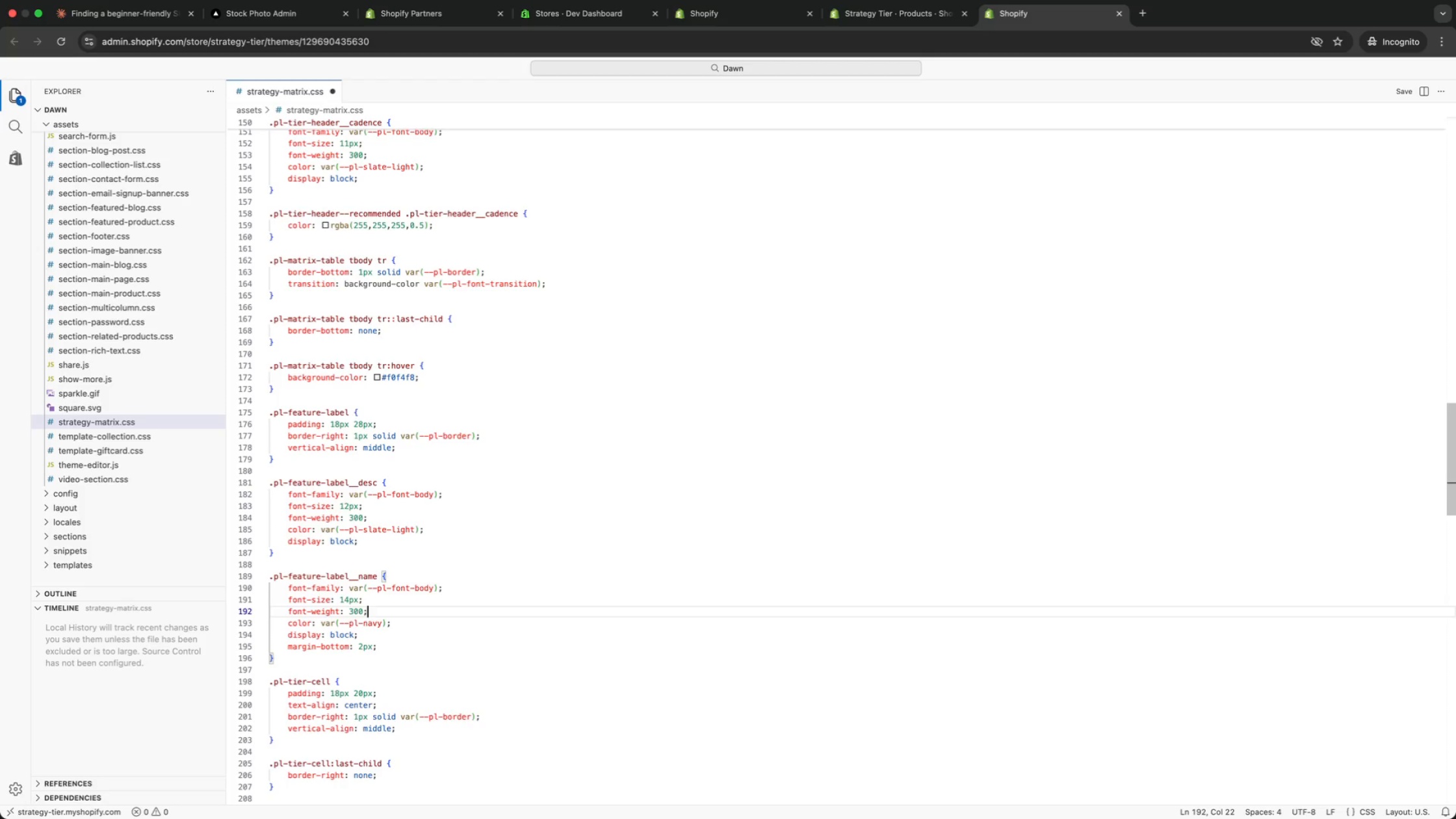 
key(ArrowUp)
 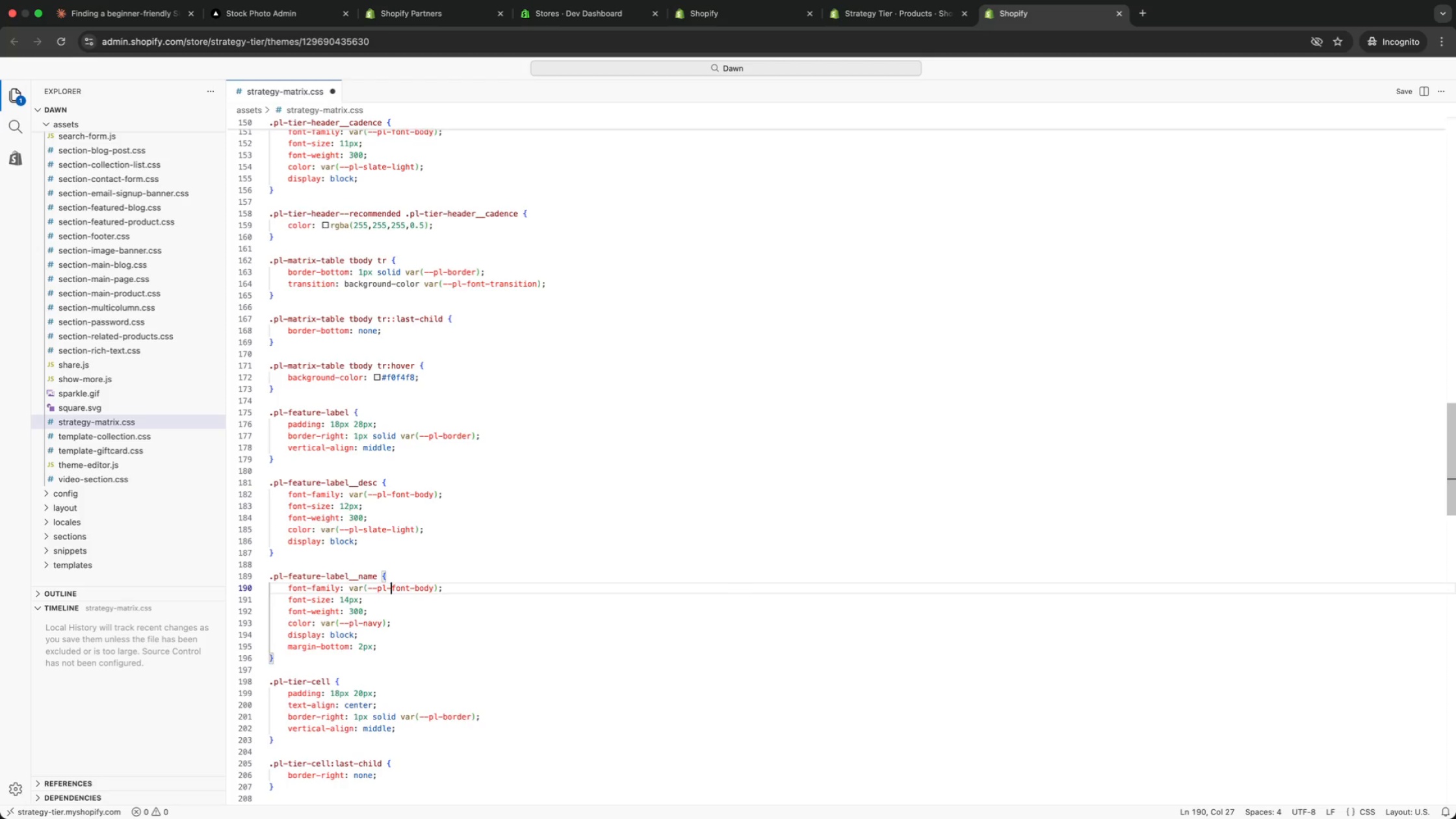 
key(ArrowUp)
 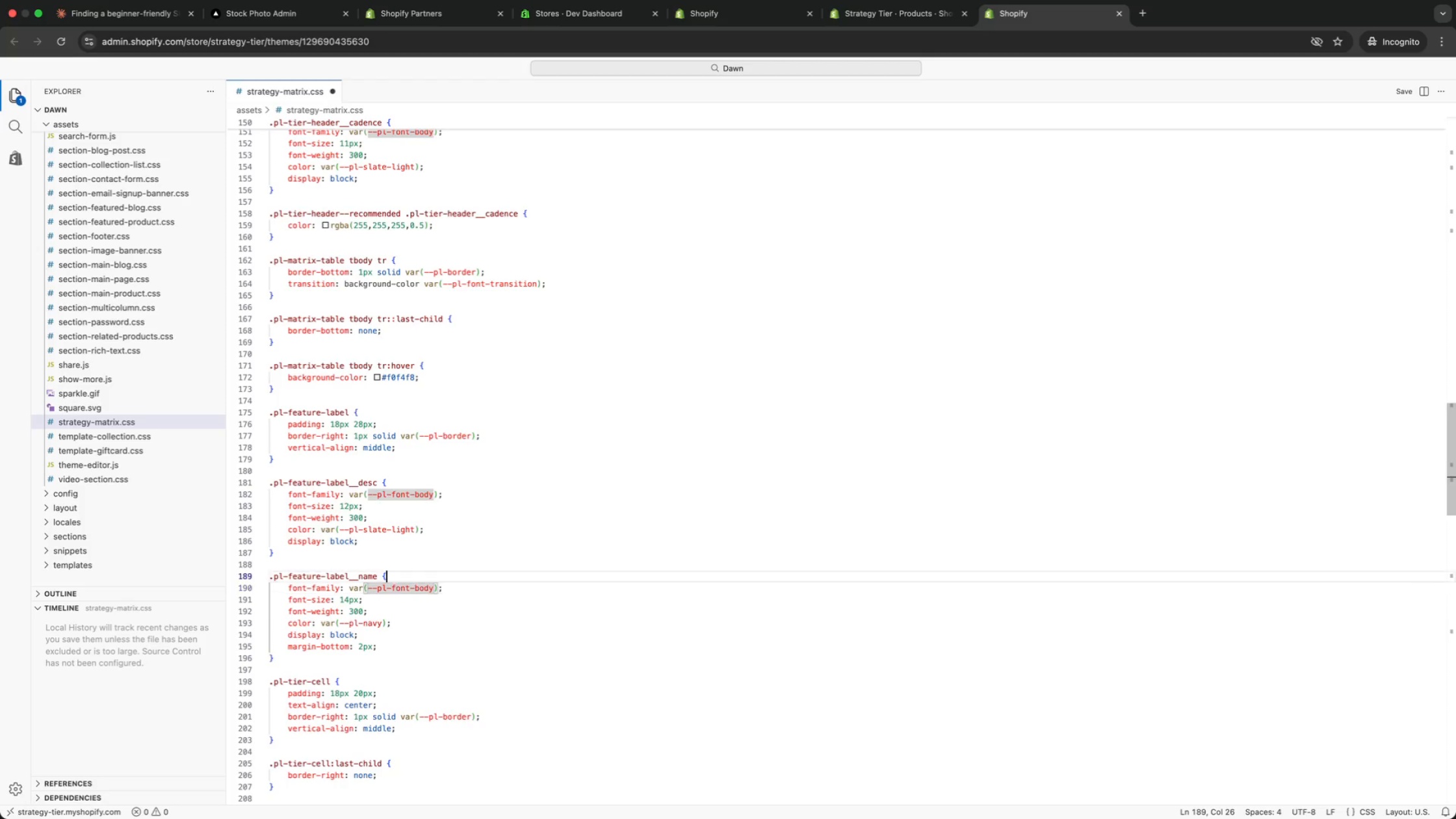 
key(ArrowUp)
 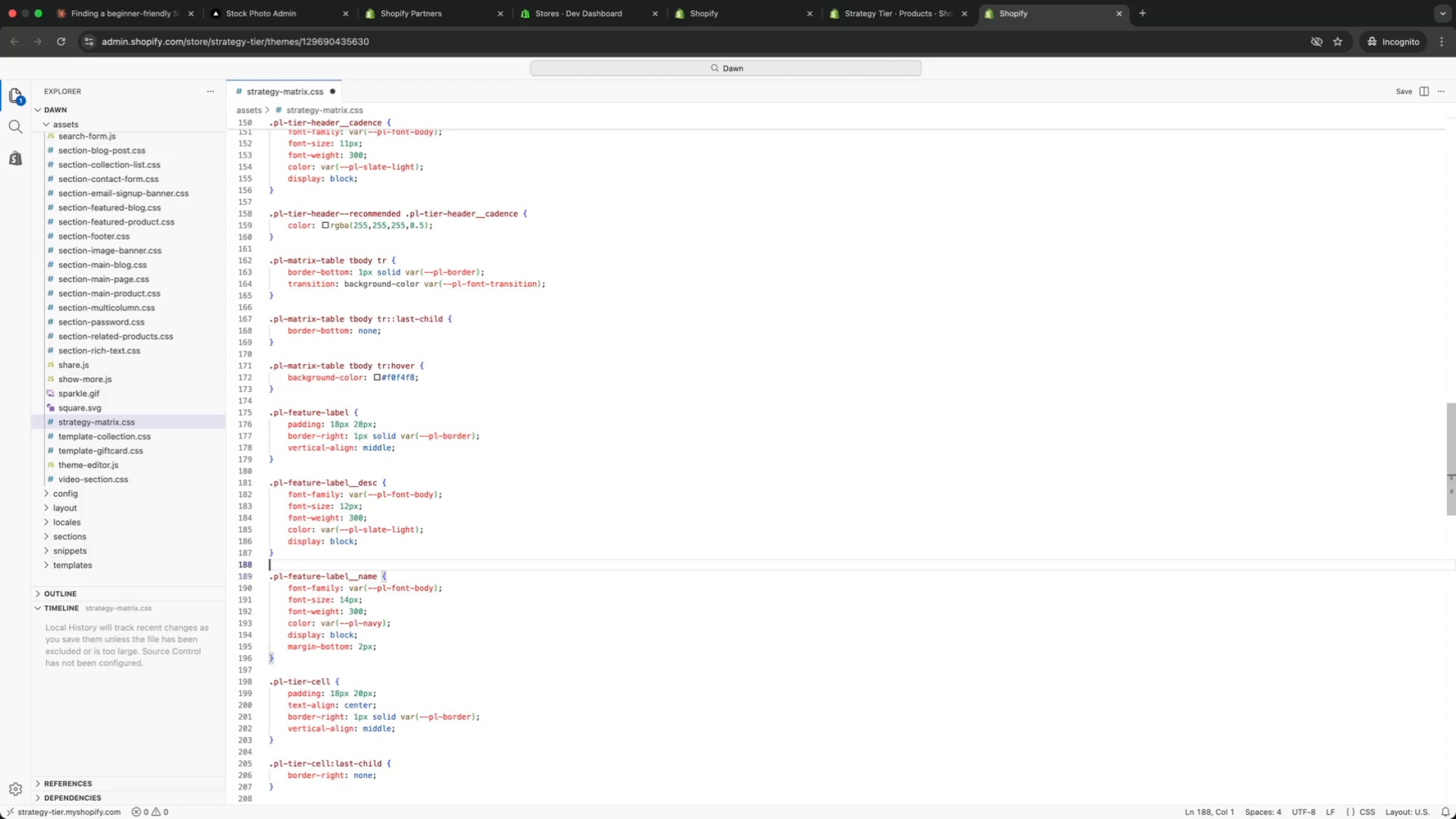 
key(ArrowUp)
 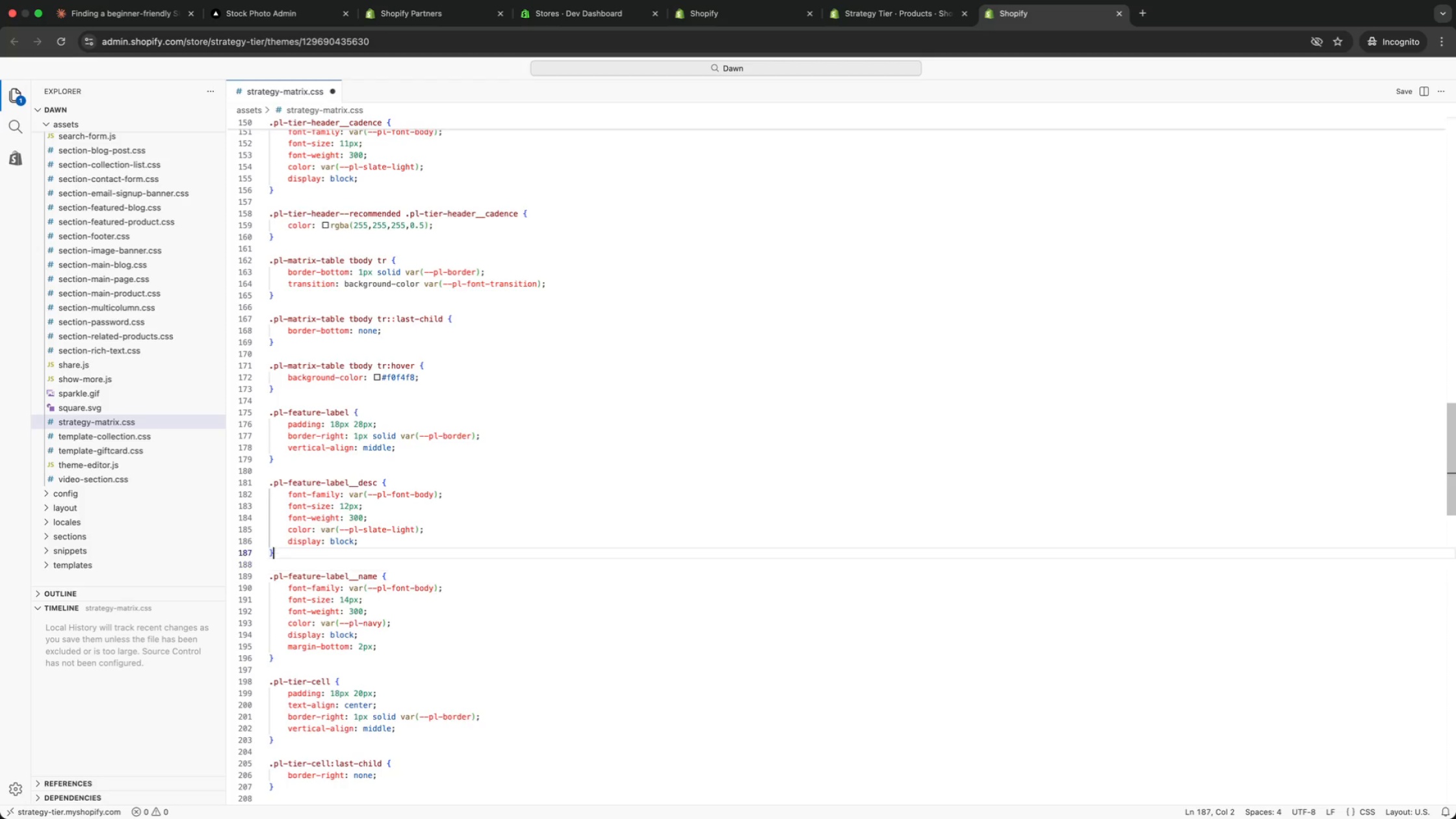 
key(ArrowUp)
 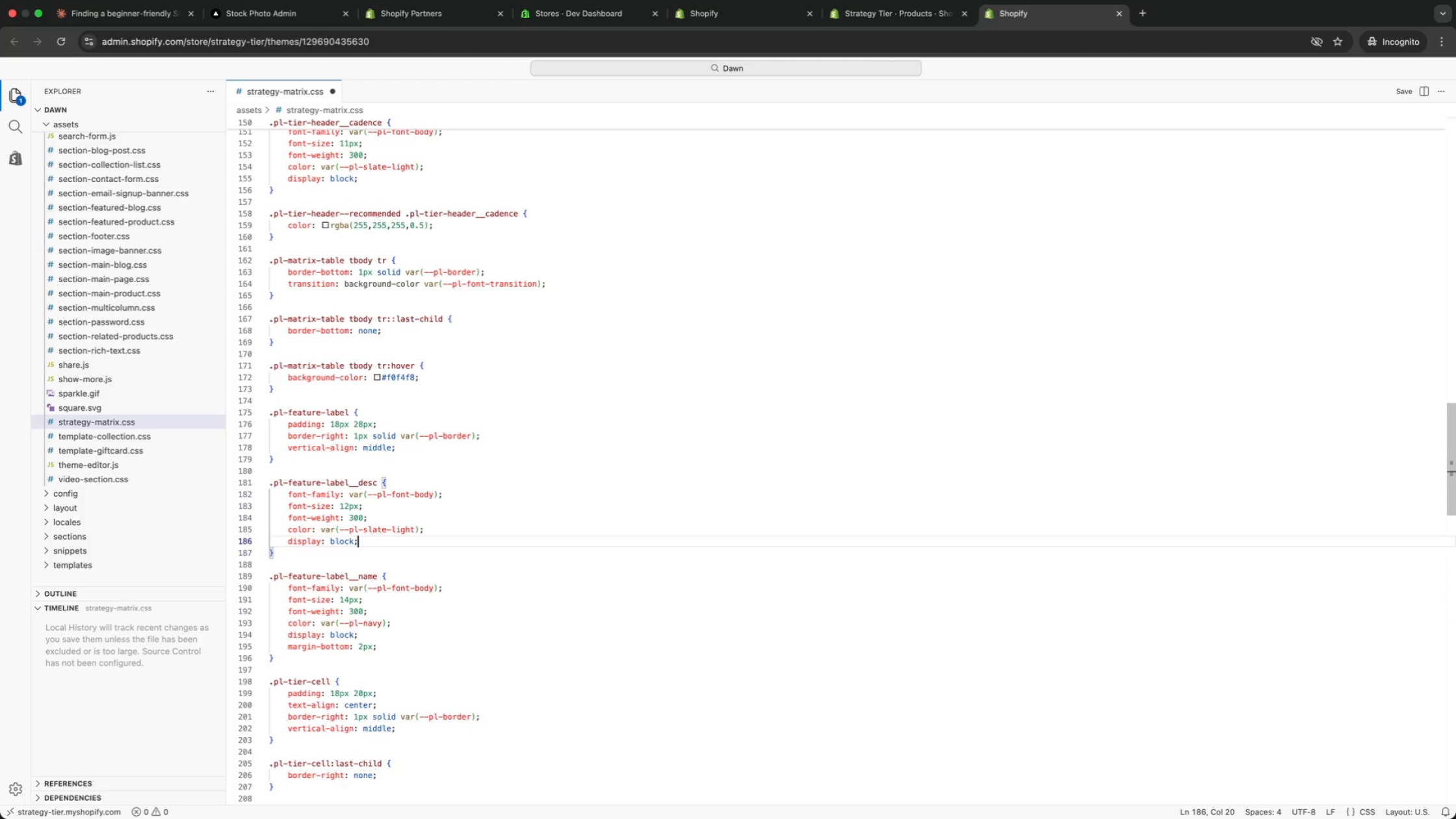 
key(ArrowUp)
 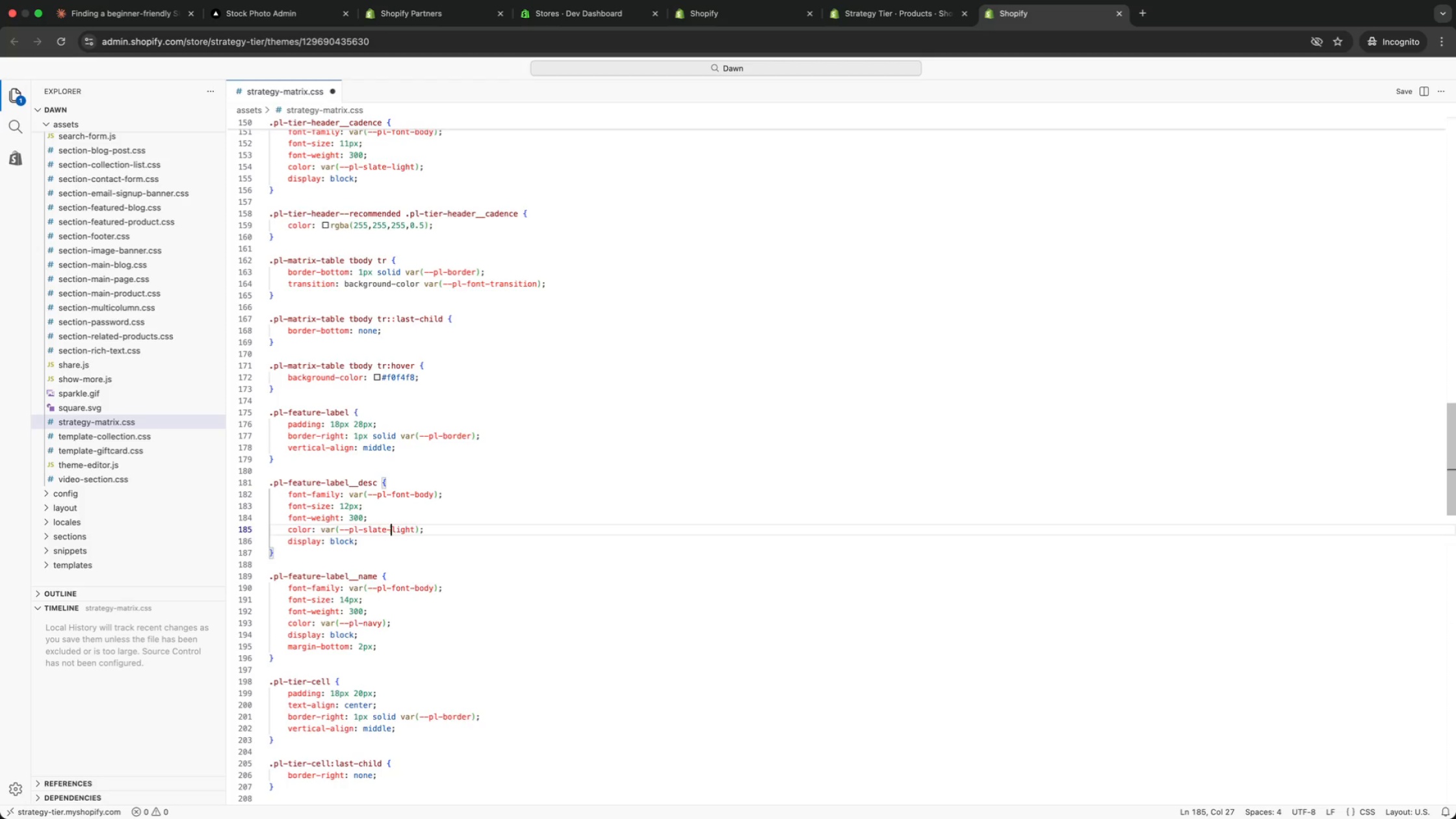 
key(ArrowUp)
 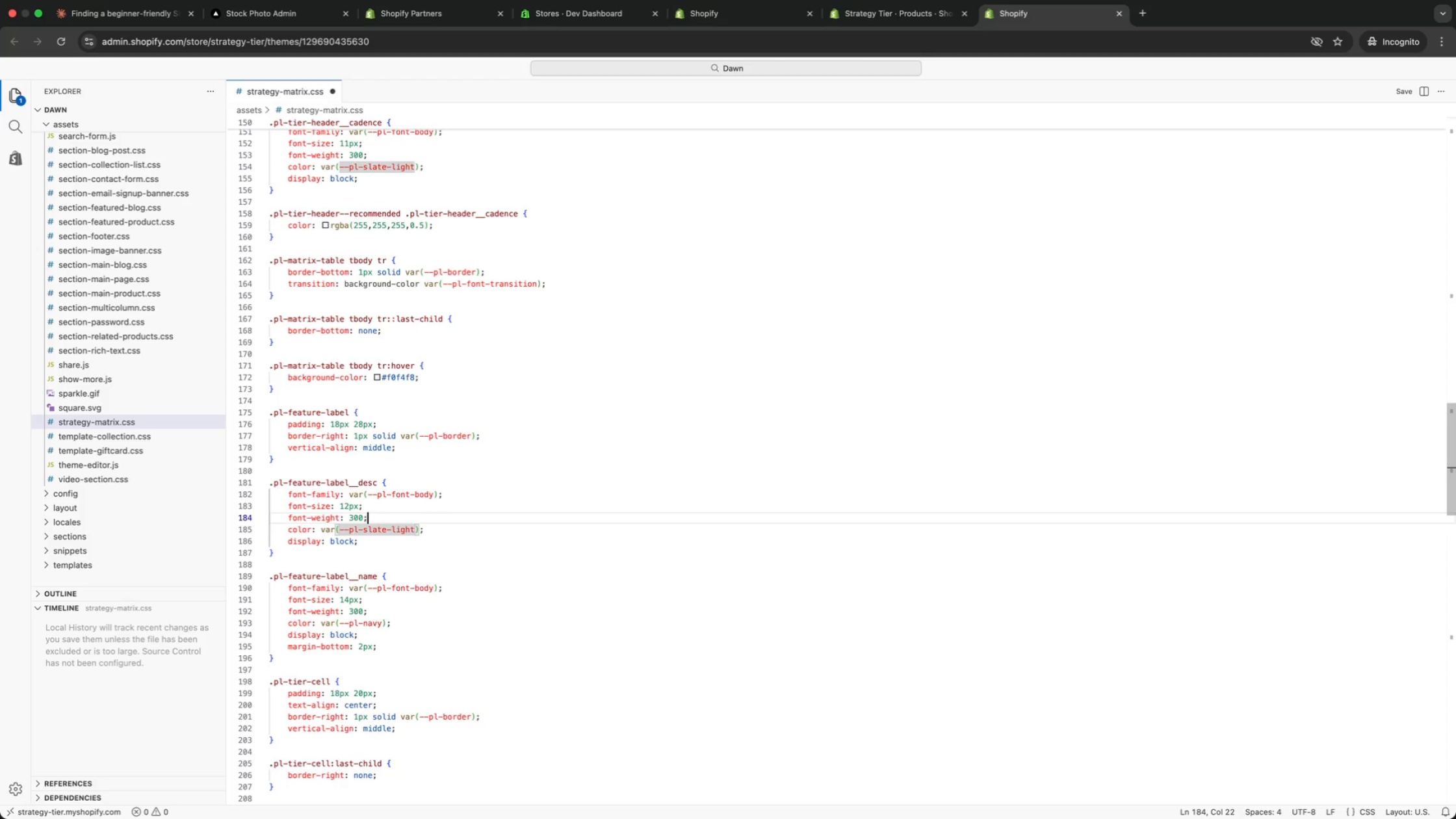 
key(ArrowUp)
 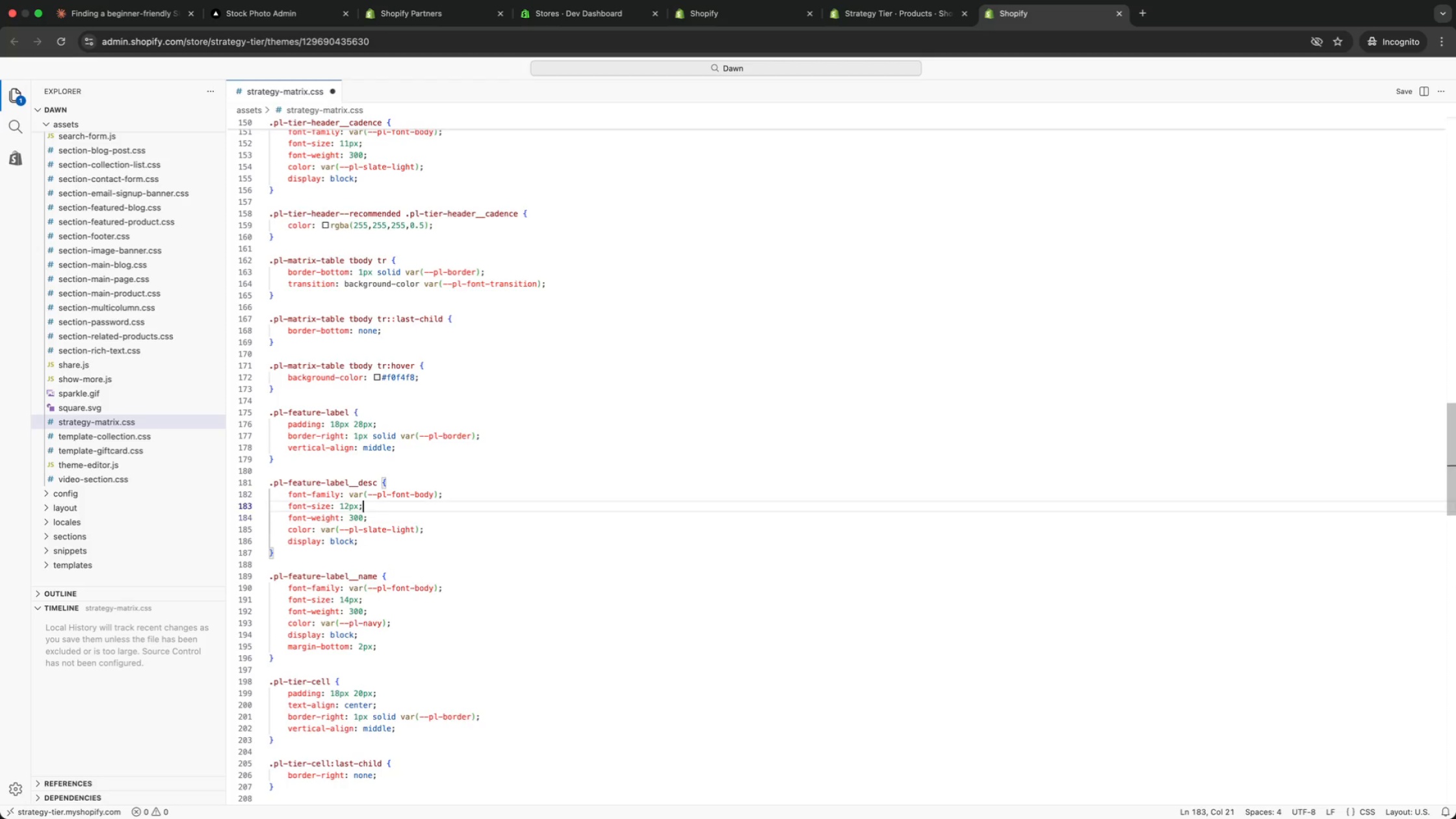 
key(ArrowUp)
 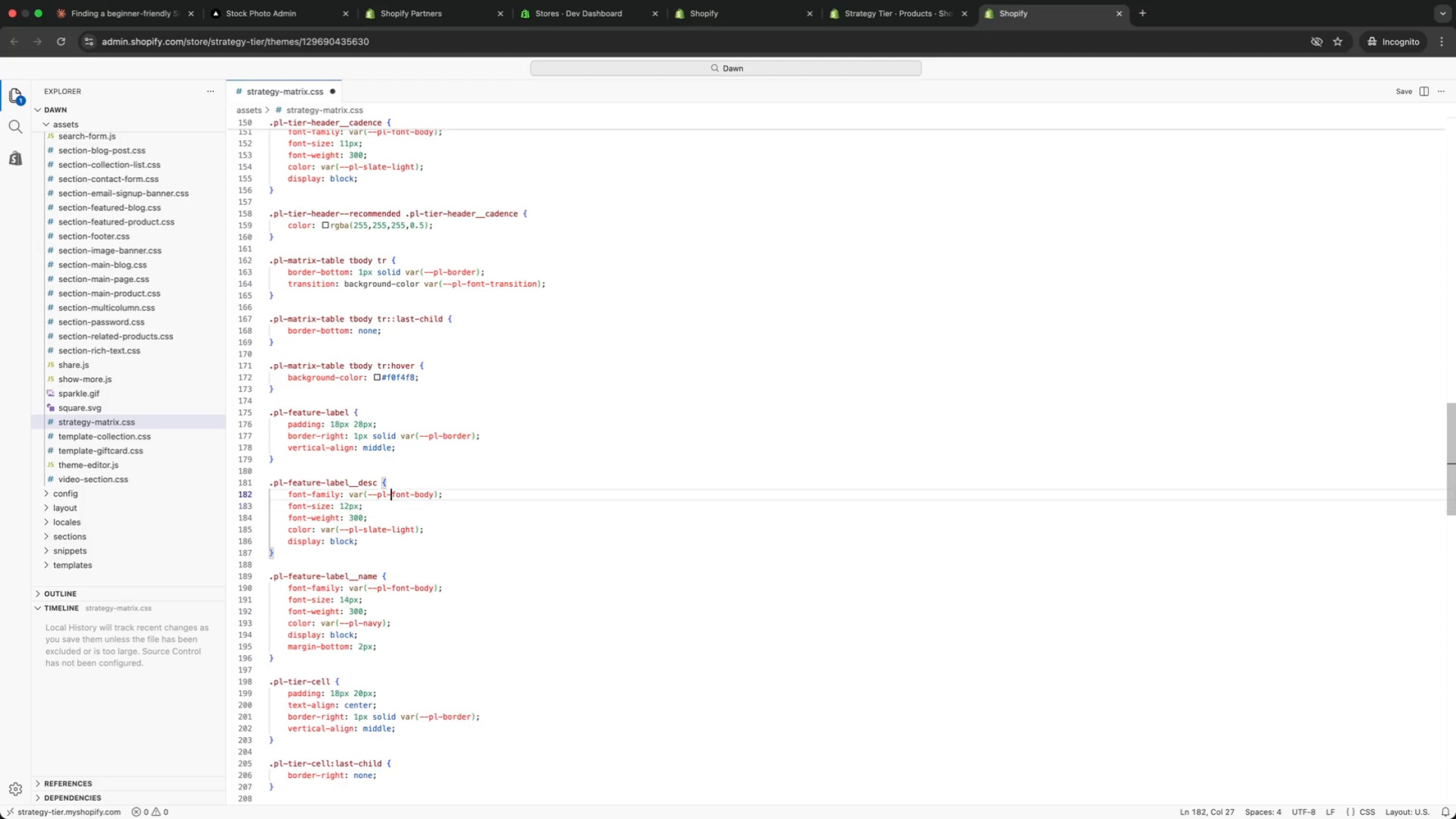 
key(ArrowUp)
 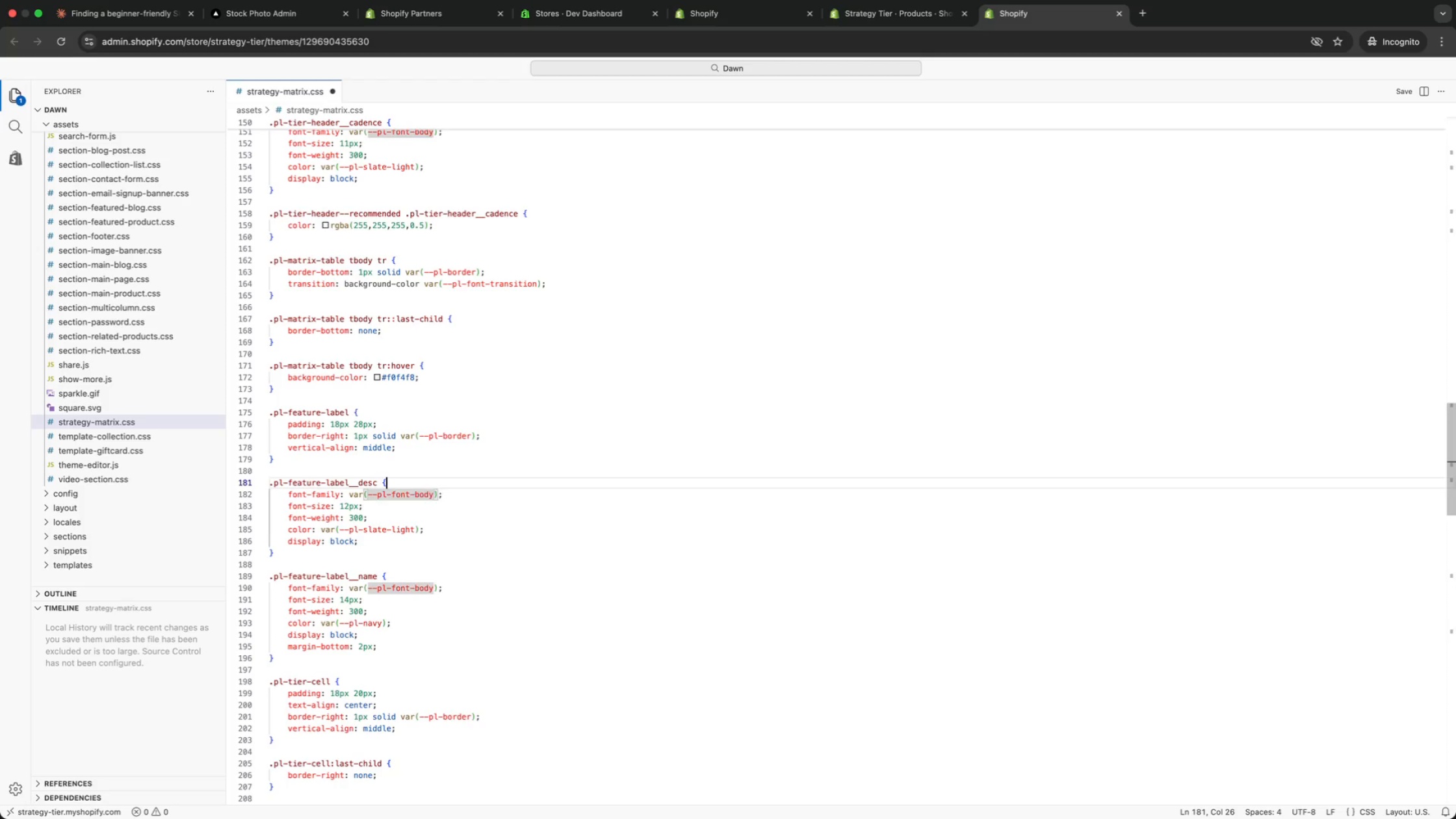 
key(ArrowUp)
 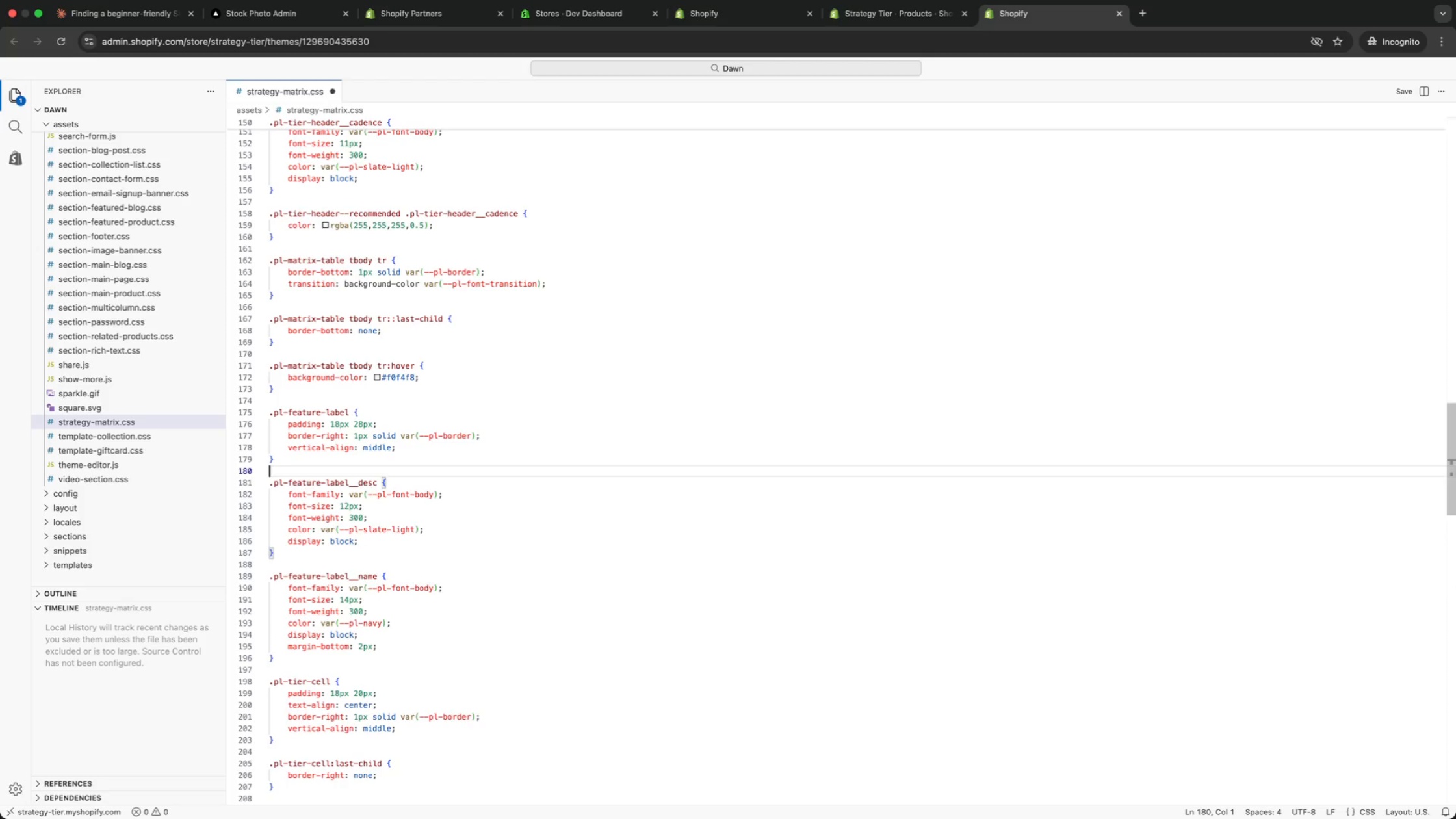 
key(ArrowUp)
 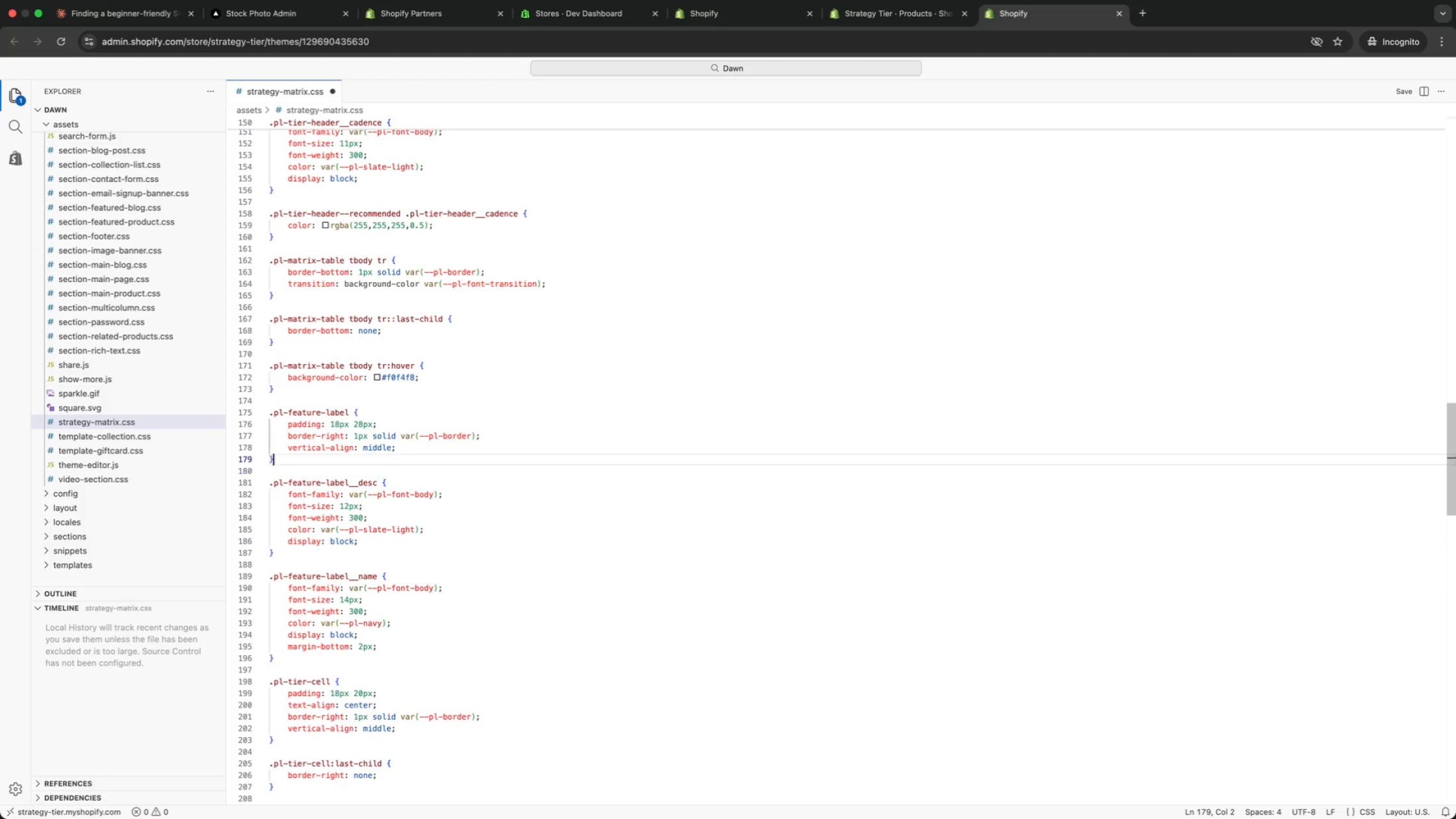 
key(ArrowUp)
 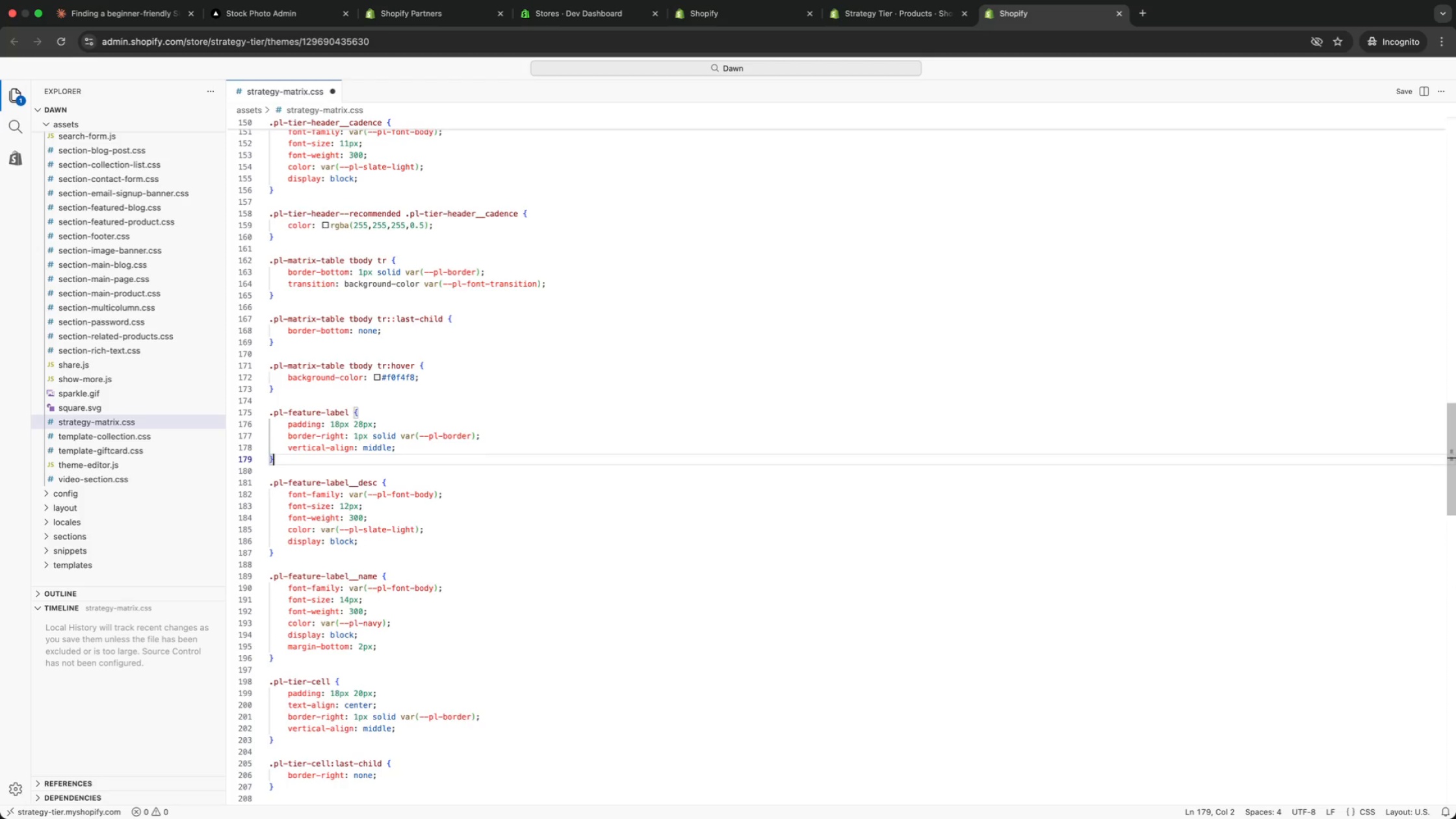 
key(ArrowUp)
 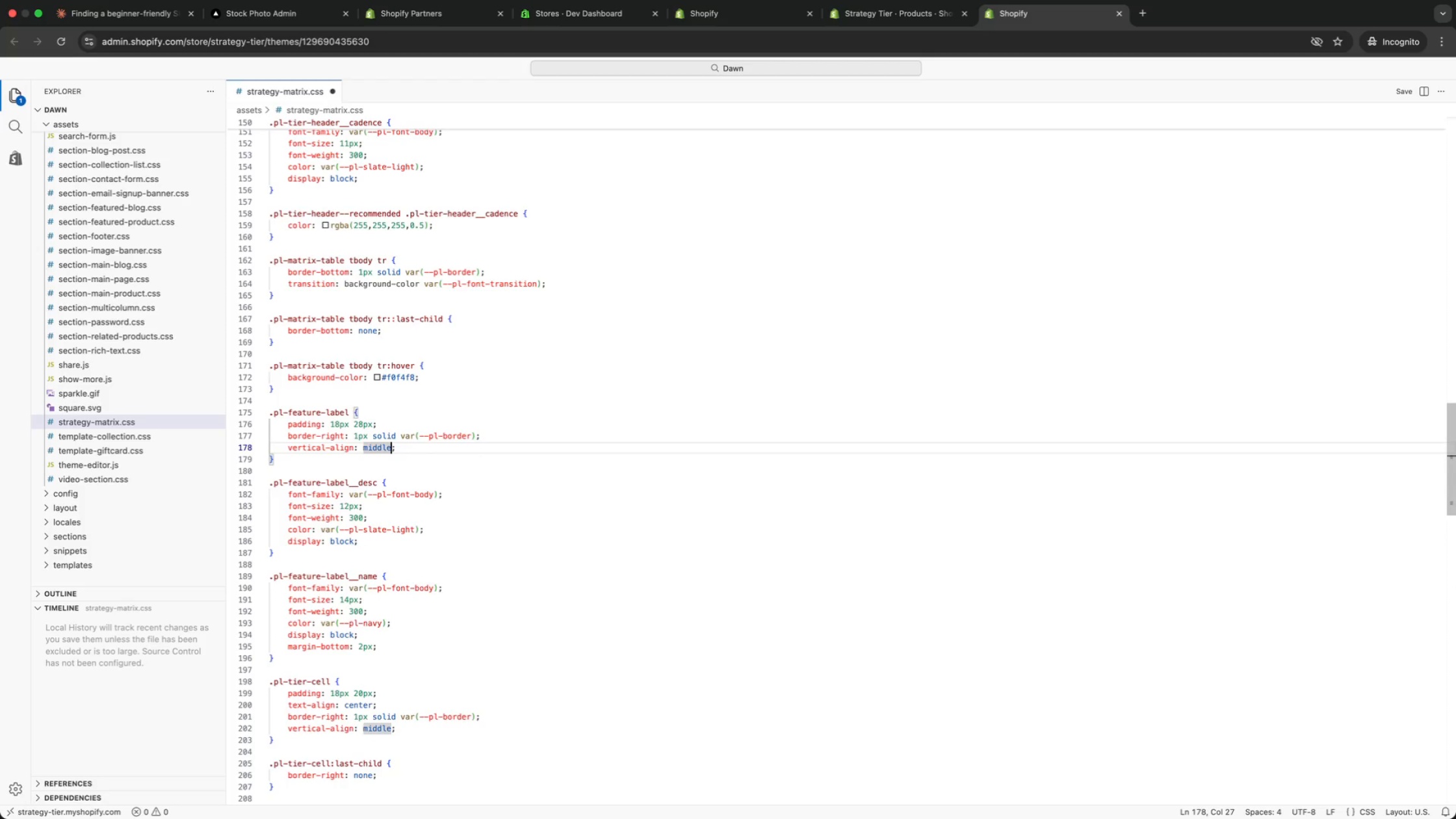 
key(ArrowUp)
 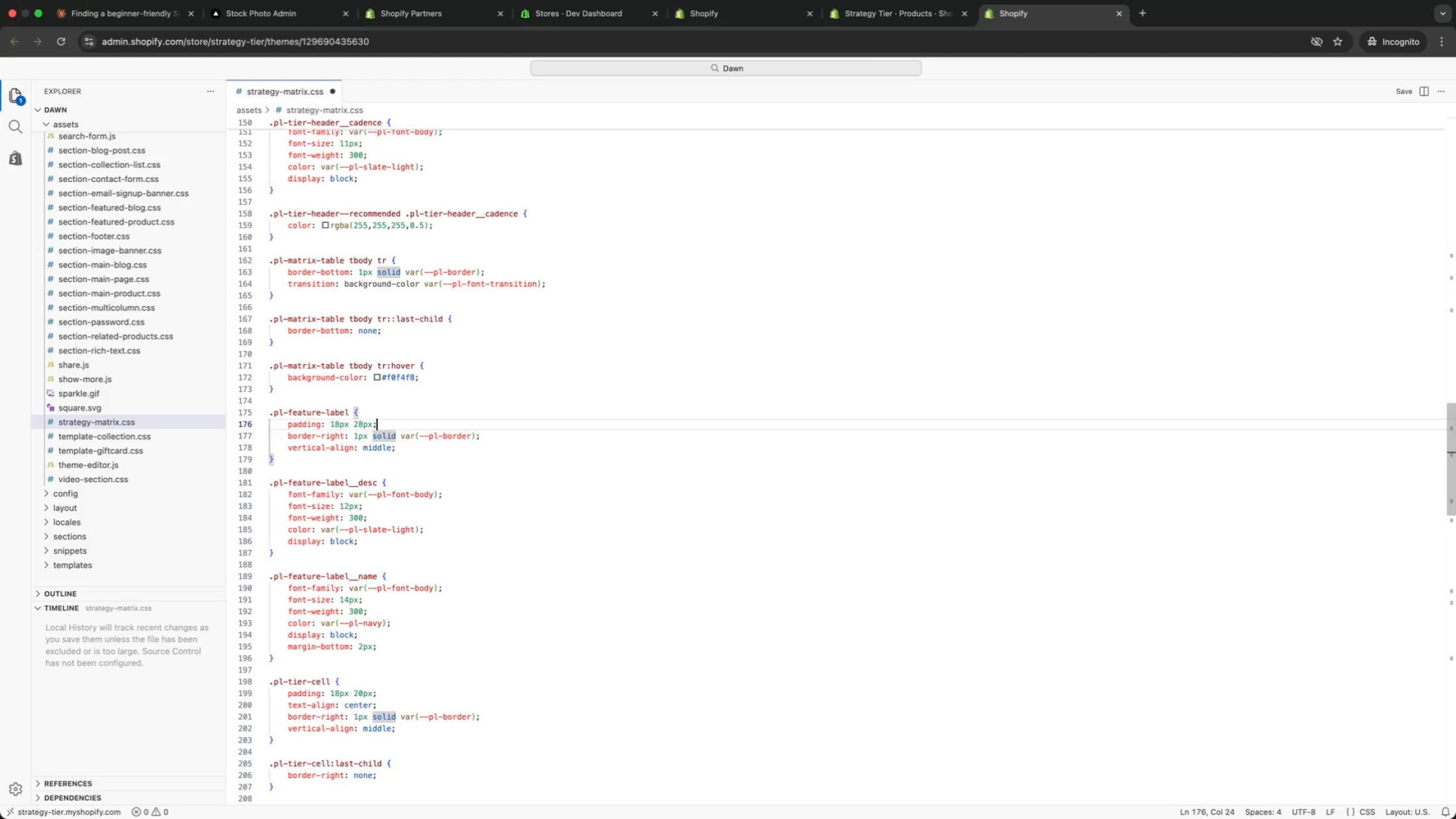 
key(ArrowUp)
 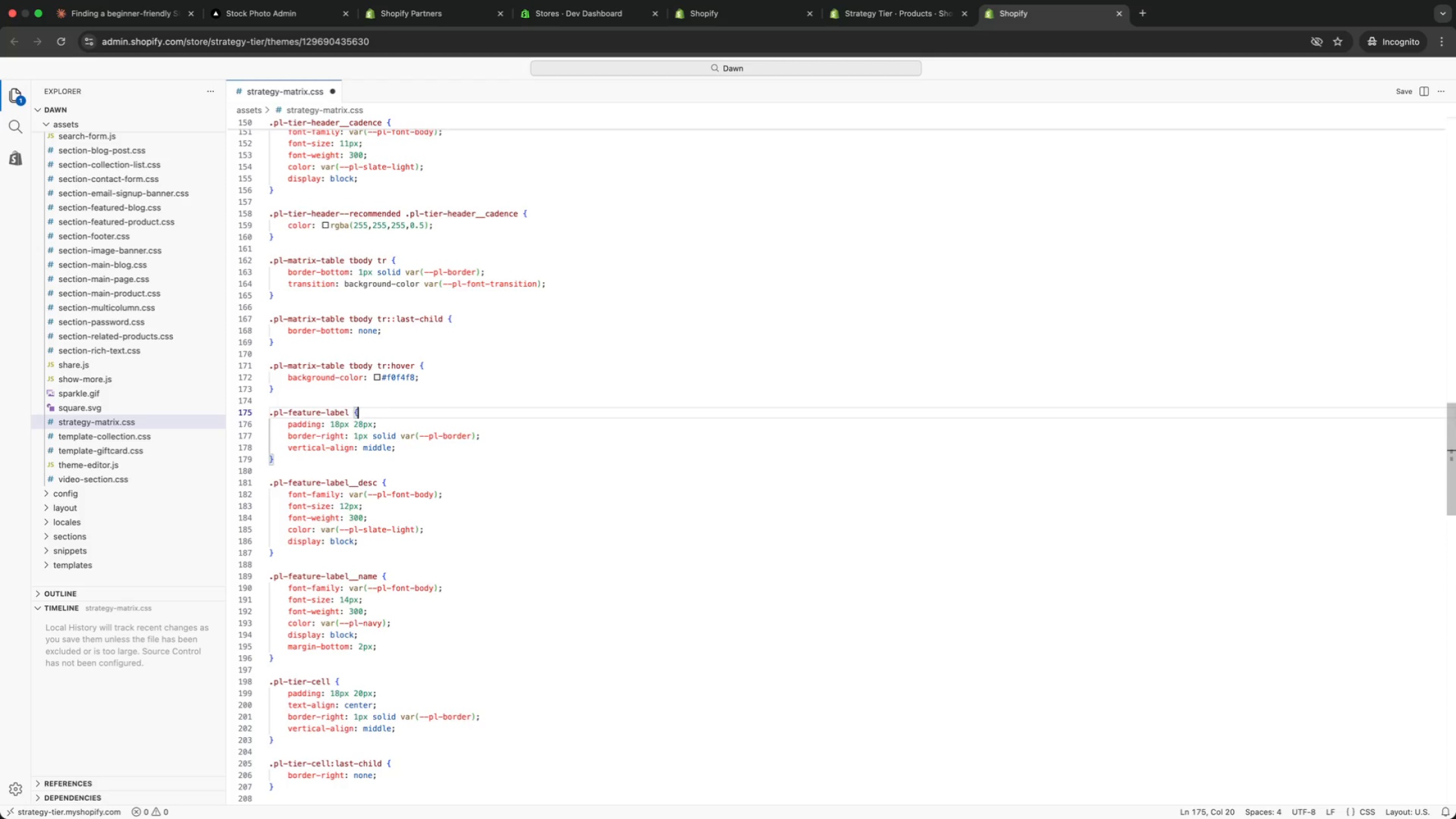 
key(ArrowUp)
 